 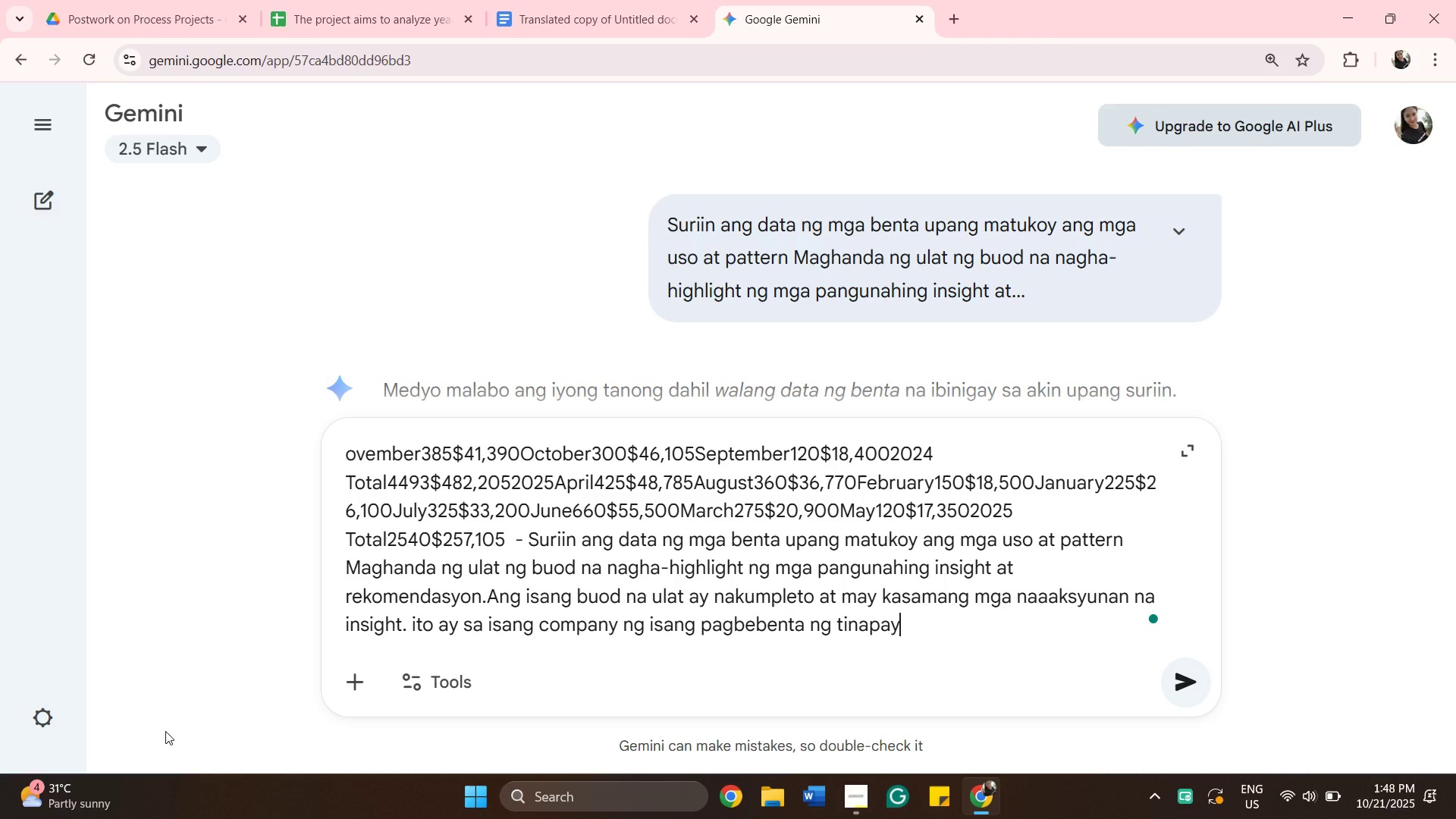 
left_click([1192, 679])
 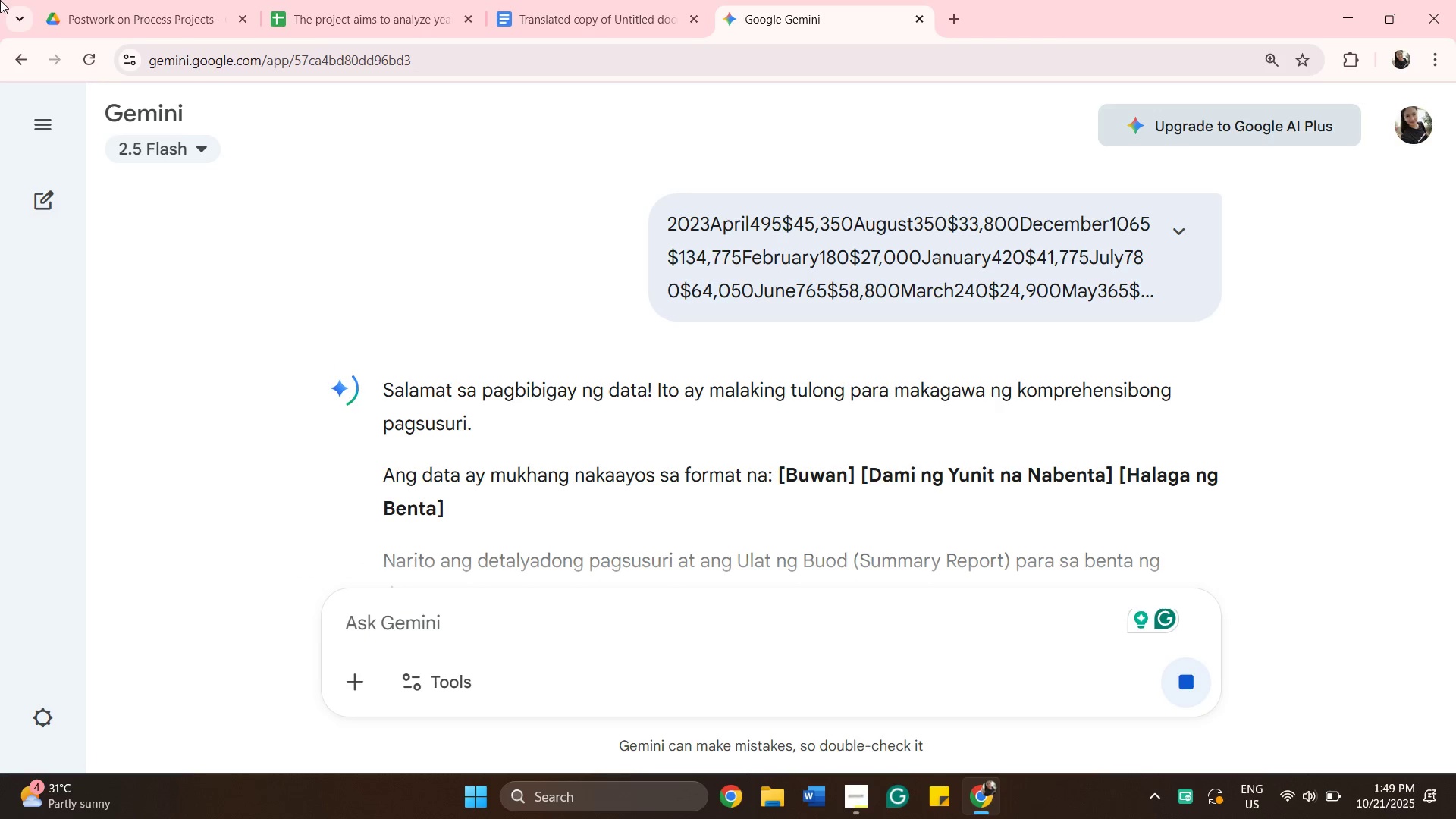 
wait(11.37)
 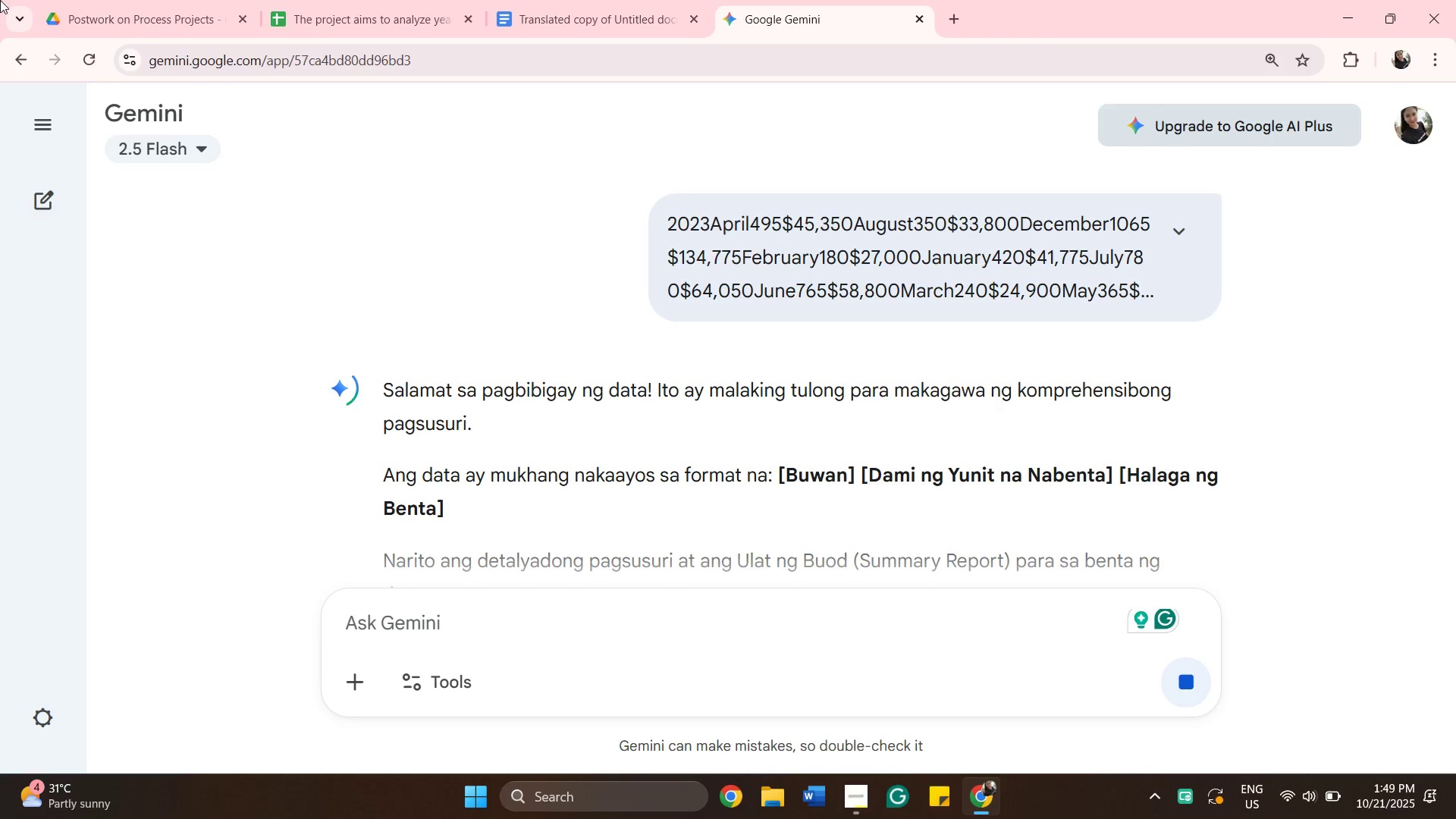 
scroll: coordinate [918, 424], scroll_direction: down, amount: 6.0
 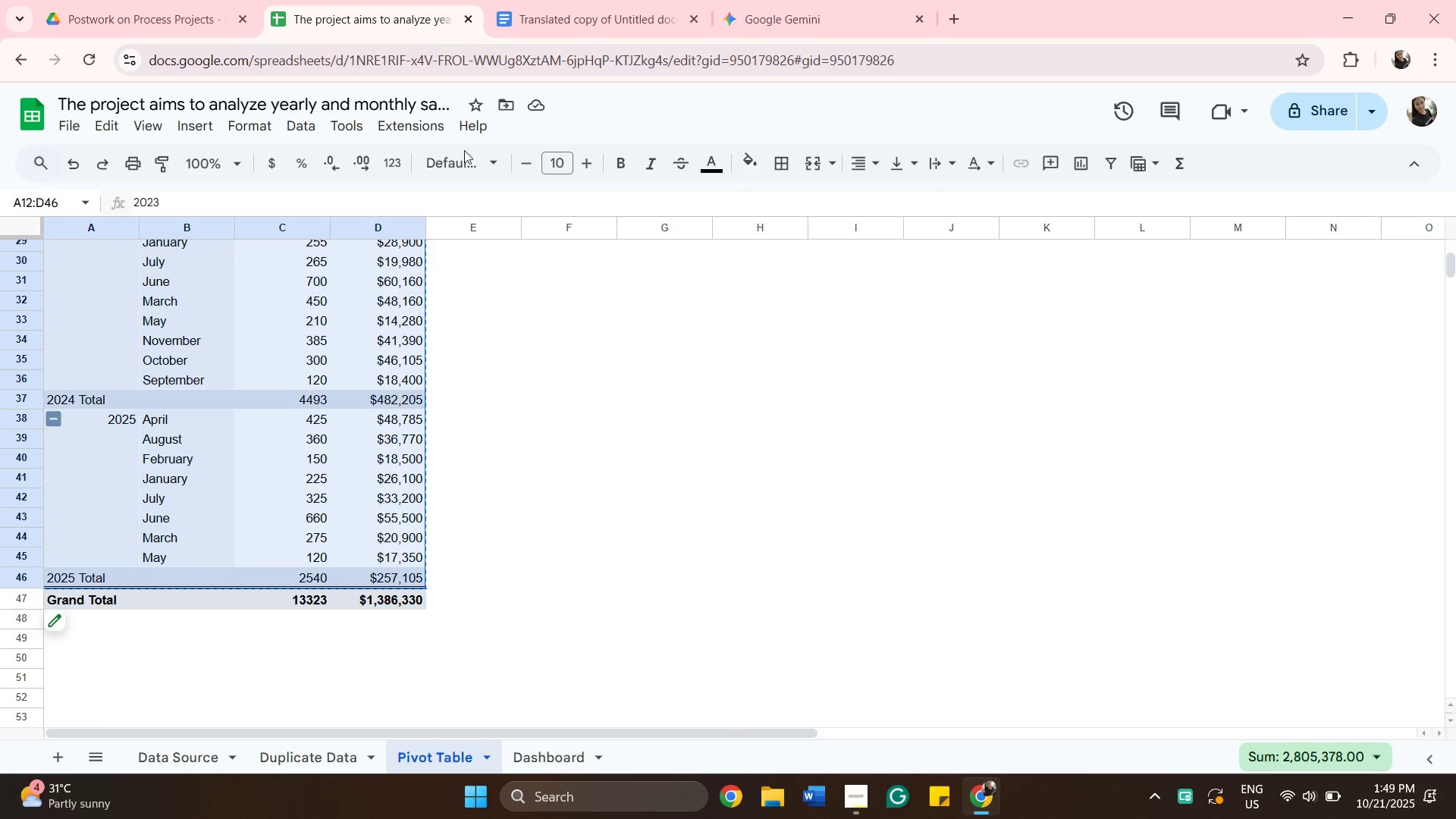 
wait(7.46)
 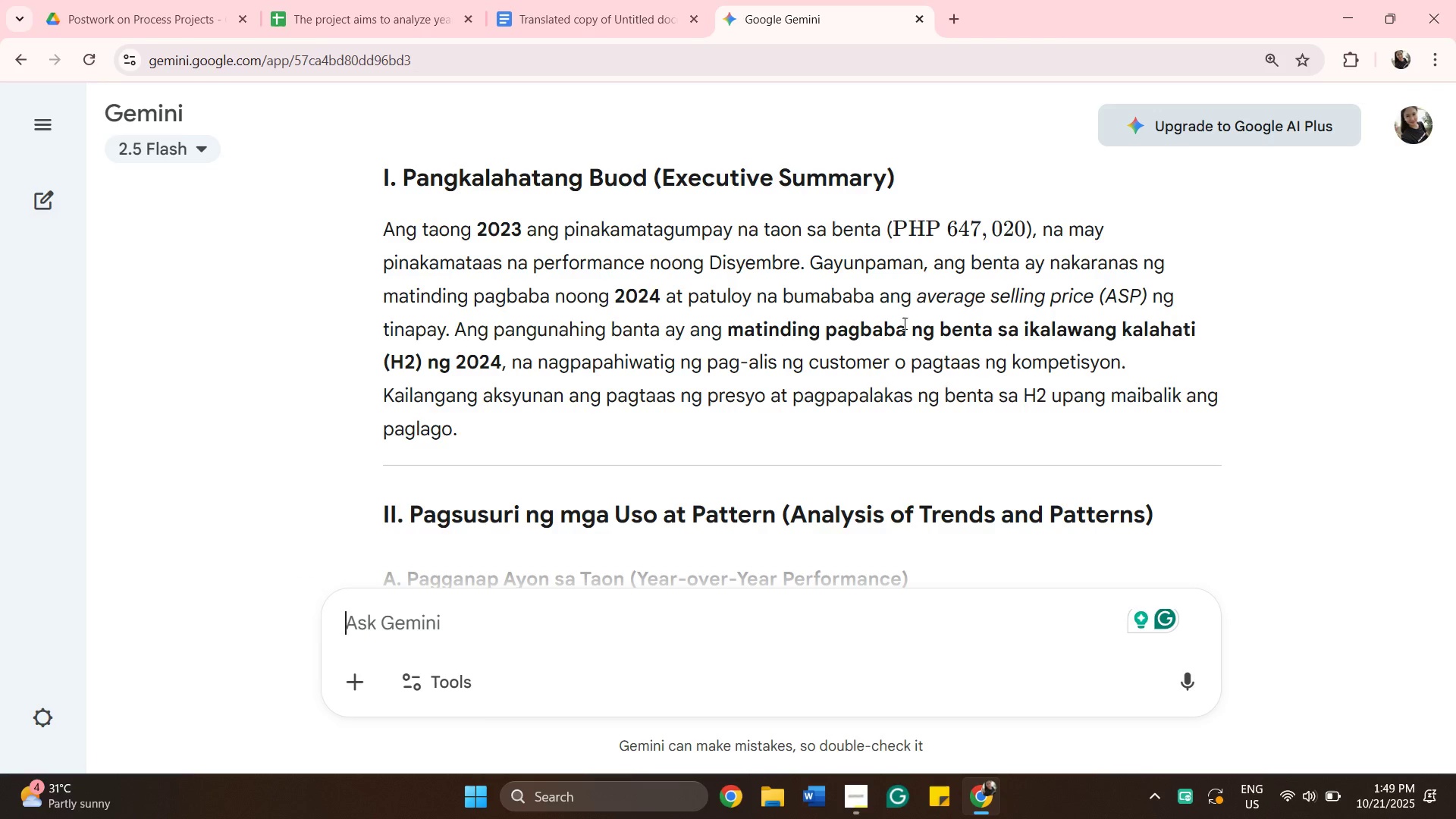 
scroll: coordinate [366, 488], scroll_direction: up, amount: 2.0
 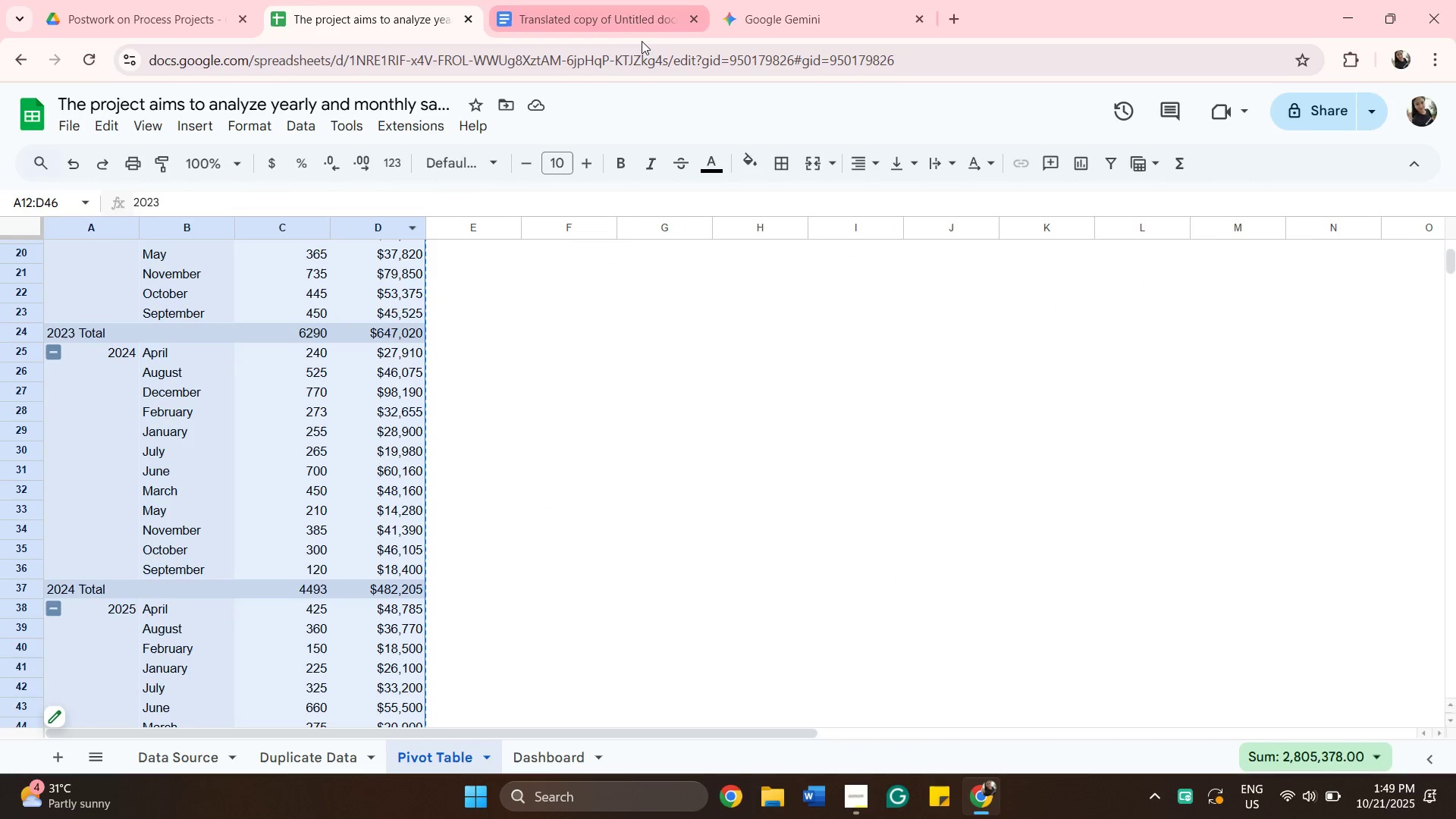 
left_click([635, 24])
 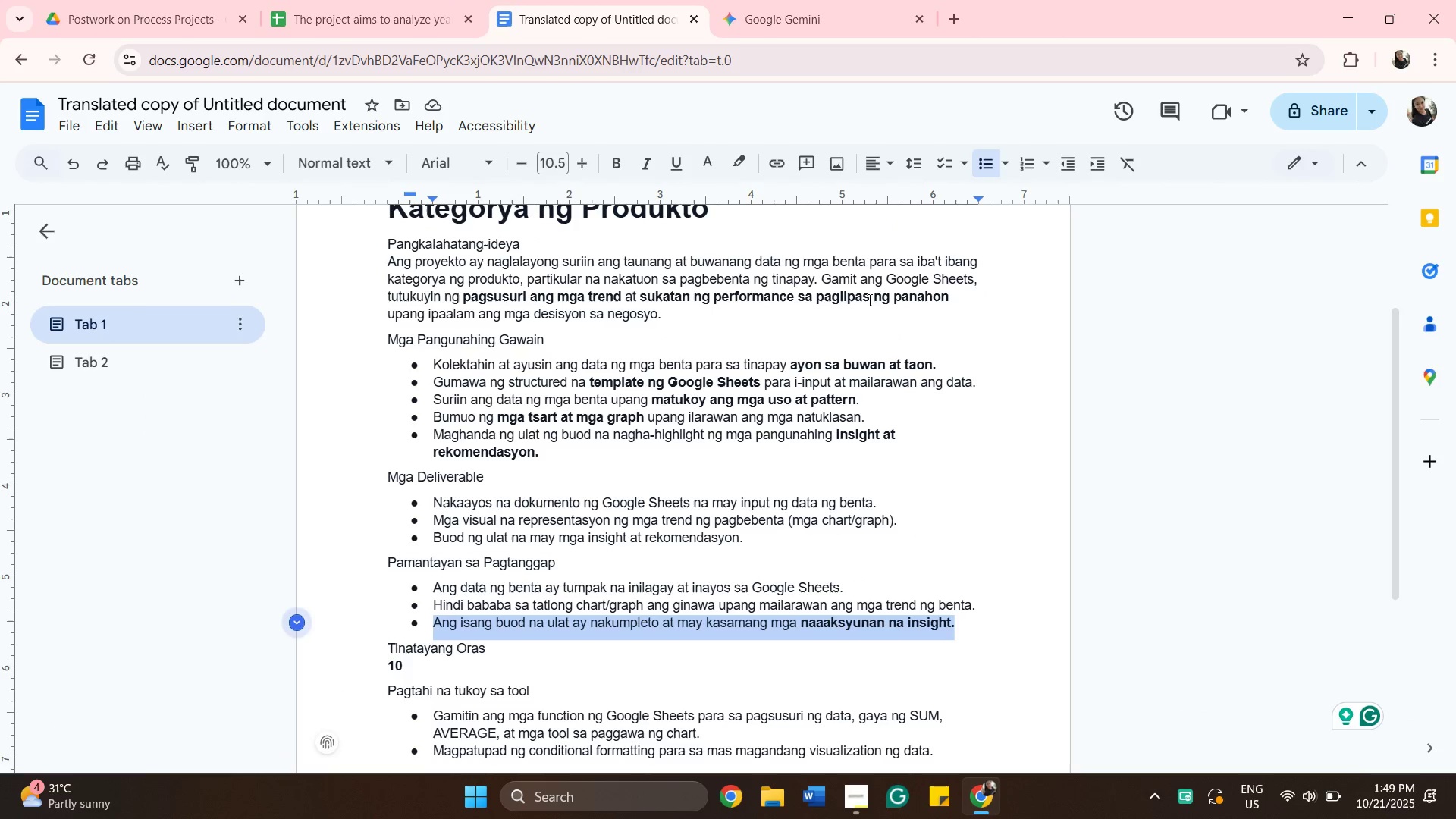 
scroll: coordinate [888, 357], scroll_direction: down, amount: 37.0
 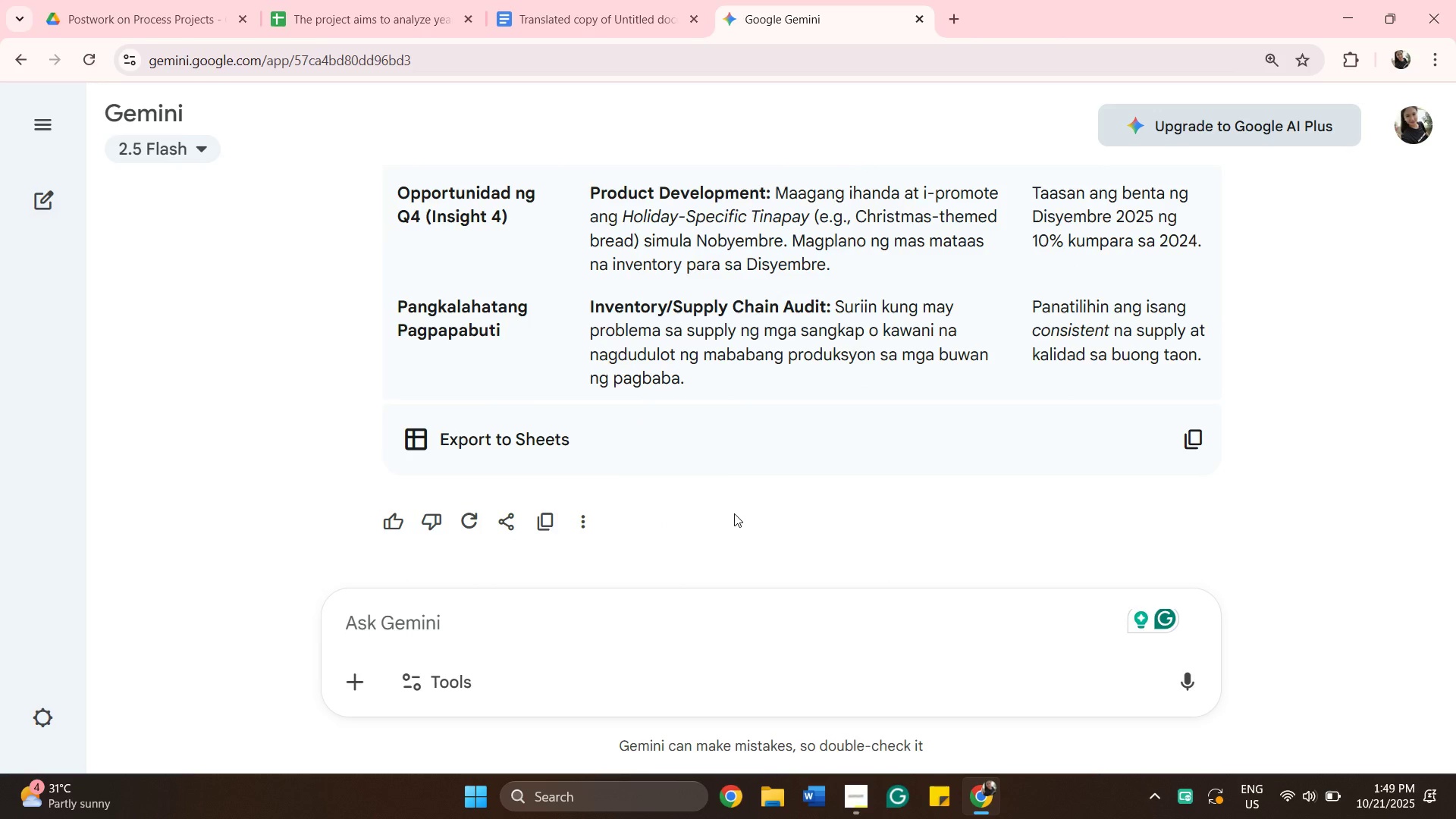 
mouse_move([552, 511])
 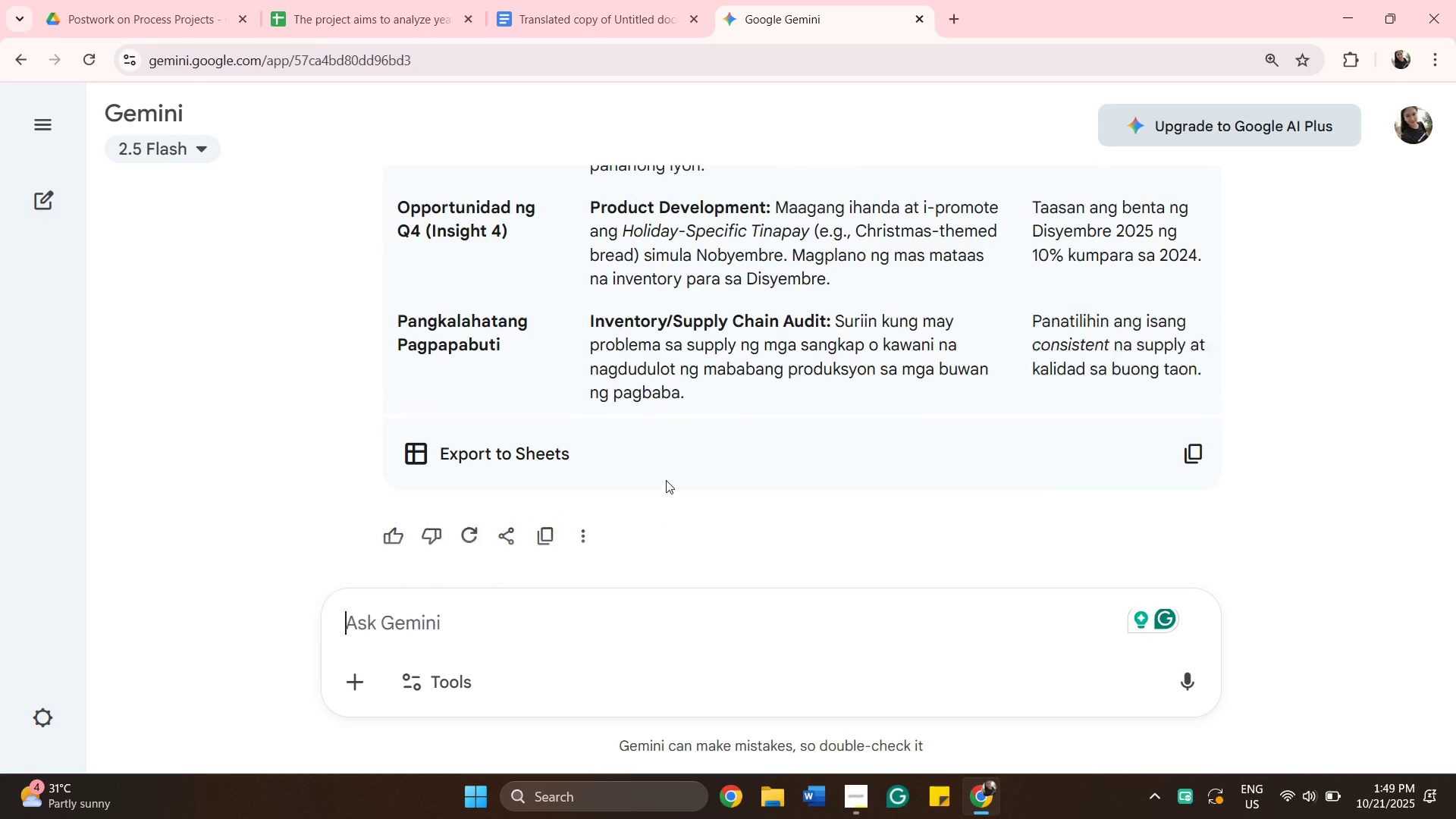 
scroll: coordinate [648, 450], scroll_direction: up, amount: 29.0
 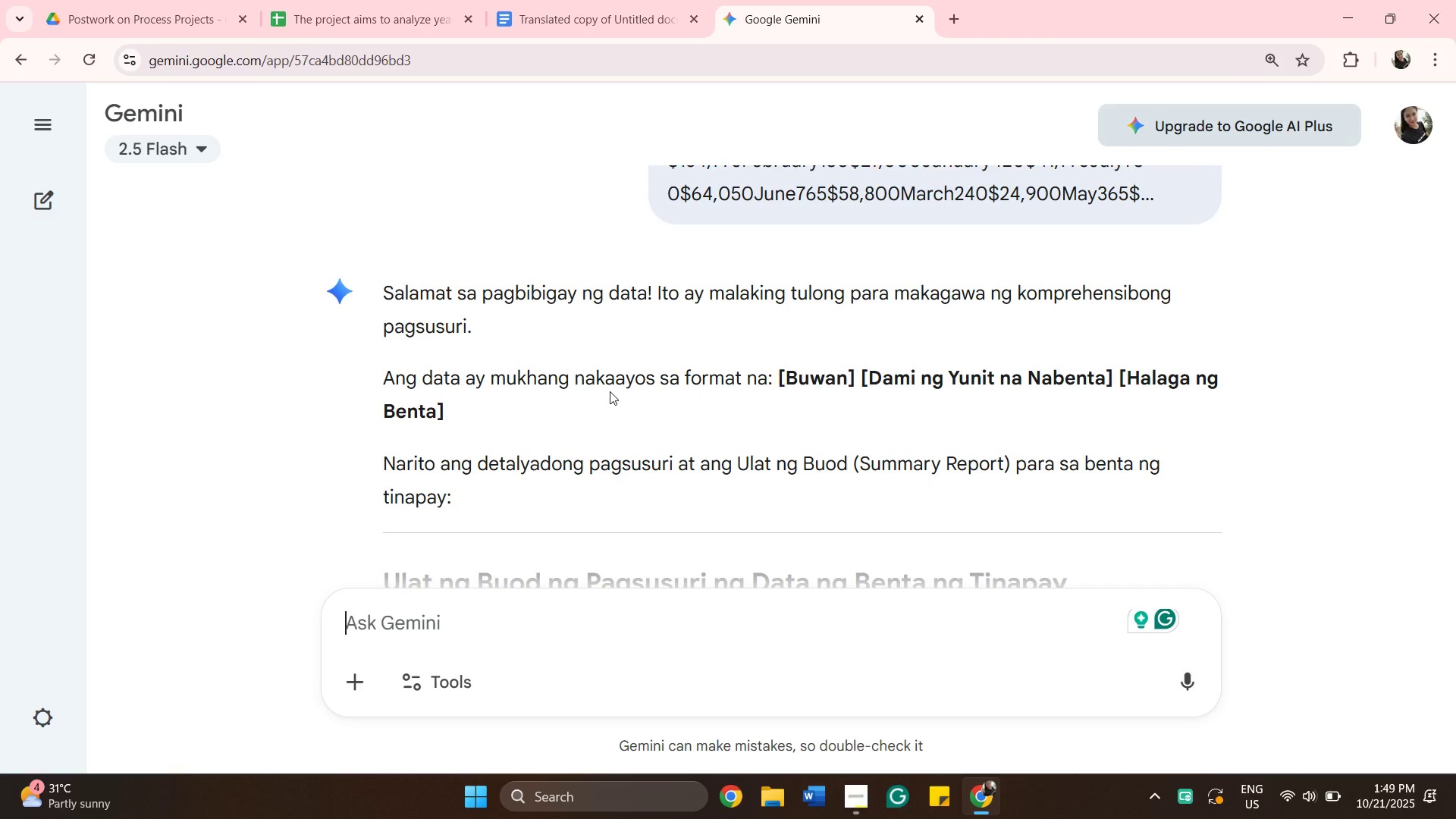 
scroll: coordinate [610, 391], scroll_direction: down, amount: 2.0
 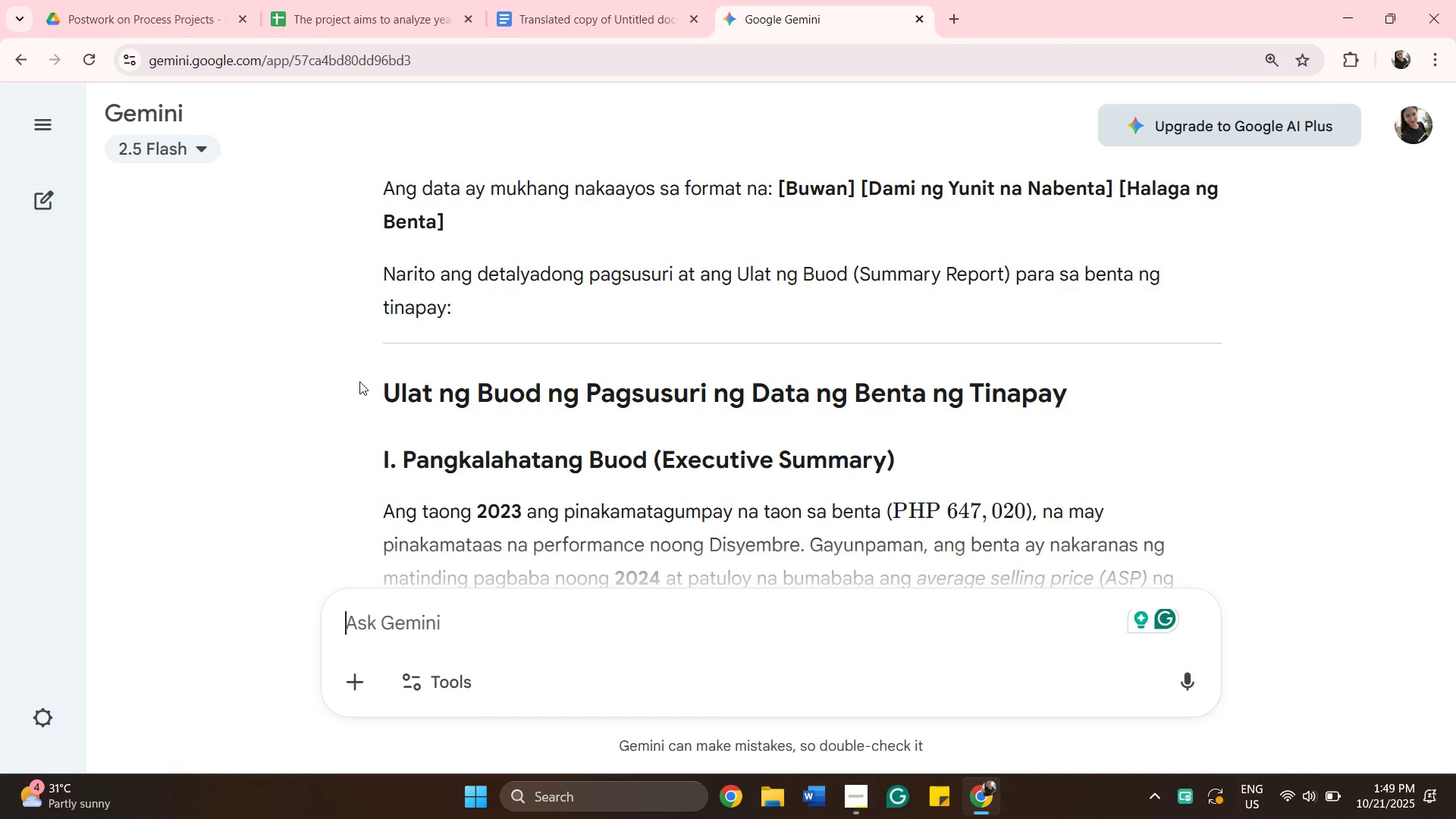 
left_click_drag(start_coordinate=[359, 381], to_coordinate=[406, 393])
 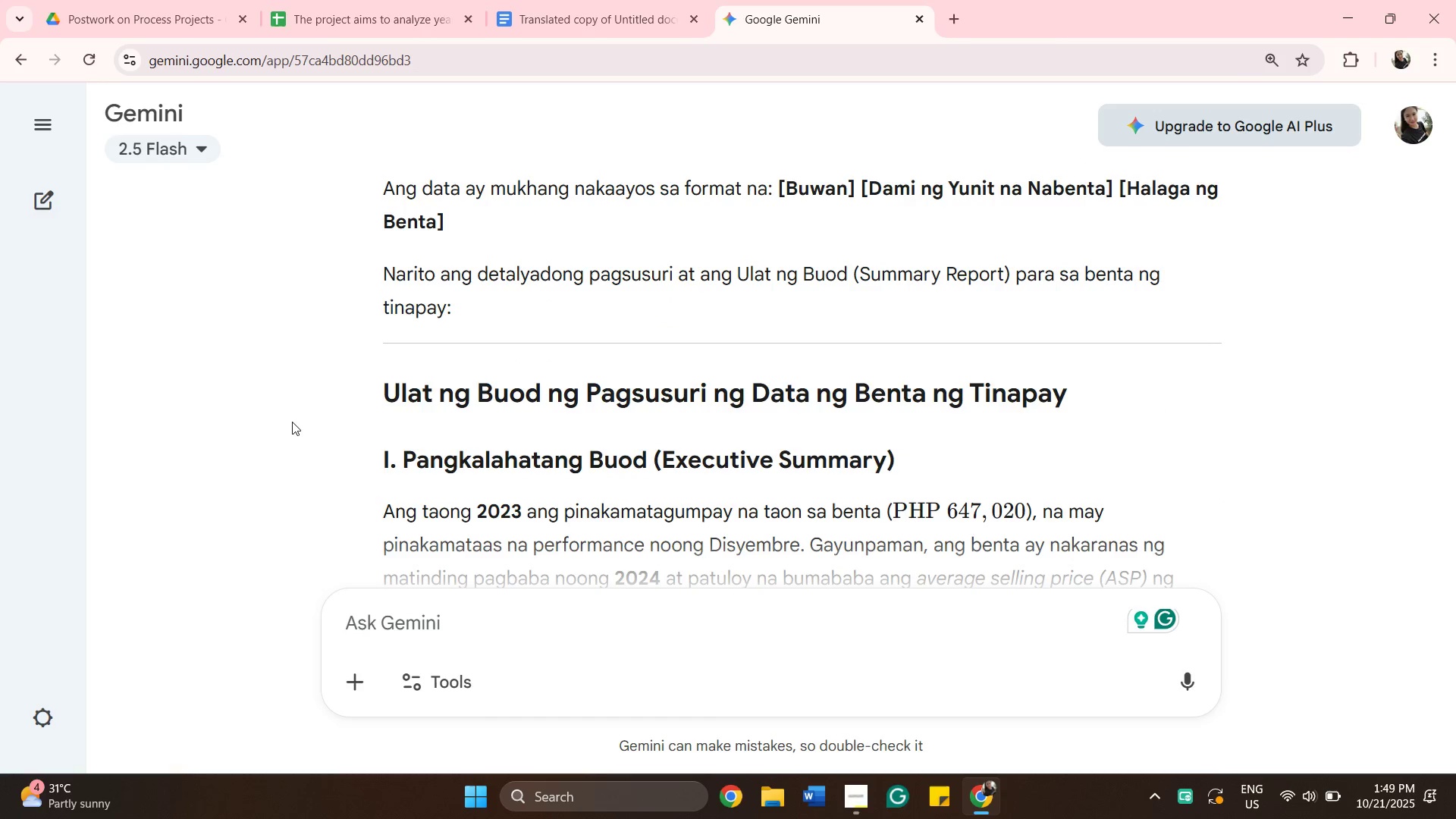 
left_click([292, 422])
 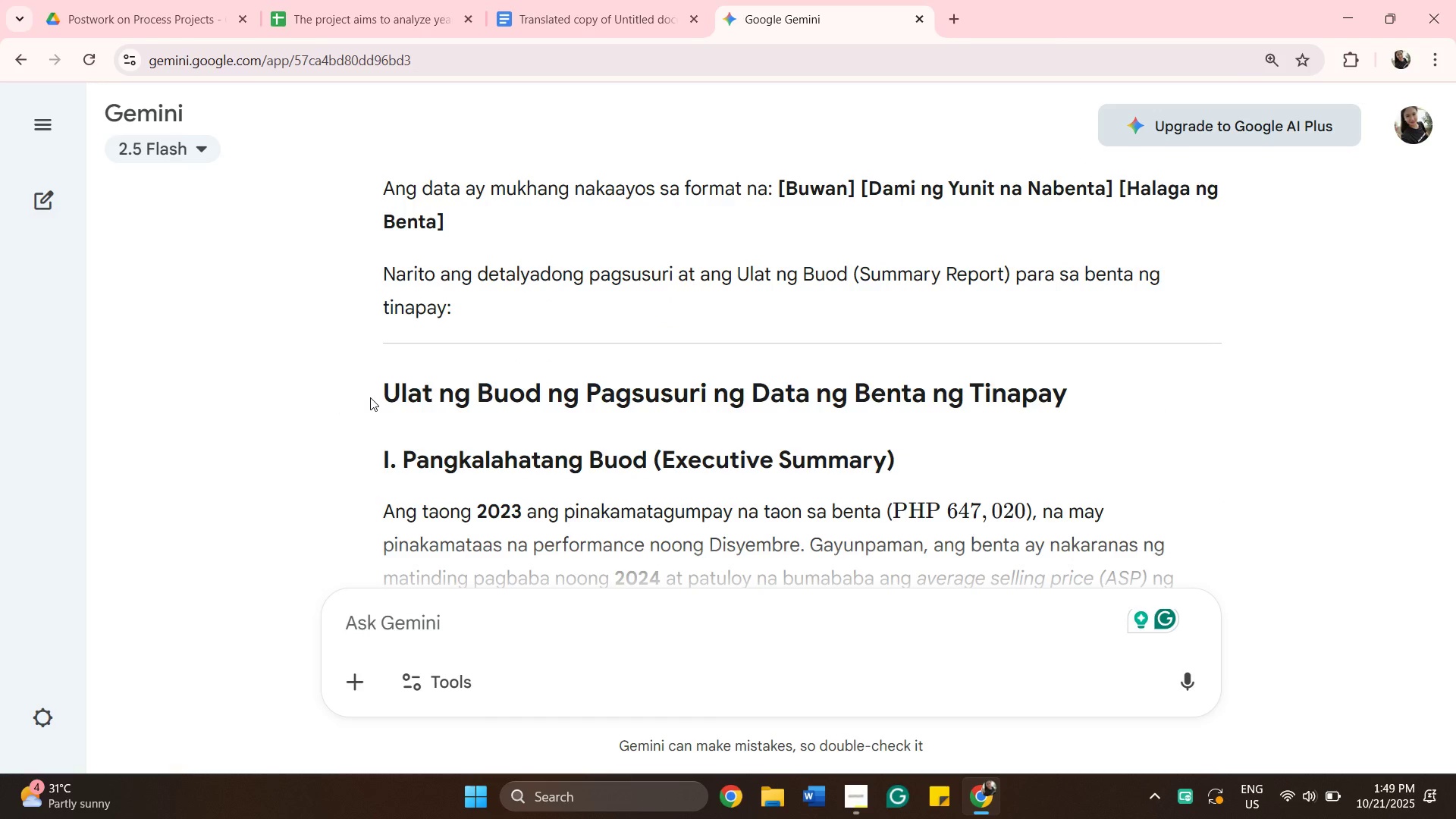 
left_click_drag(start_coordinate=[370, 397], to_coordinate=[167, 410])
 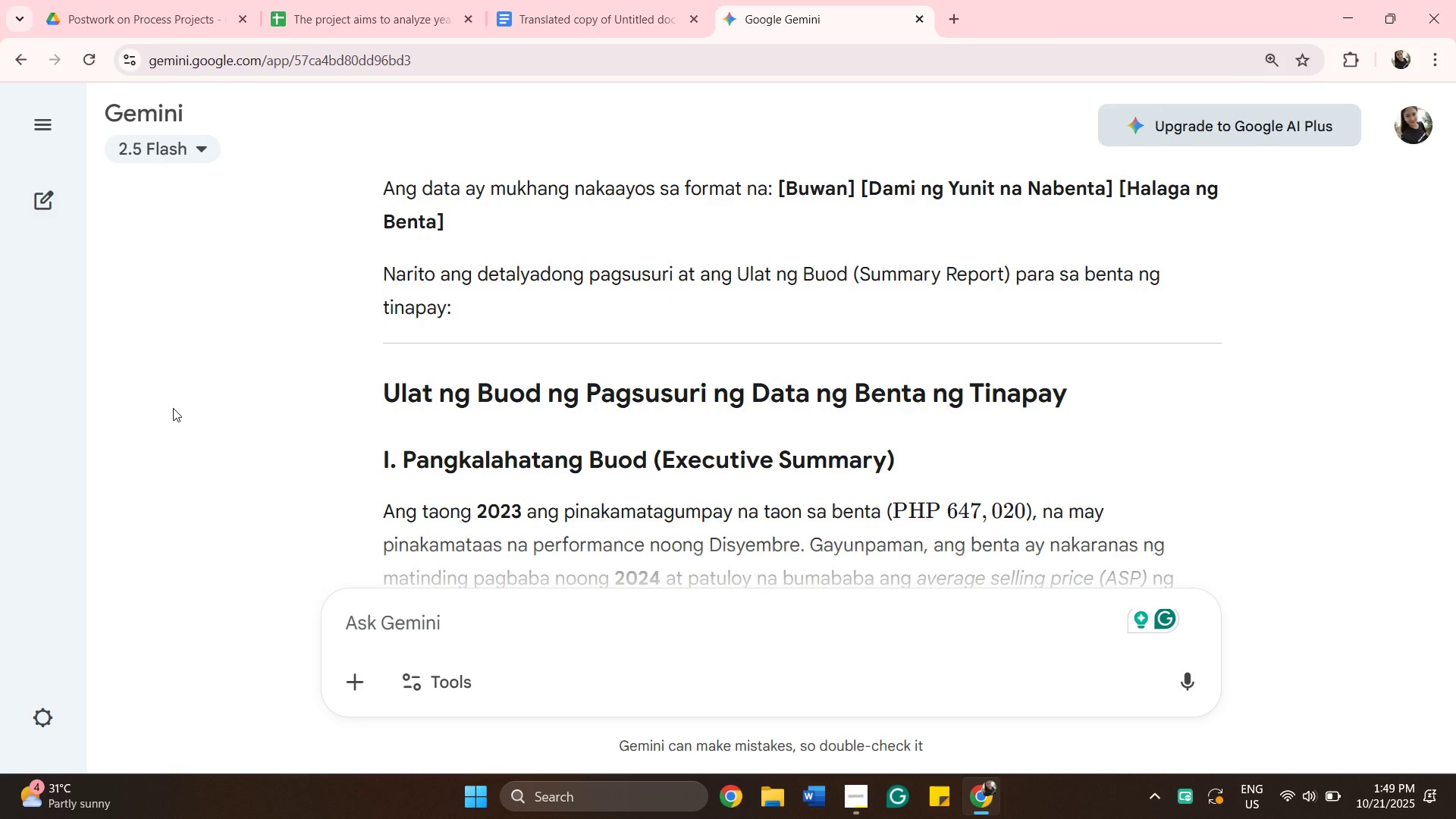 
left_click([173, 408])
 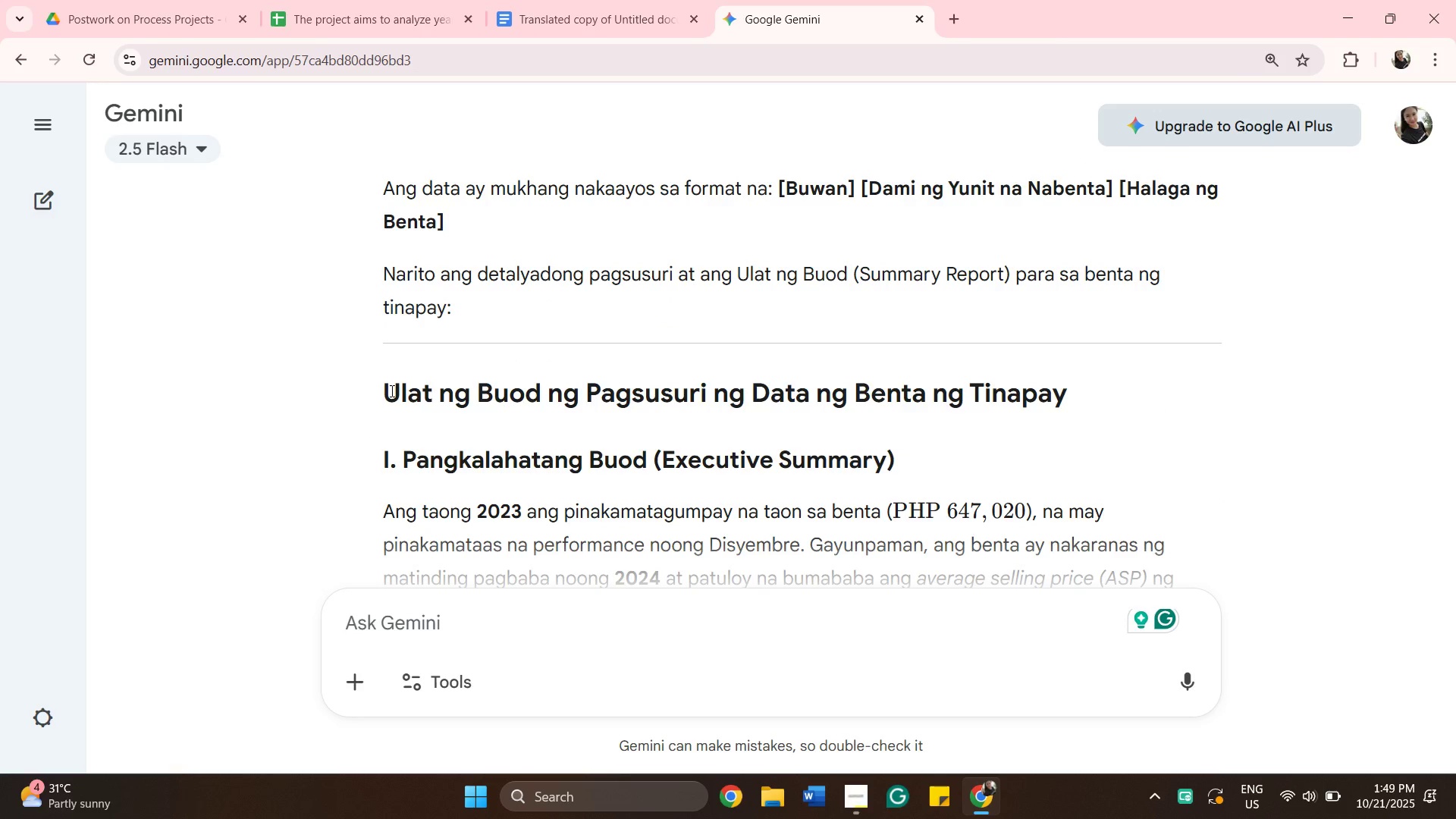 
left_click_drag(start_coordinate=[391, 391], to_coordinate=[1265, 374])
 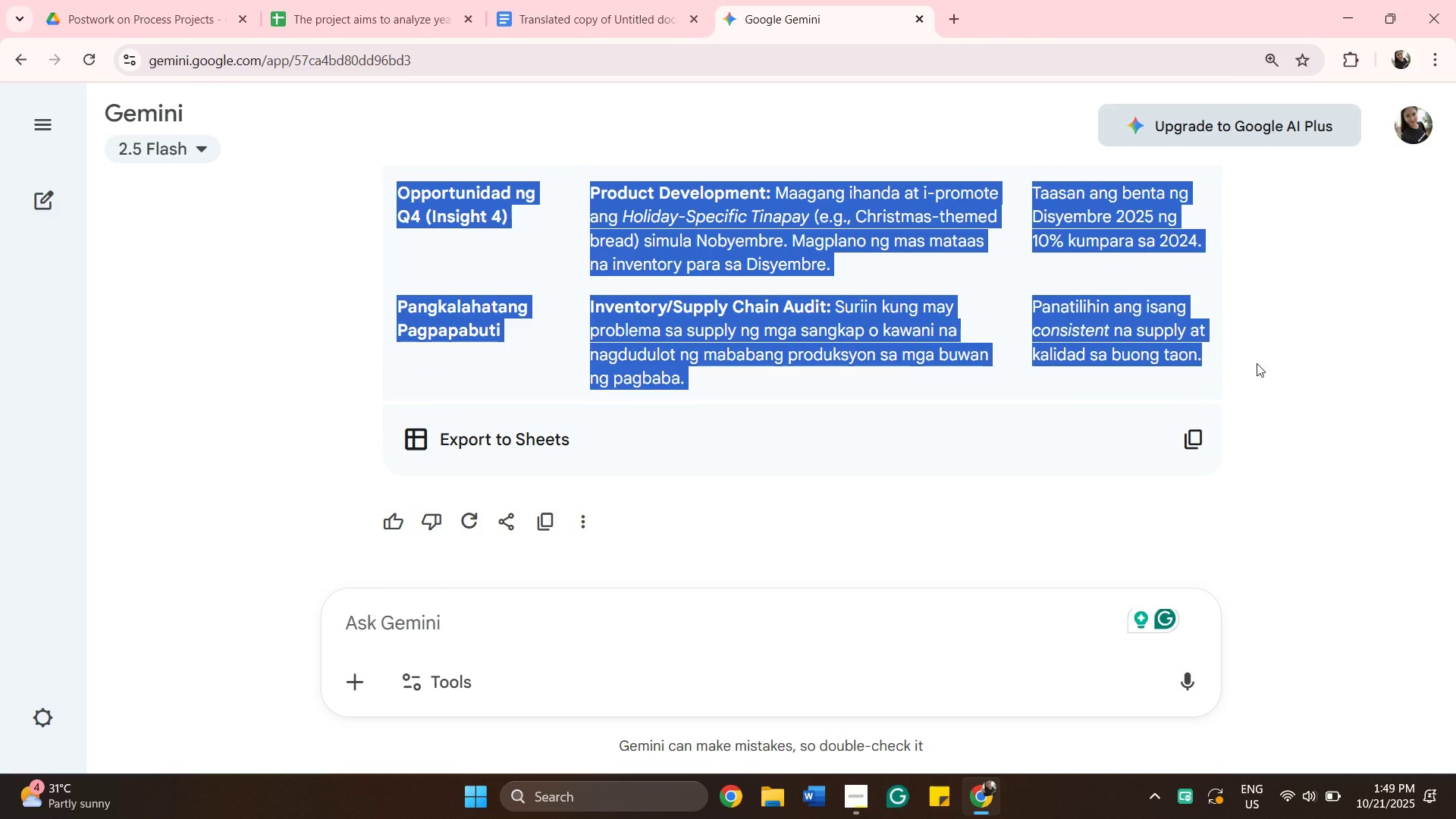 
key(Control+C)
 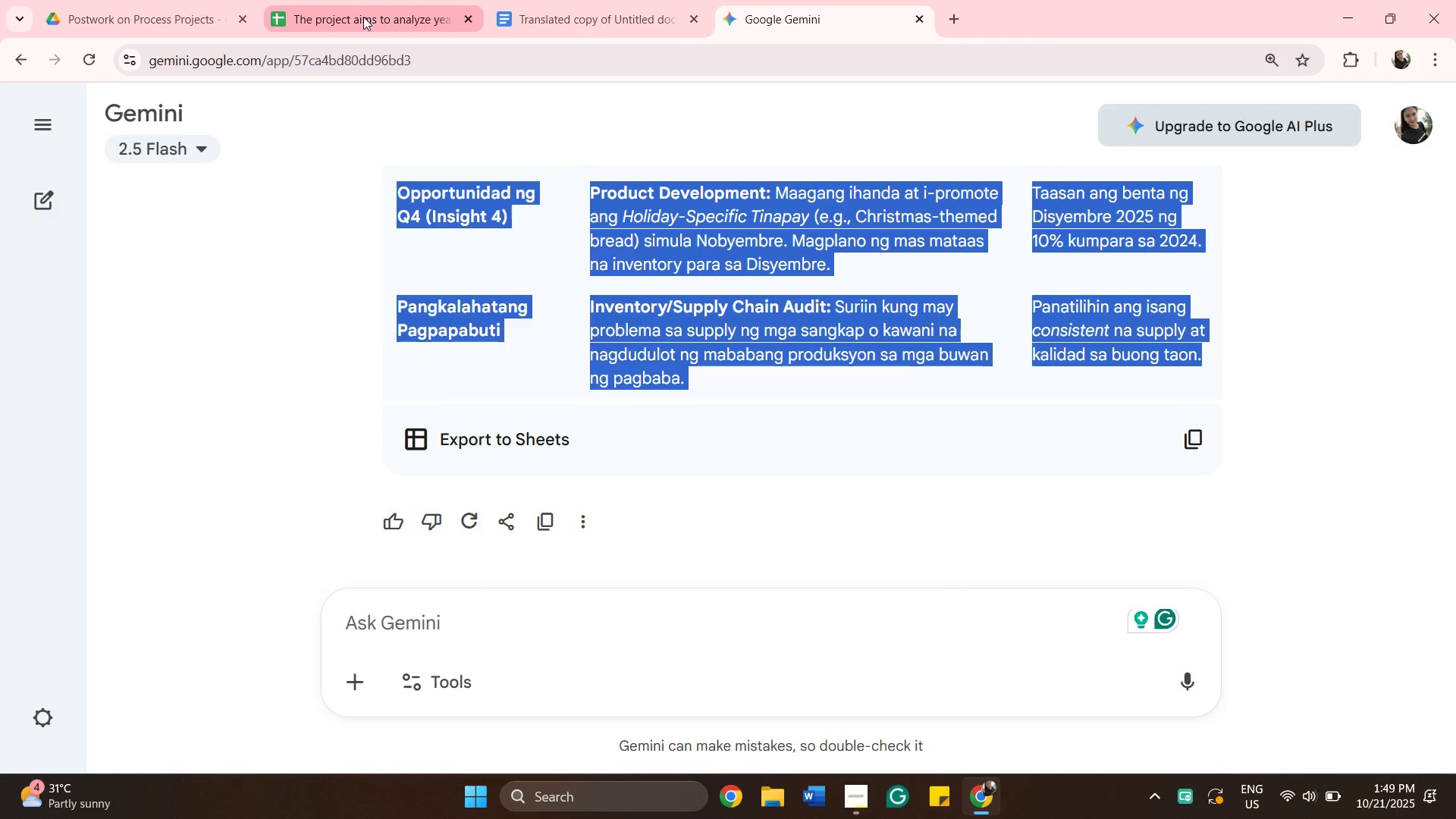 
left_click([363, 17])
 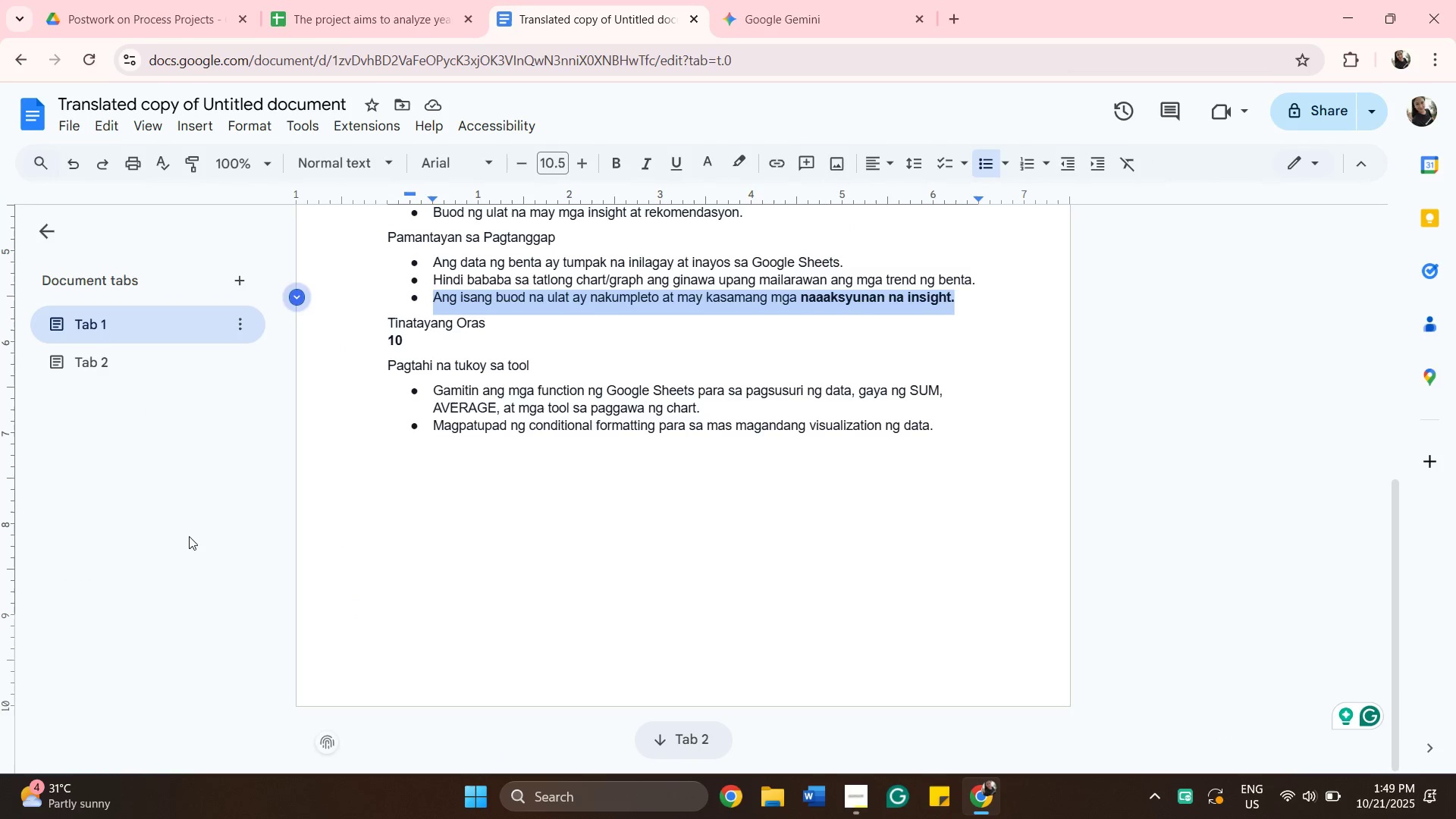 
left_click([124, 366])
 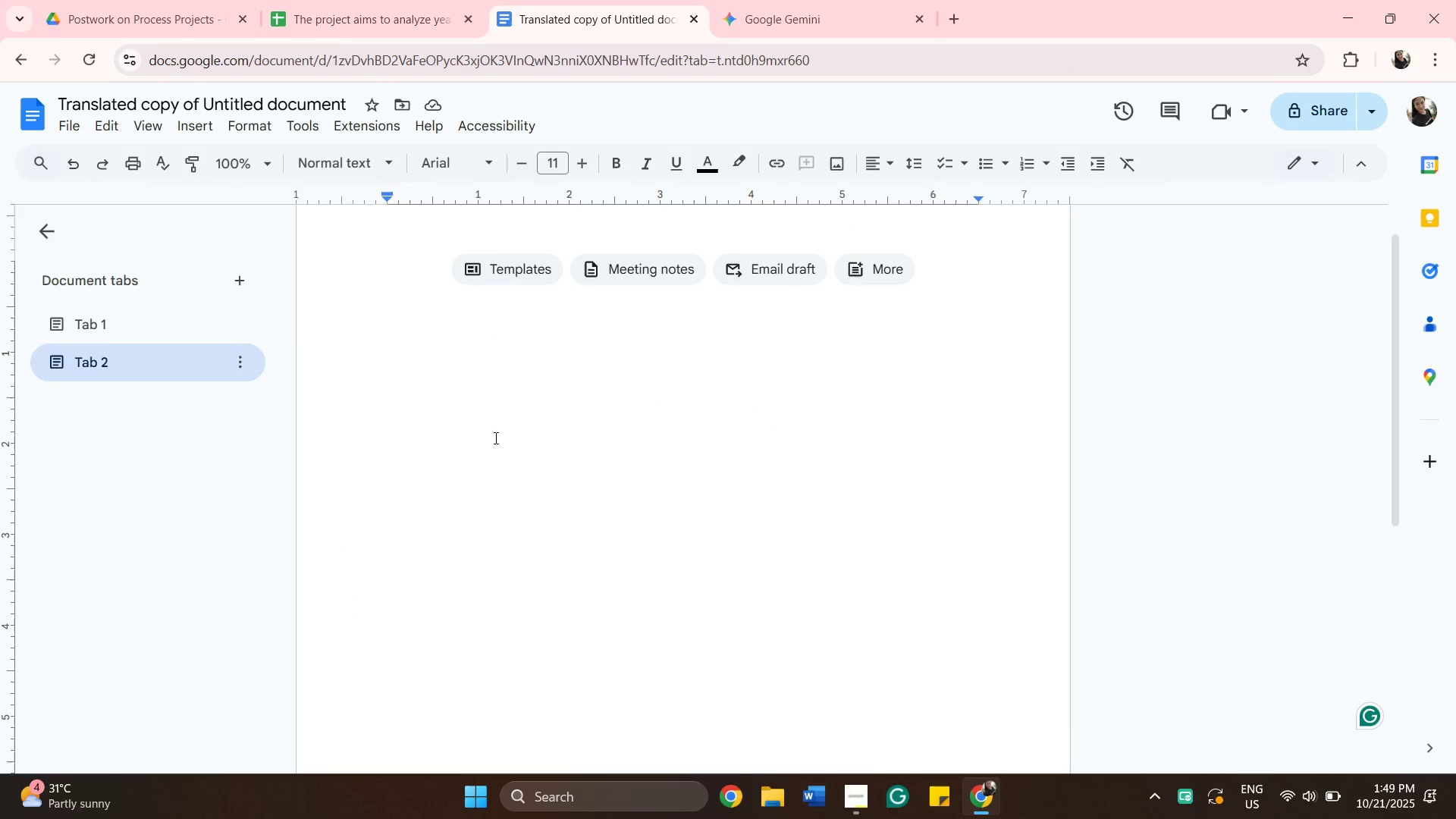 
left_click([504, 436])
 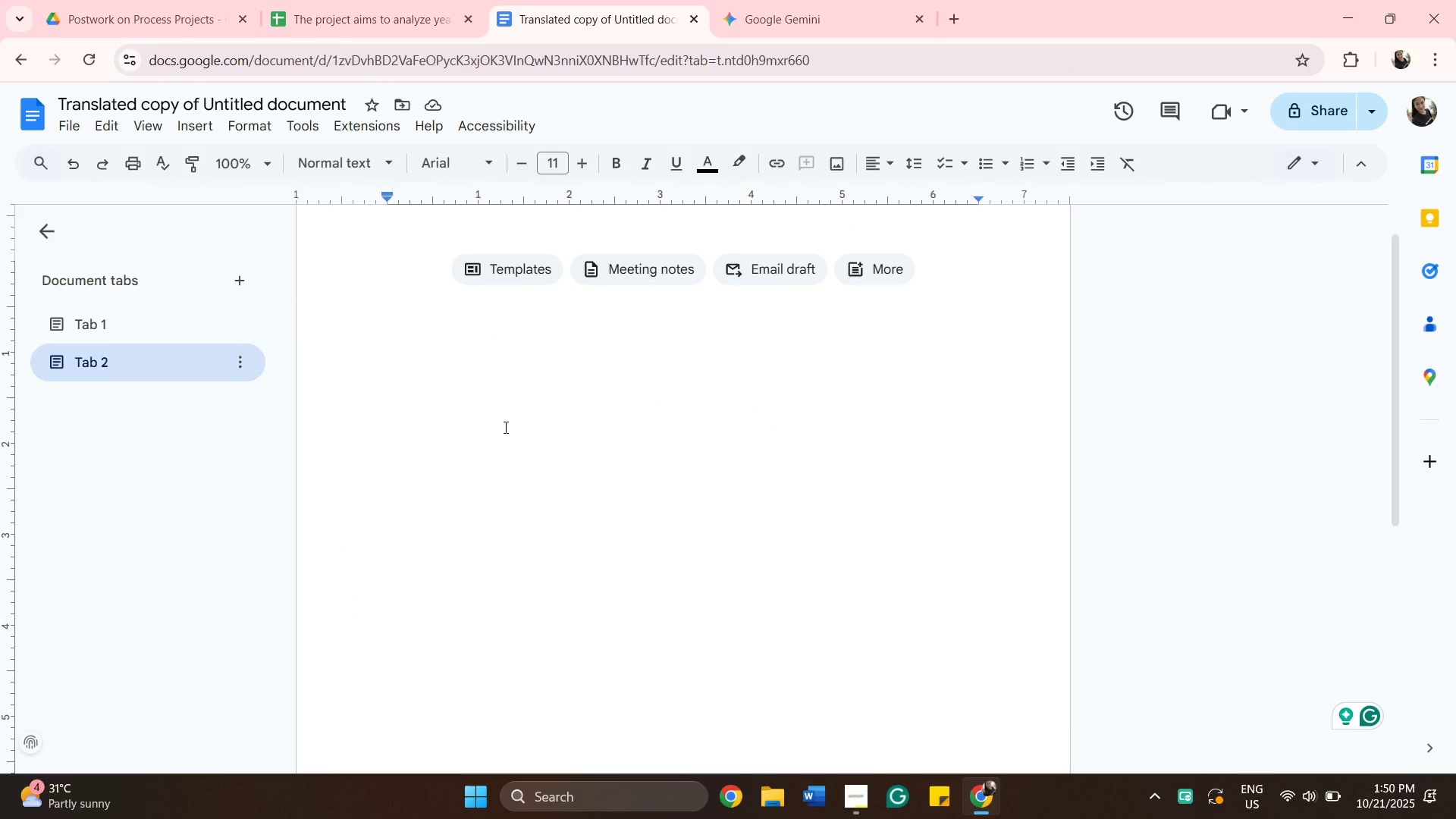 
key(Control+V)
 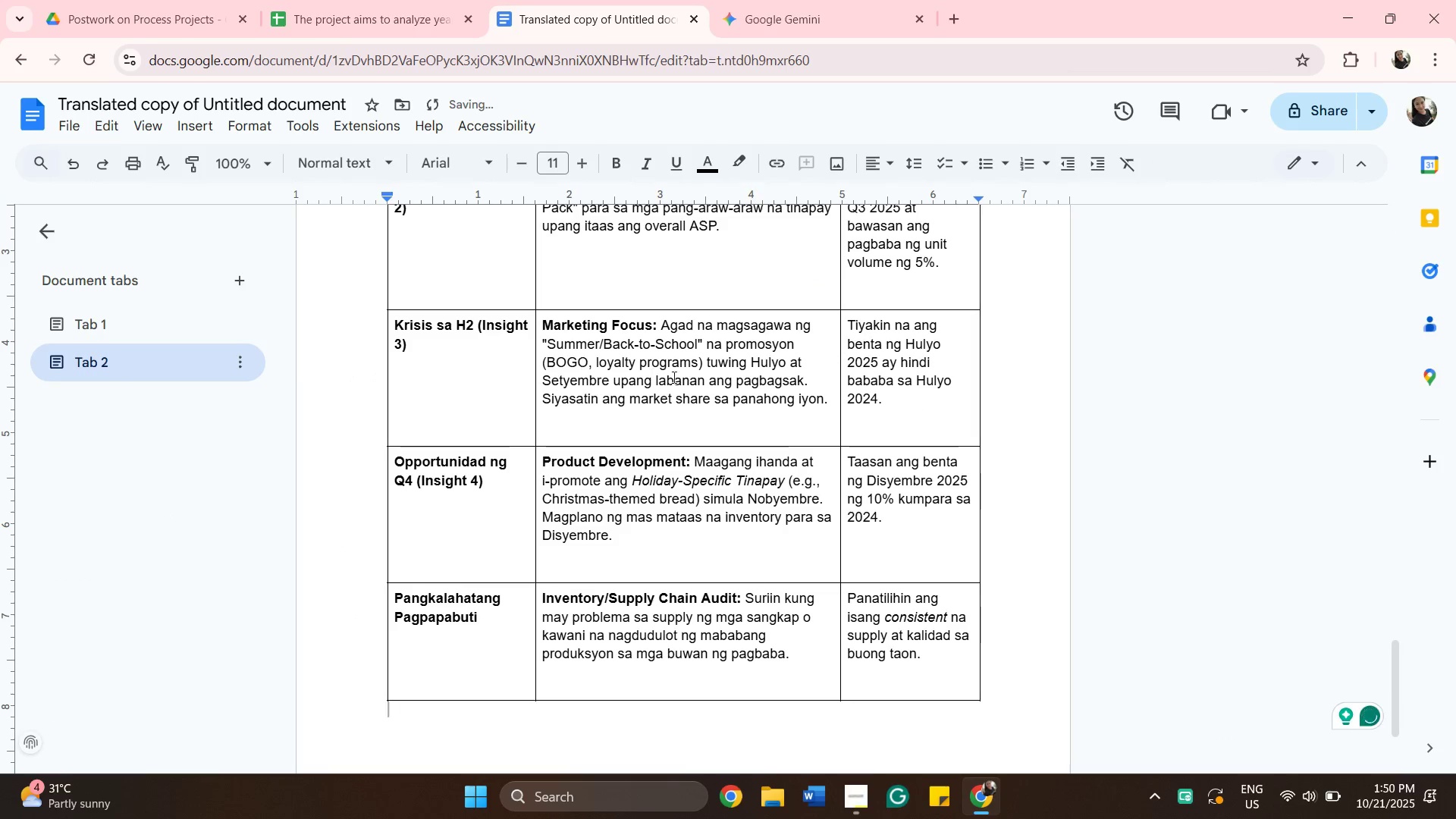 
scroll: coordinate [621, 451], scroll_direction: up, amount: 34.0
 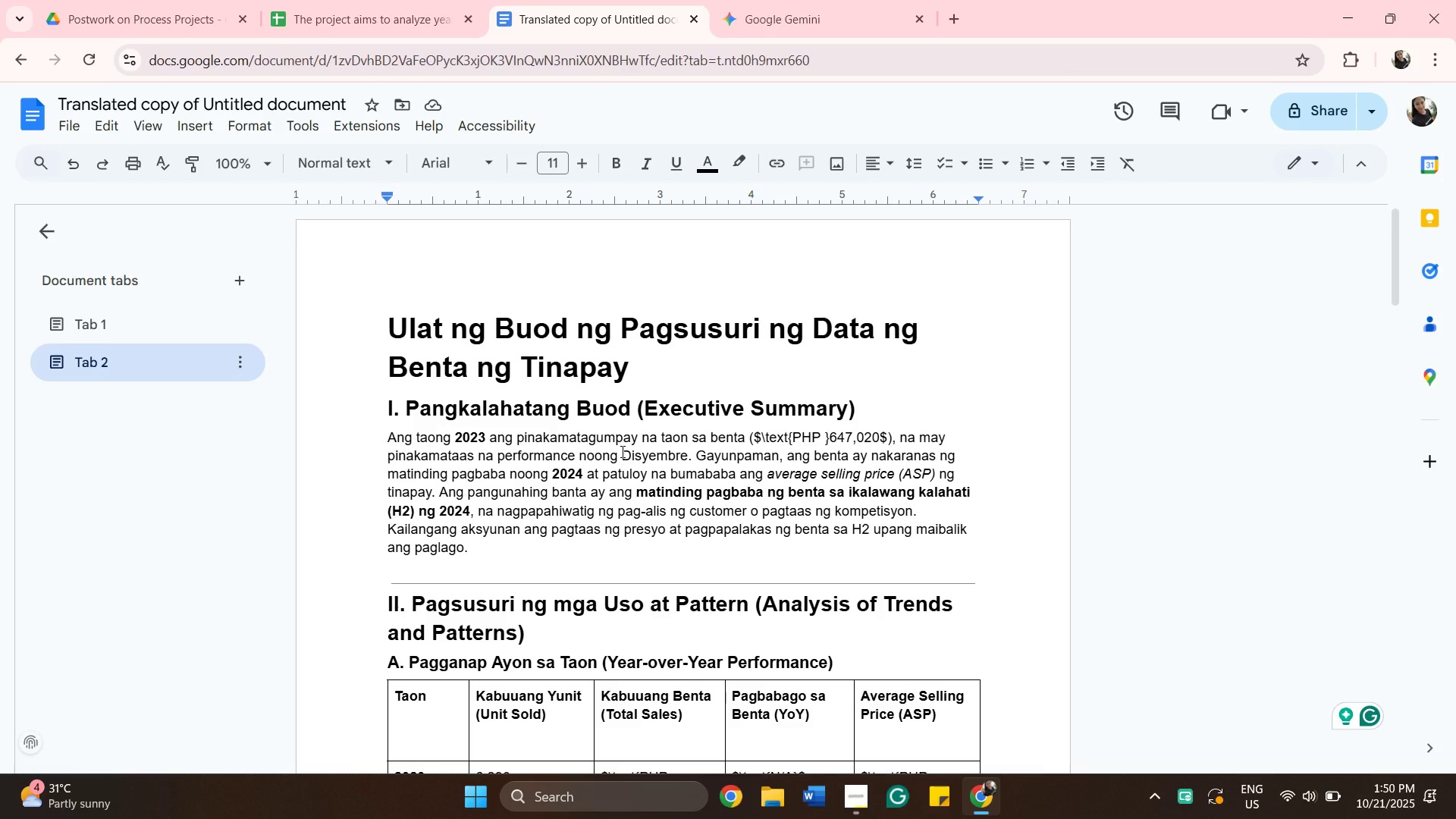 
scroll: coordinate [595, 462], scroll_direction: down, amount: 1.0
 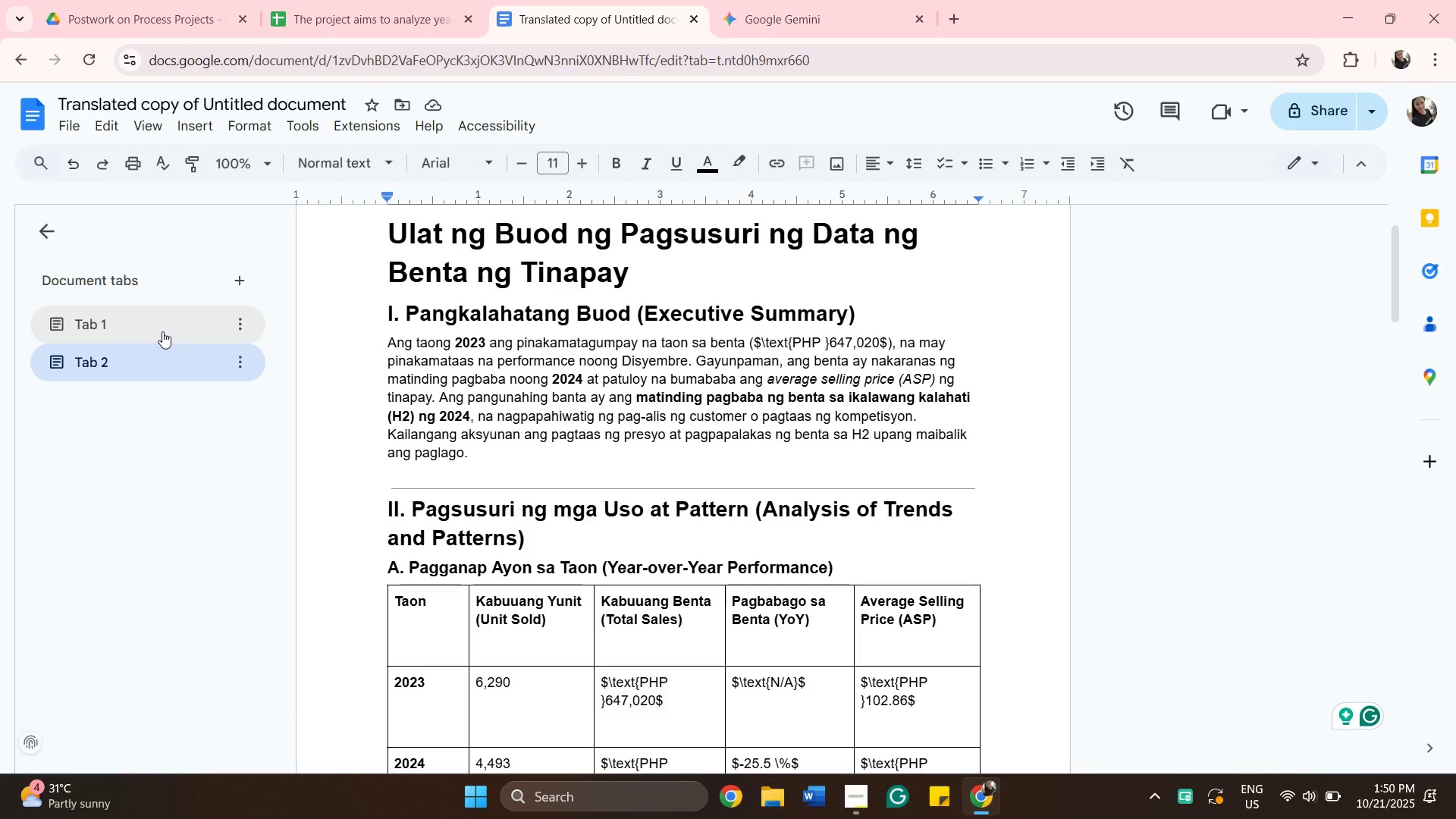 
left_click([162, 331])
 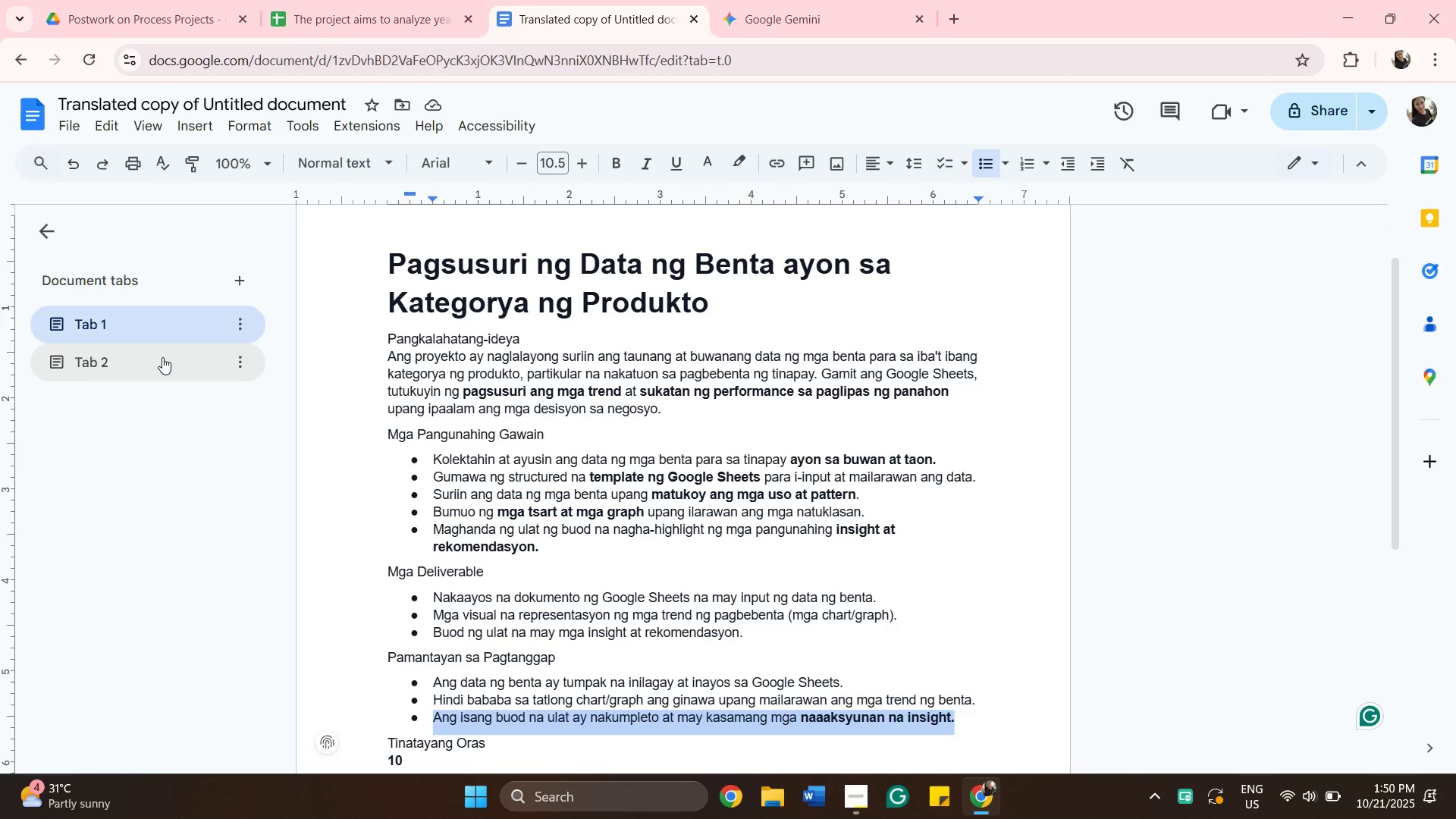 
left_click([162, 357])
 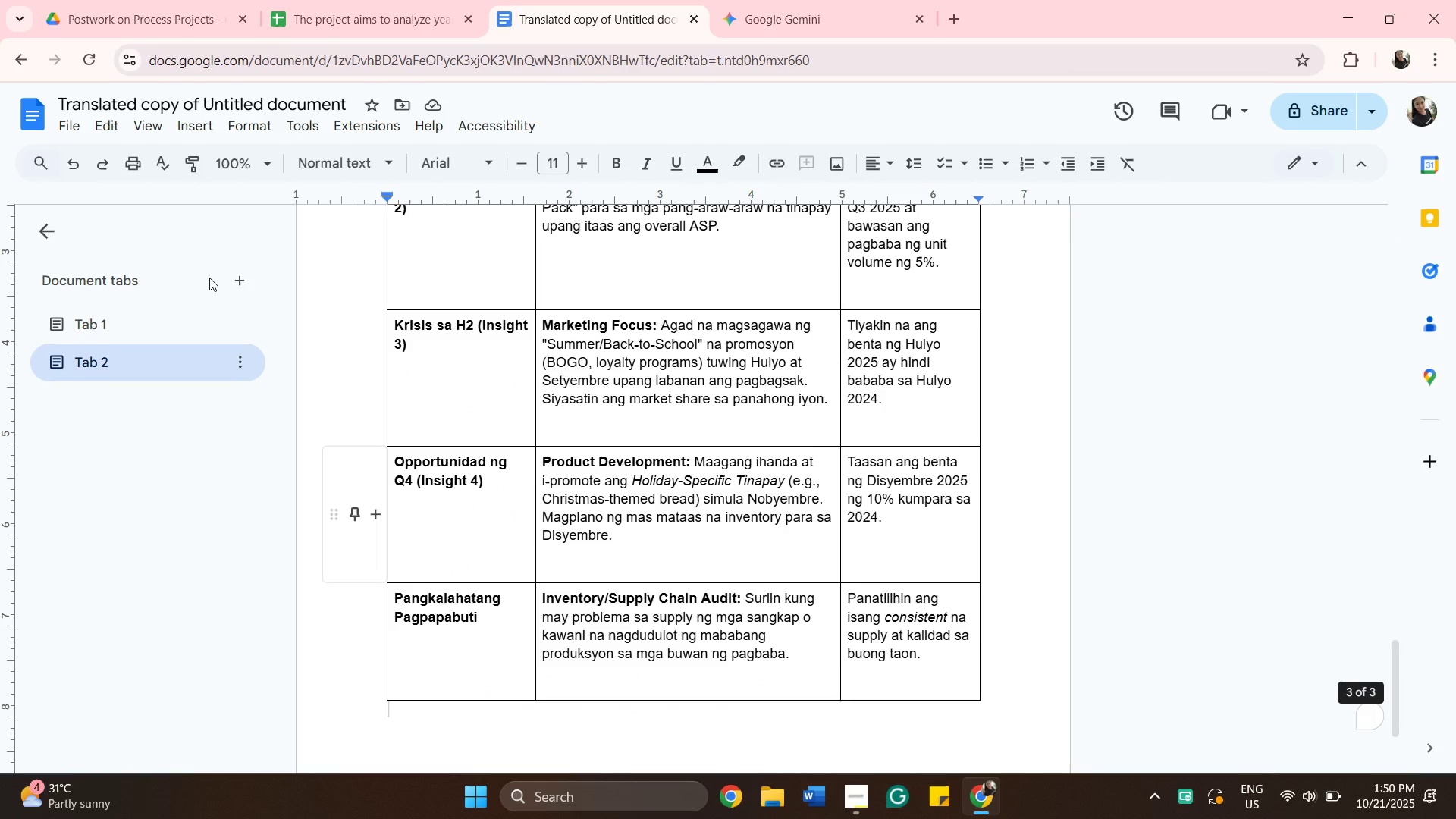 
mouse_move([241, 260])
 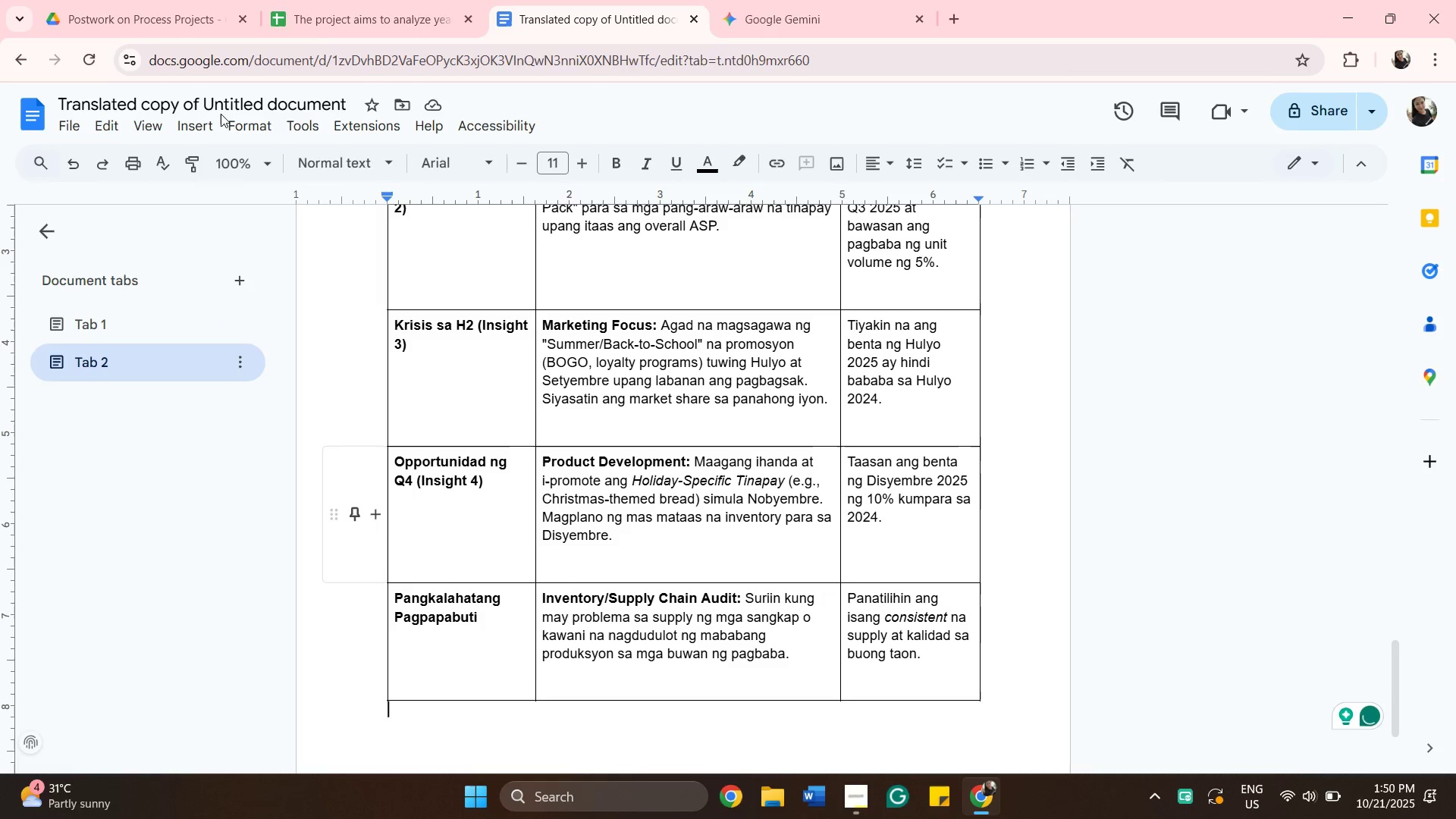 
left_click([221, 114])
 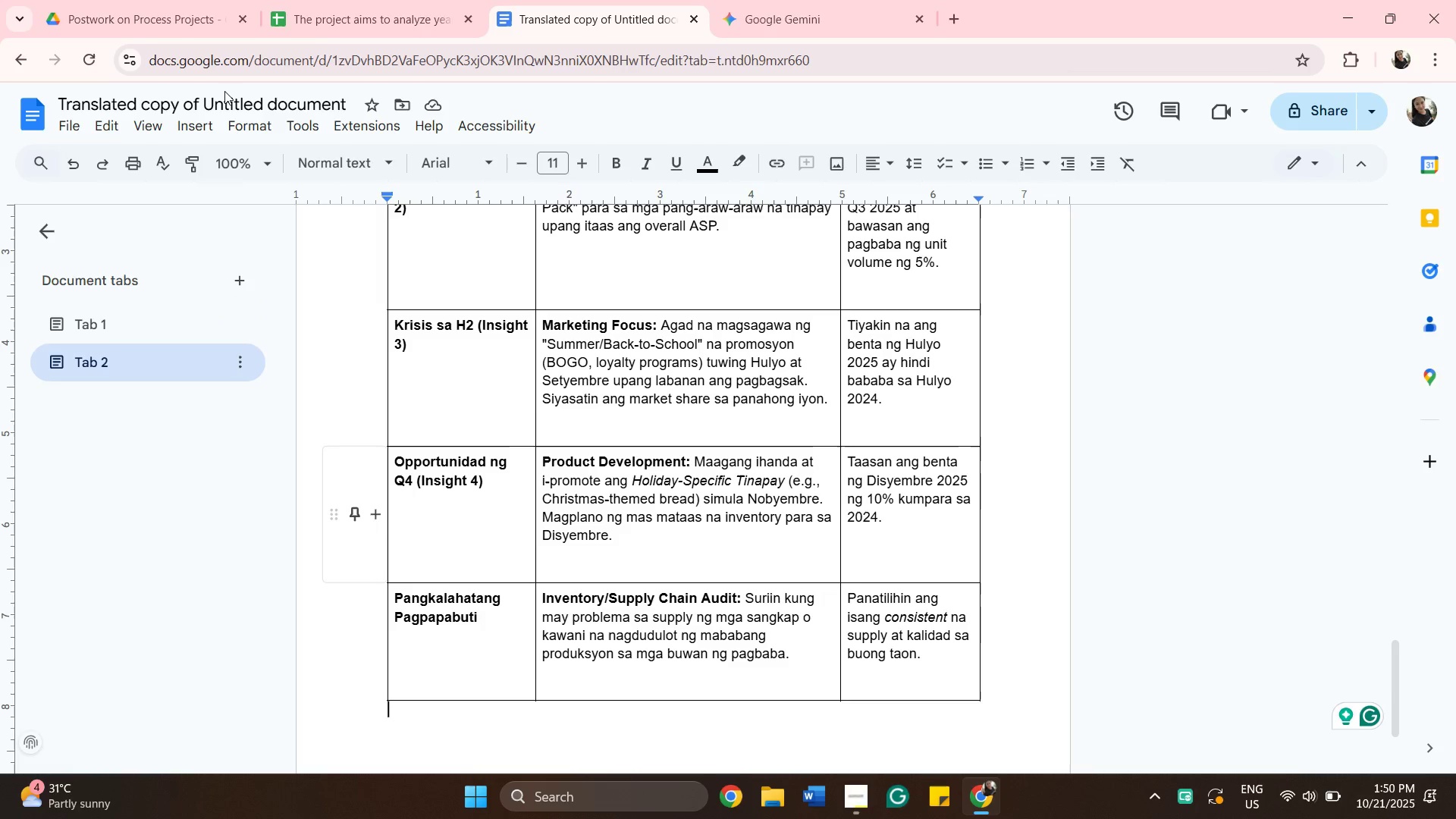 
left_click([224, 91])
 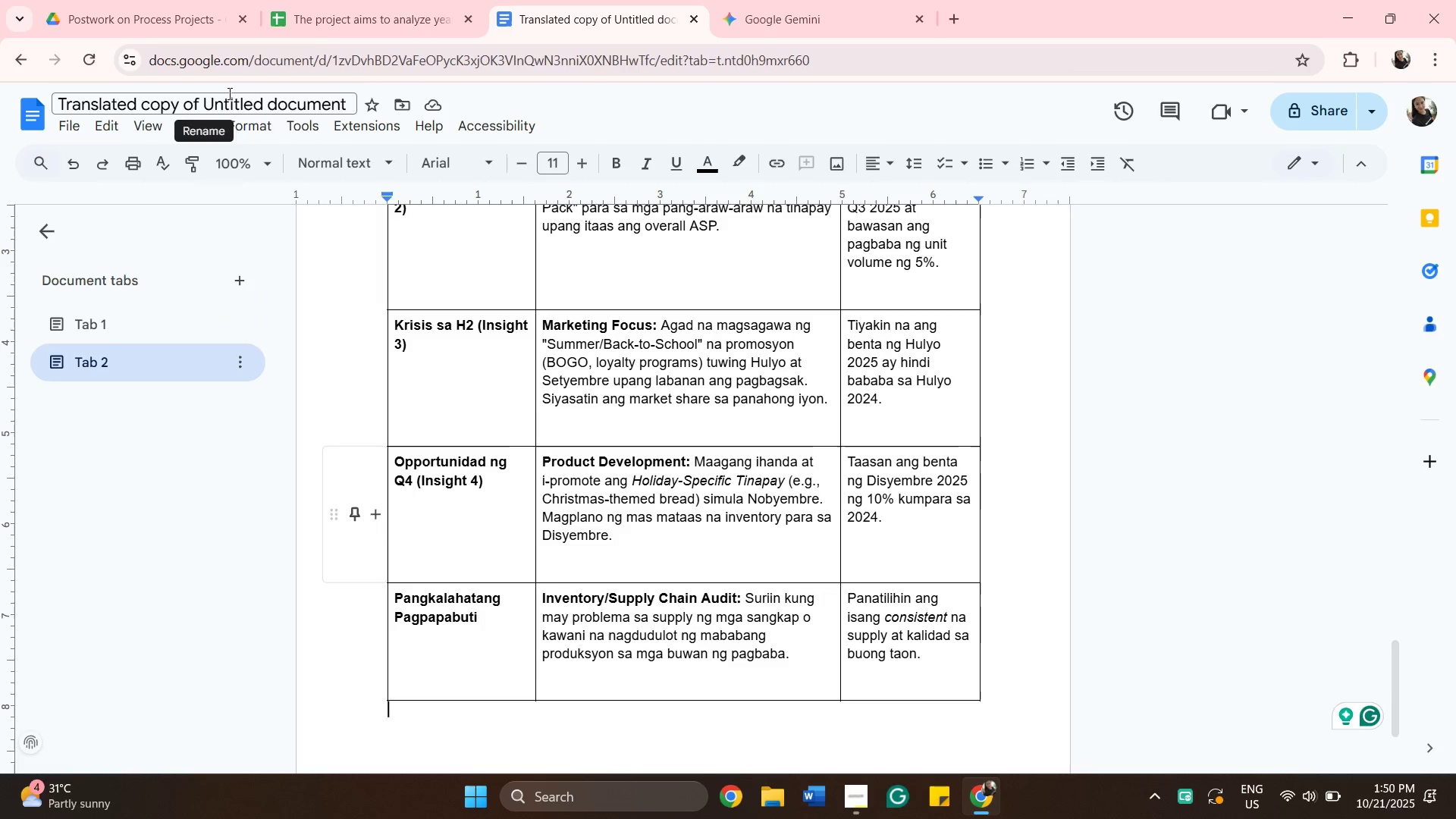 
left_click([228, 93])
 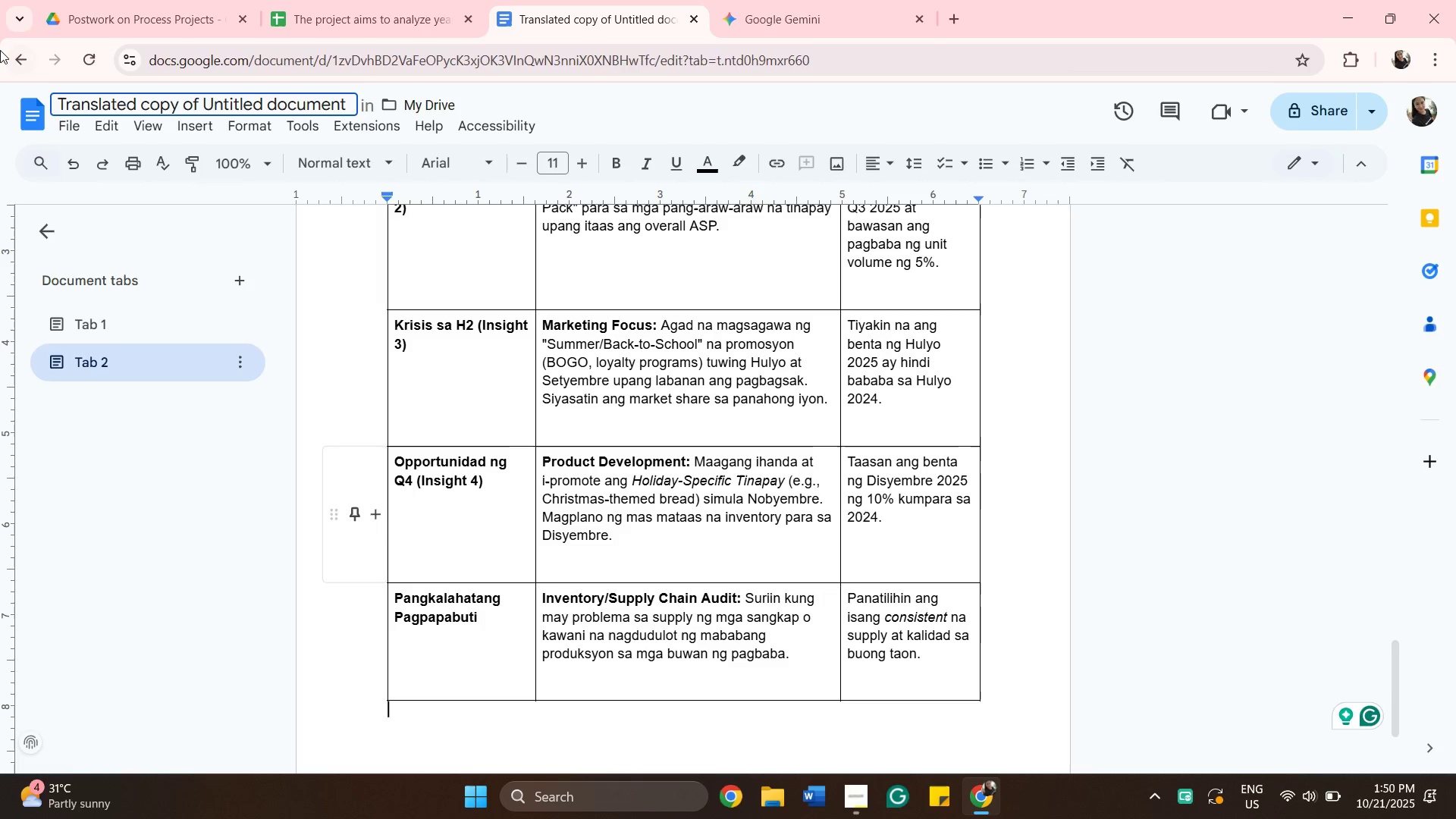 
key(ArrowRight)
 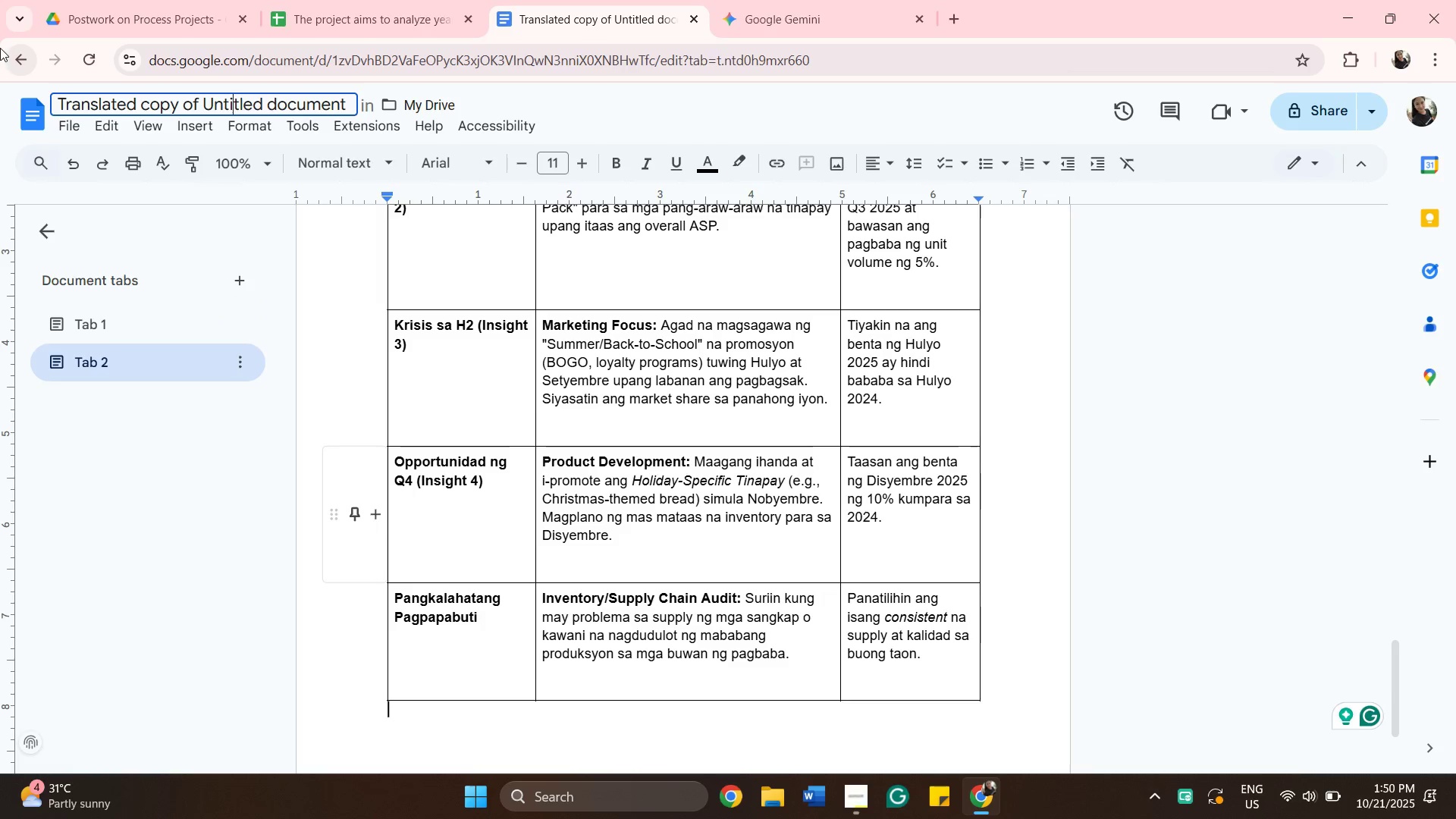 
key(ArrowRight)
 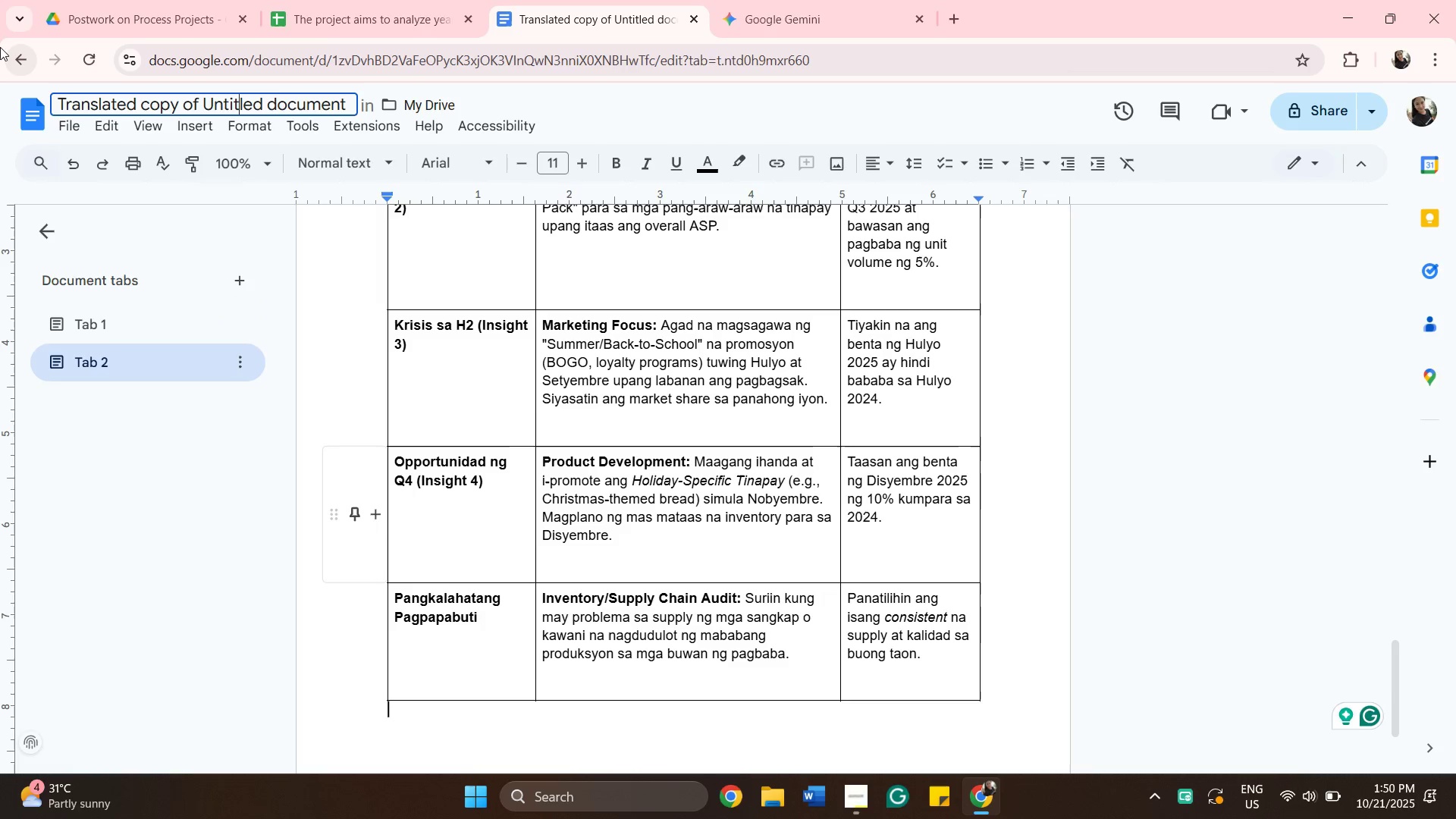 
key(ArrowRight)
 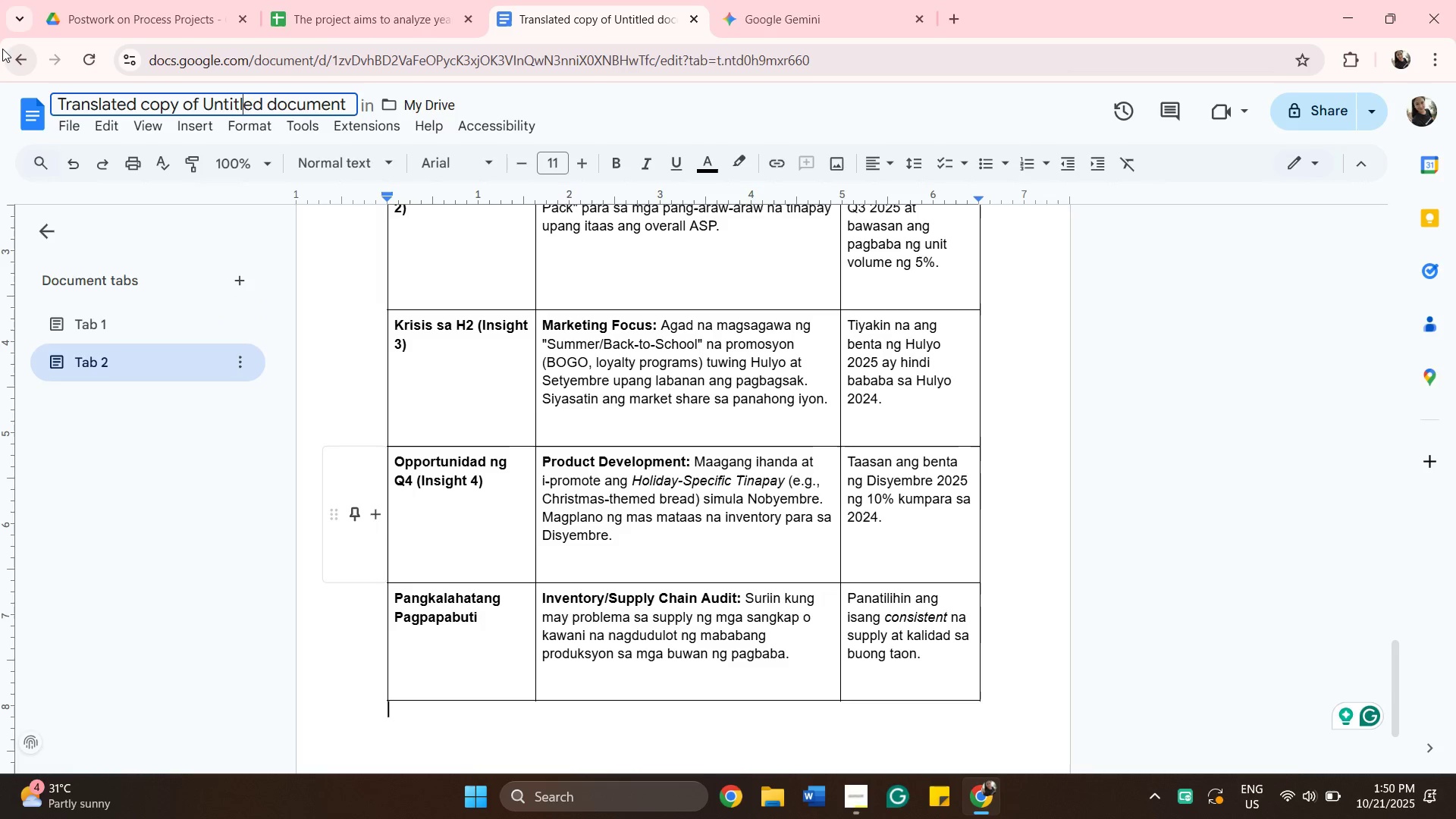 
key(ArrowRight)
 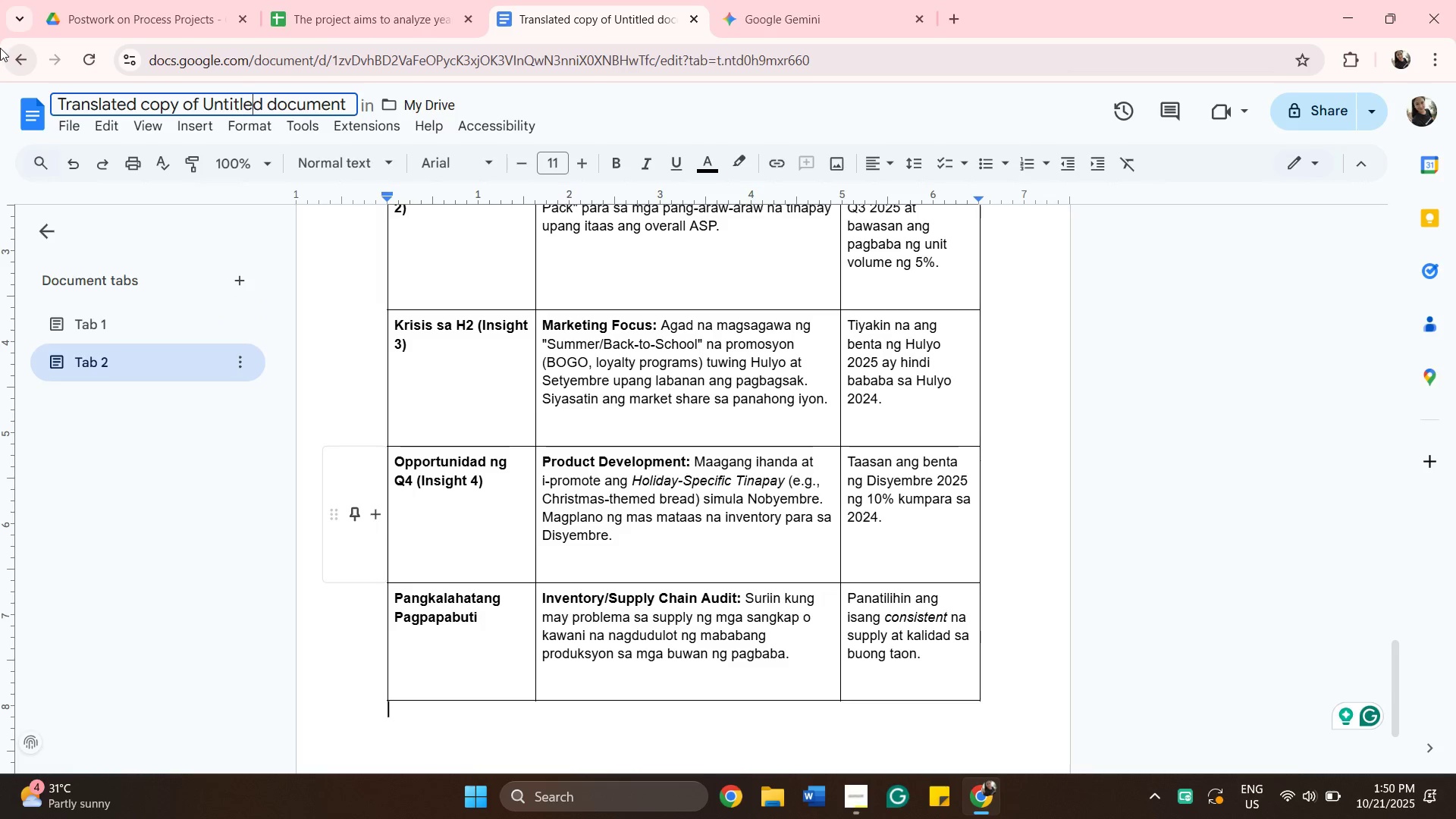 
key(ArrowRight)
 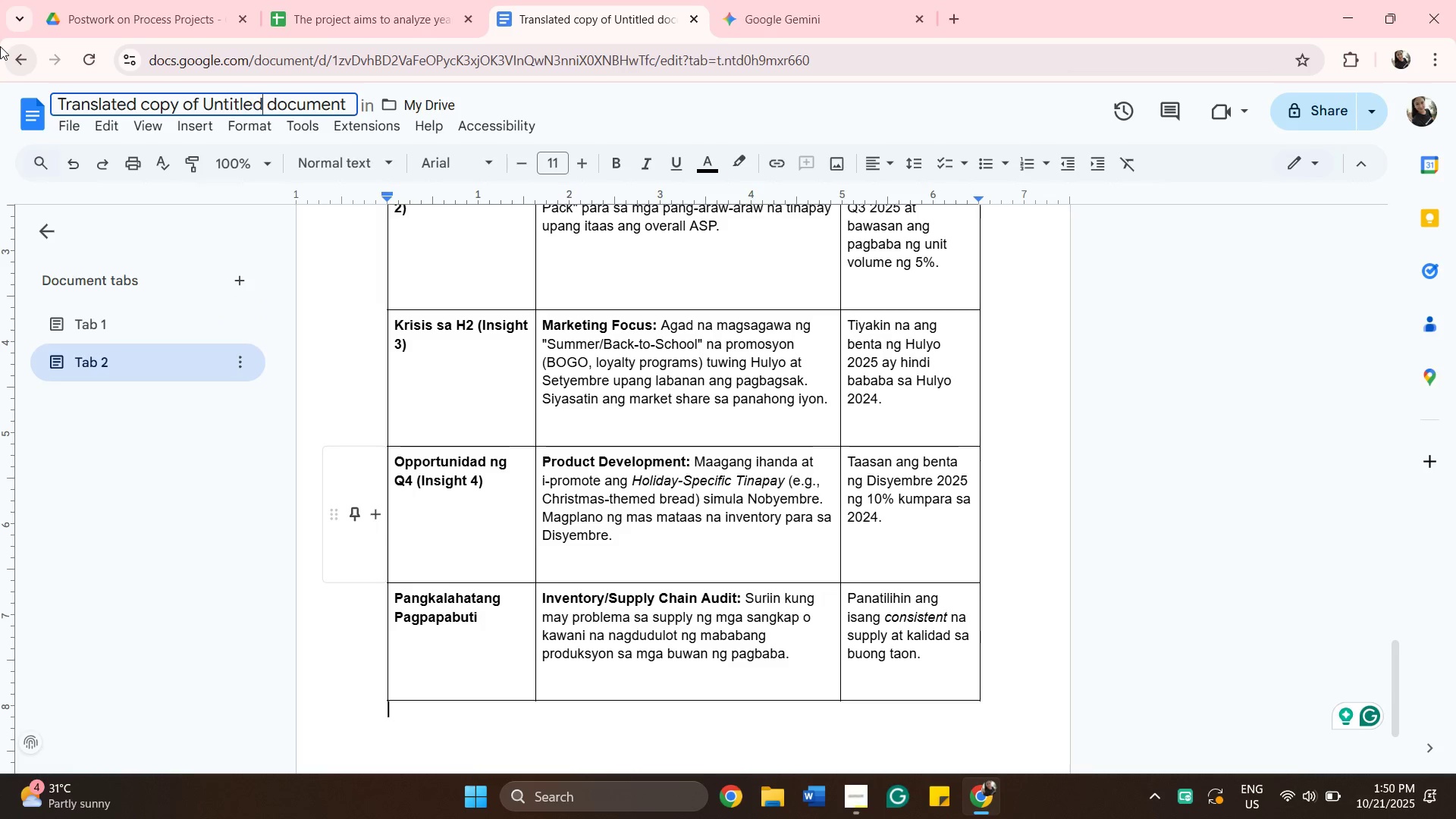 
key(ArrowRight)
 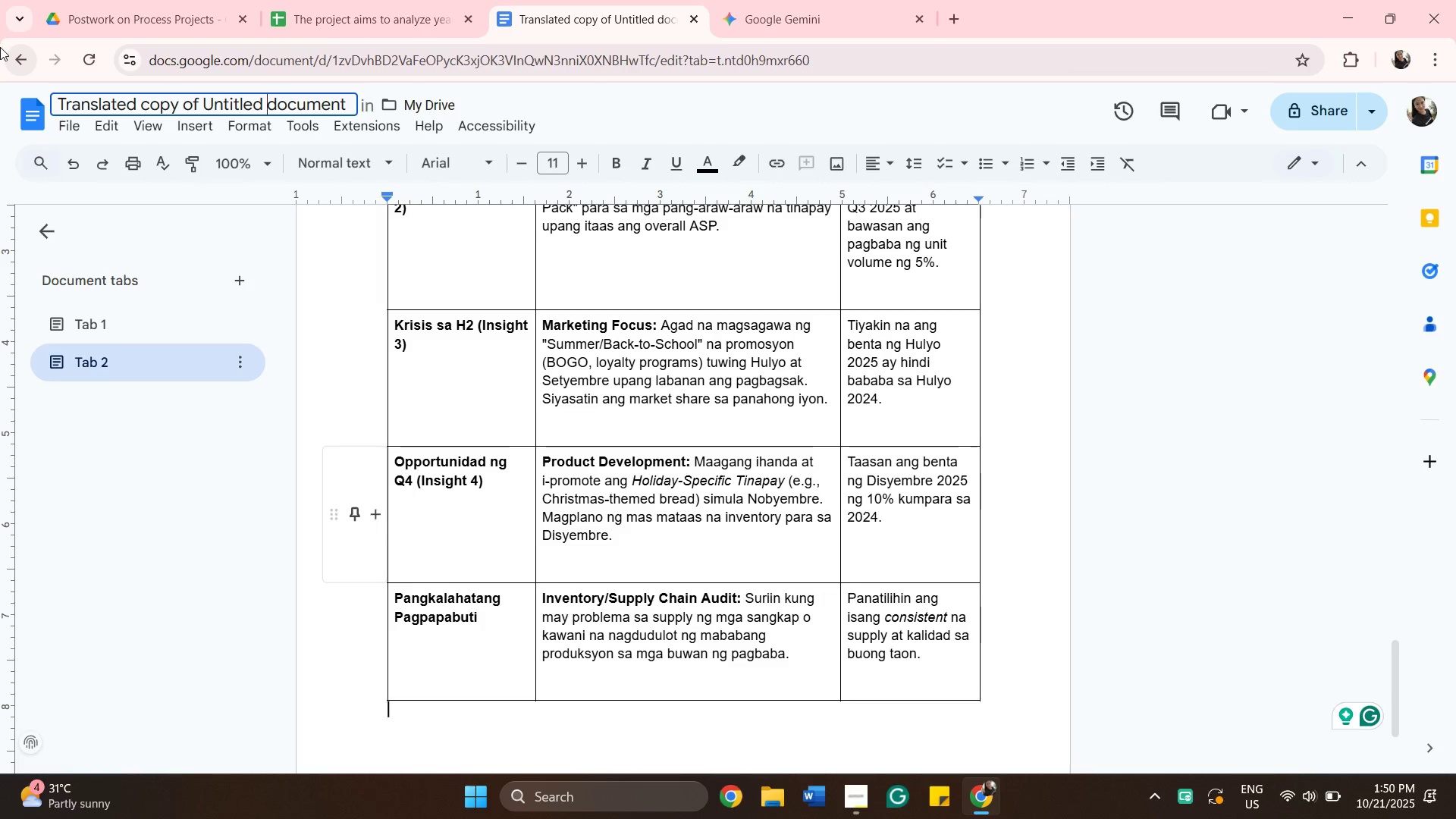 
key(ArrowRight)
 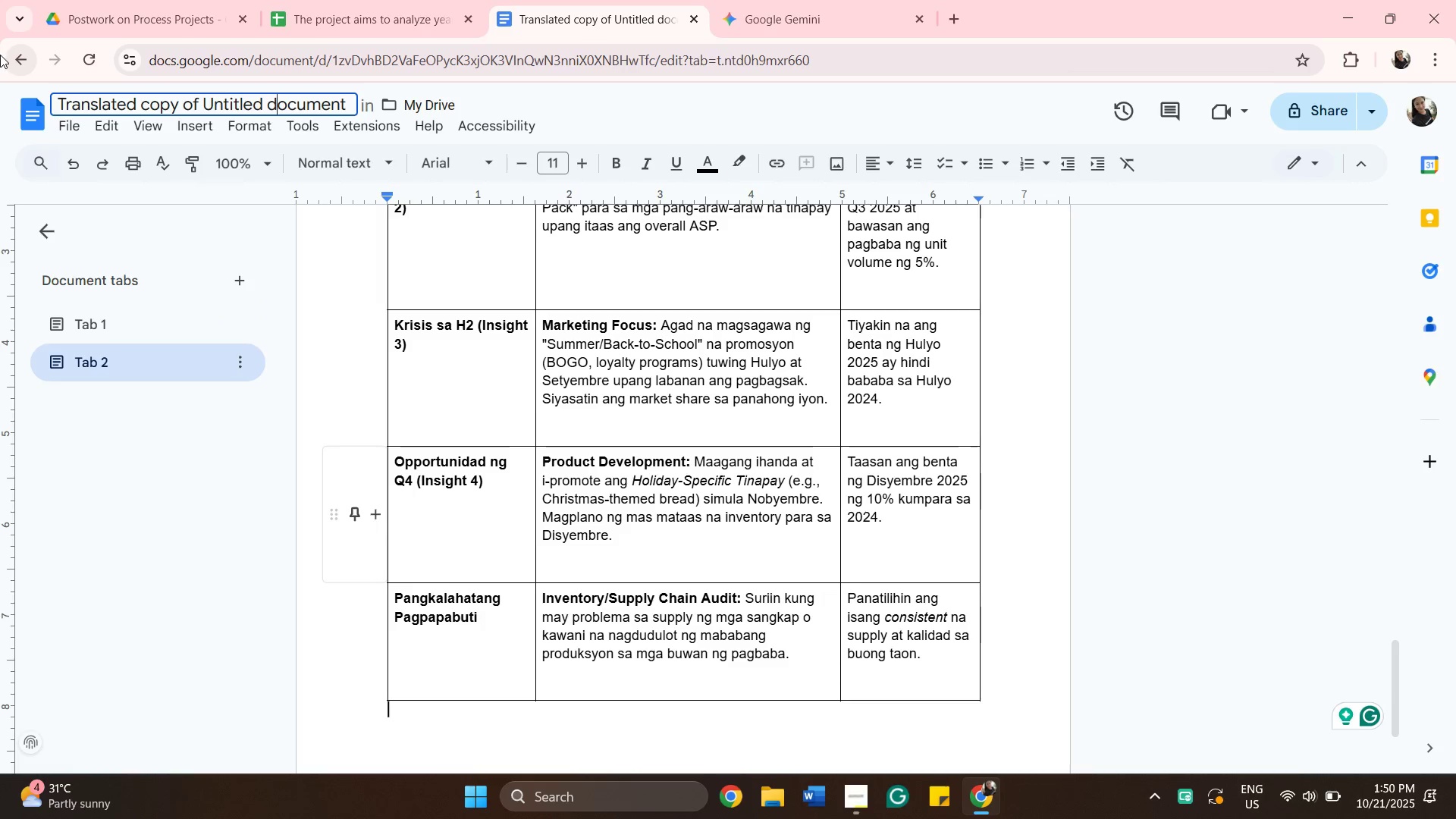 
key(ArrowRight)
 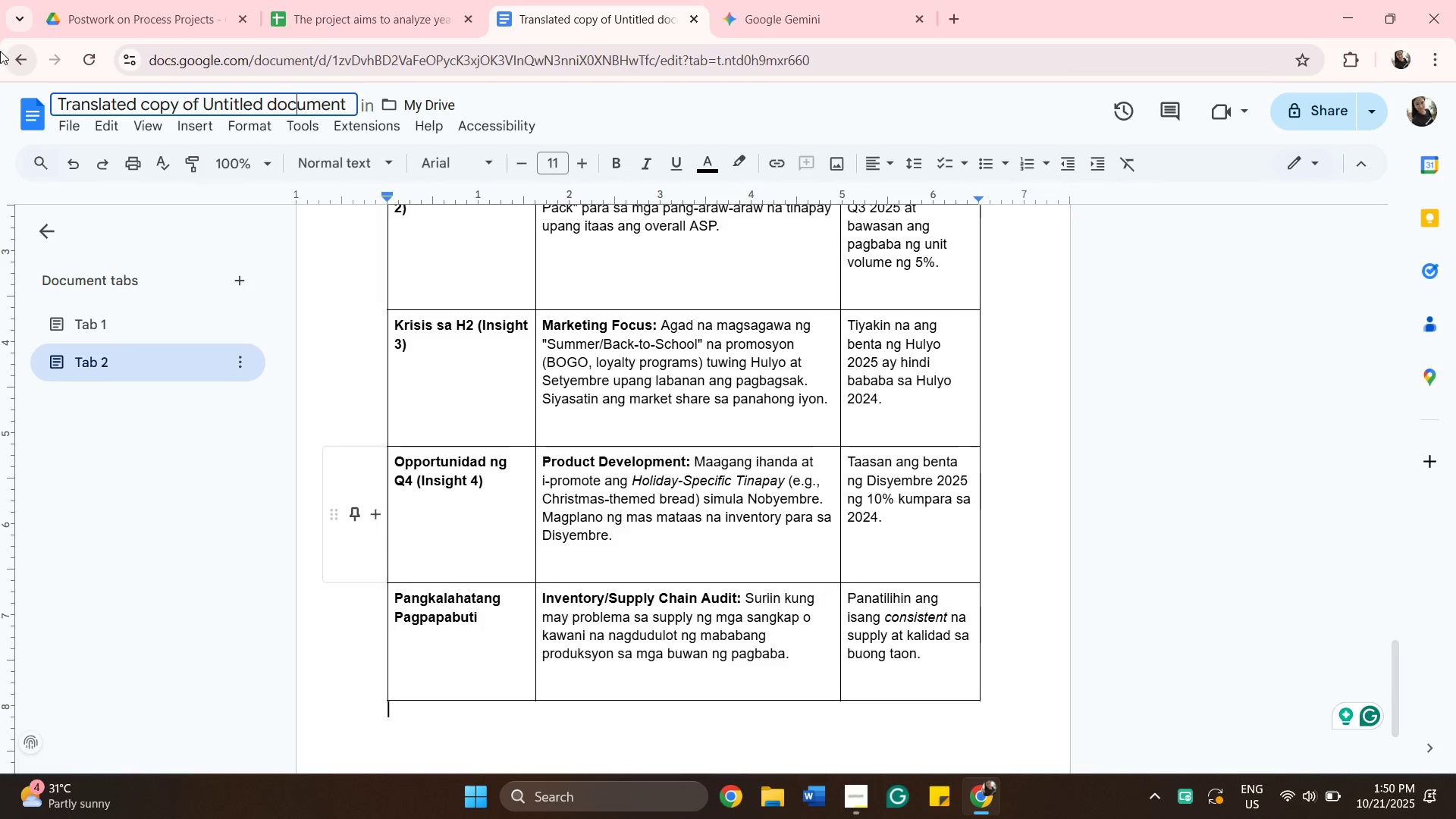 
key(ArrowRight)
 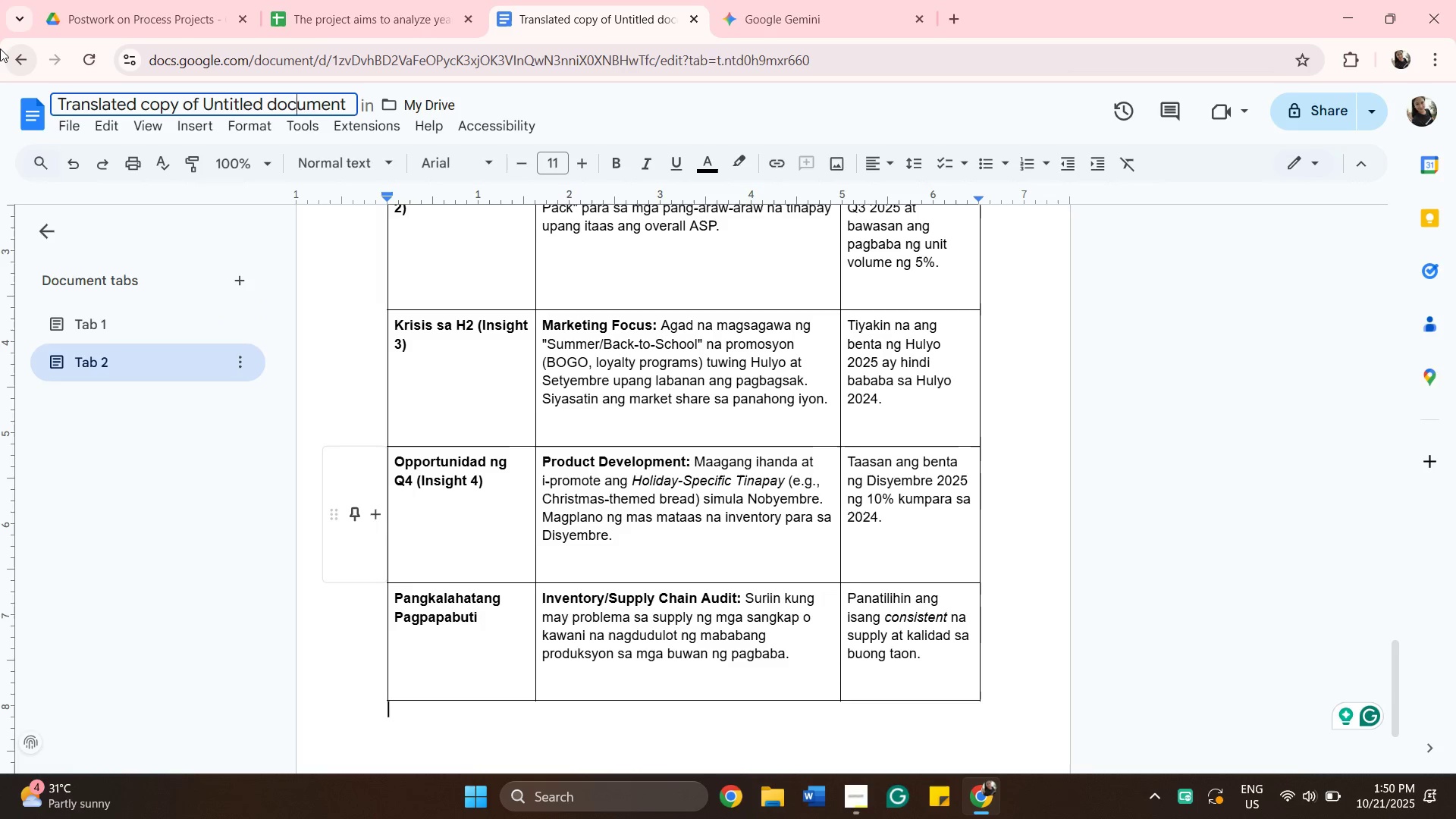 
key(ArrowRight)
 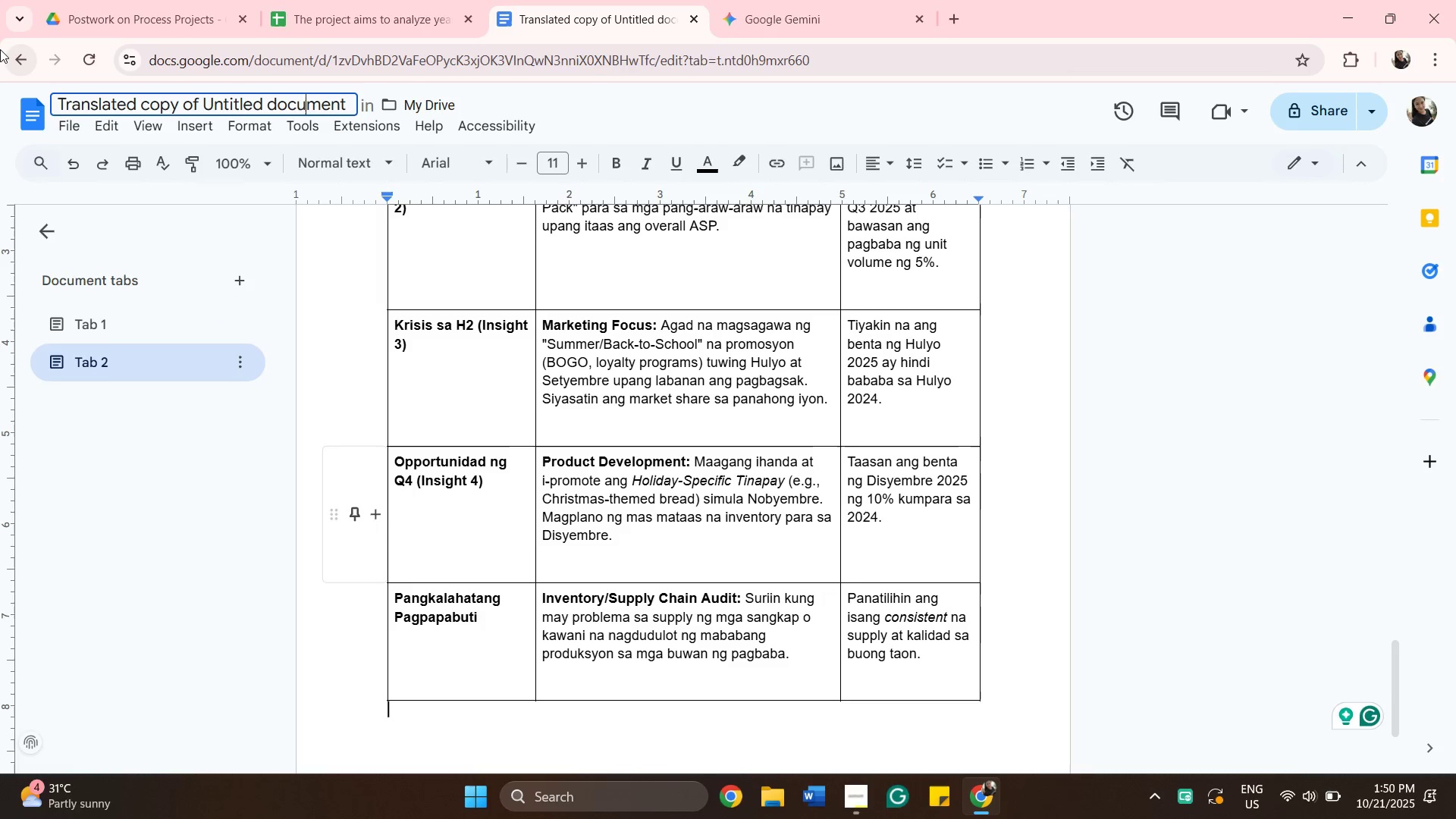 
key(ArrowRight)
 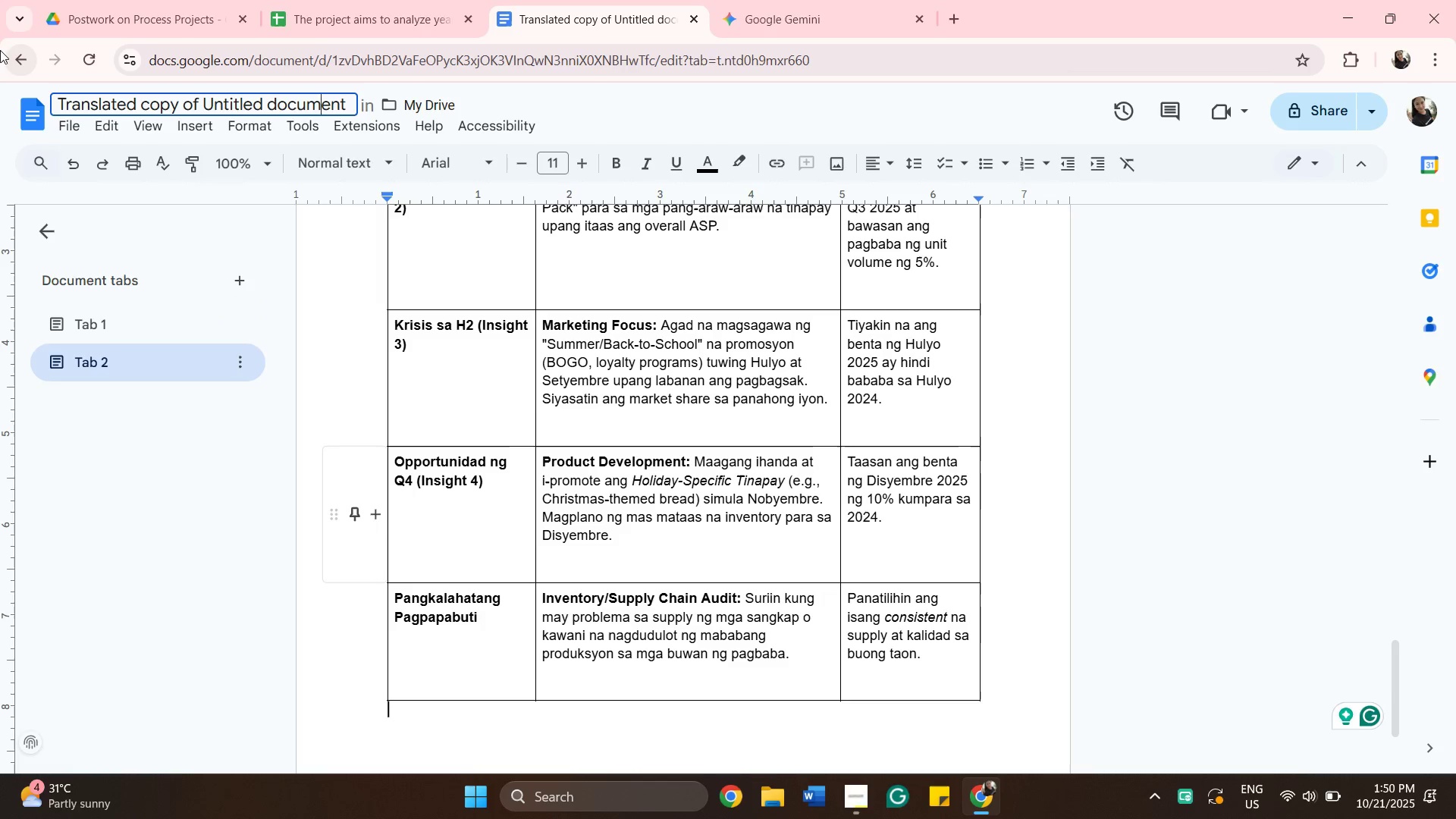 
key(ArrowRight)
 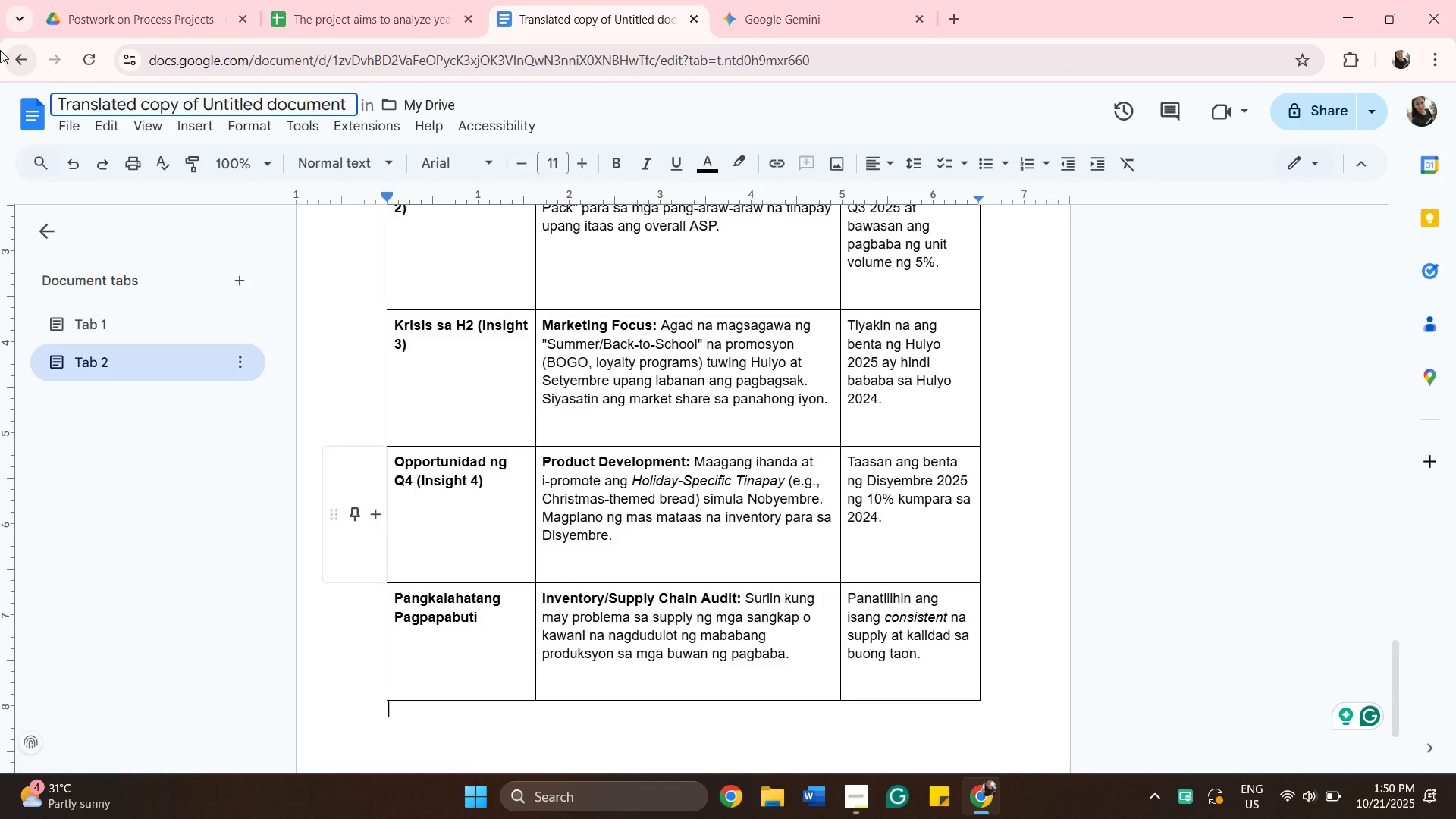 
key(ArrowRight)
 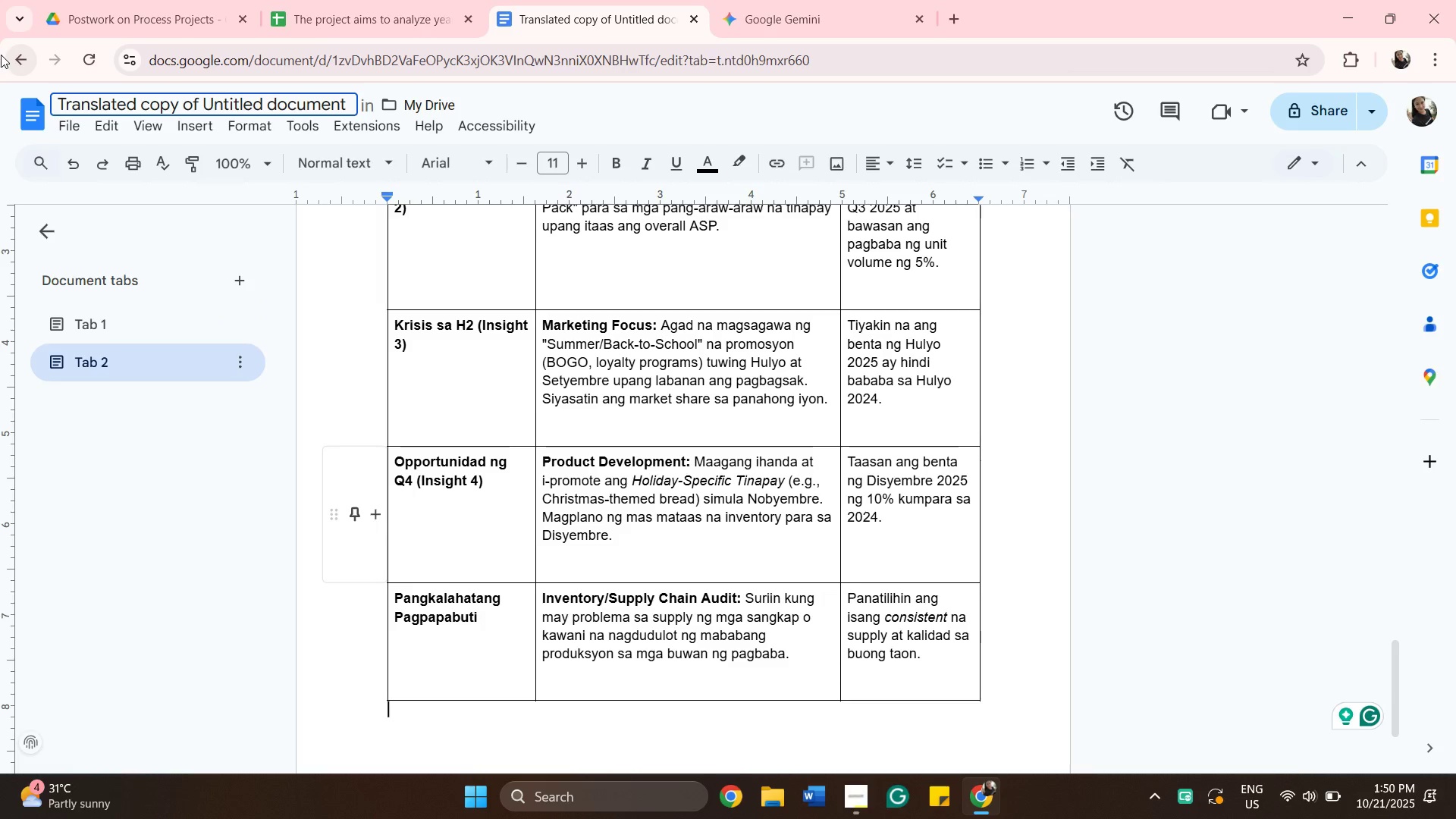 
key(ArrowRight)
 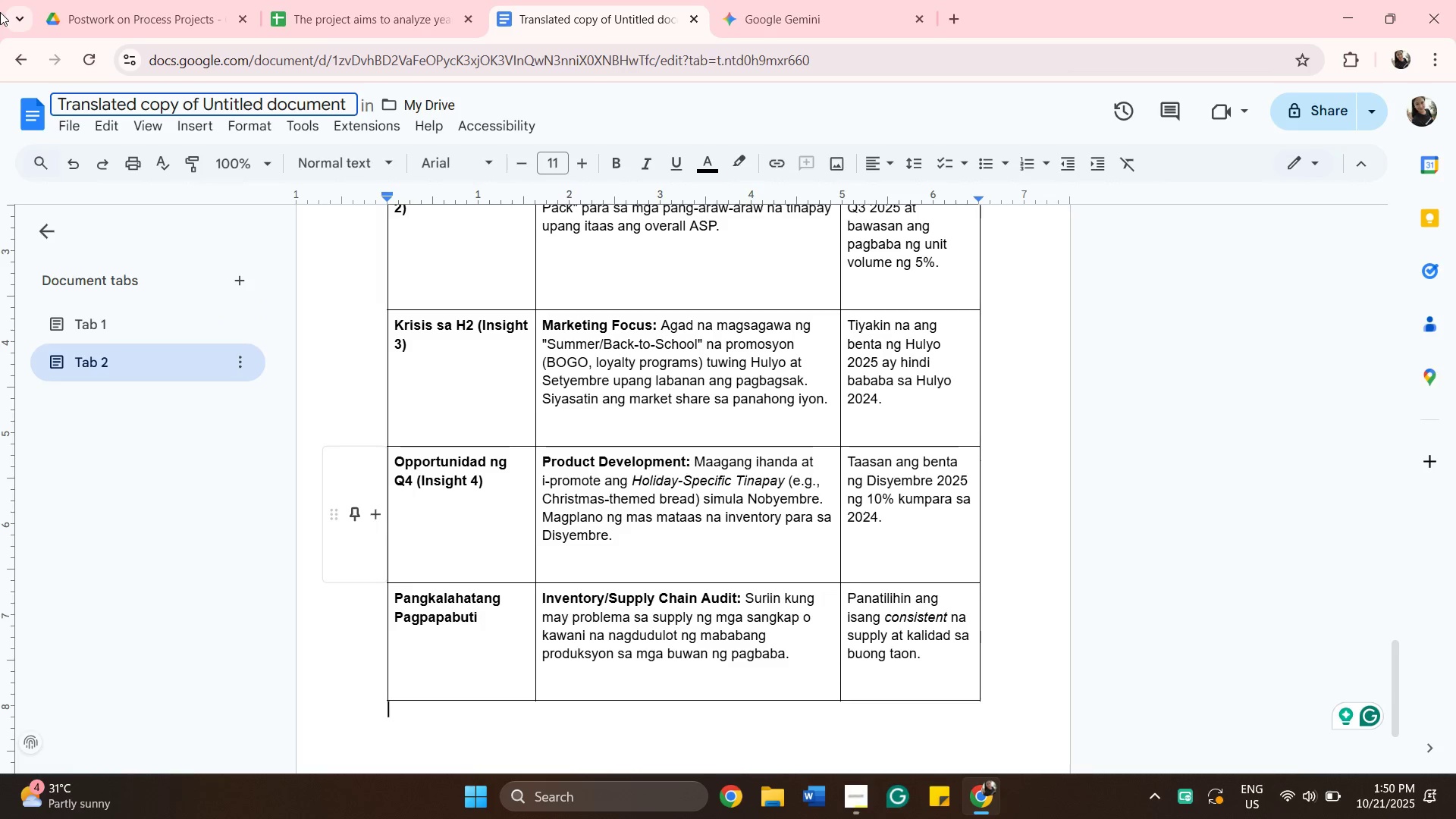 
hold_key(key=Backspace, duration=1.54)
 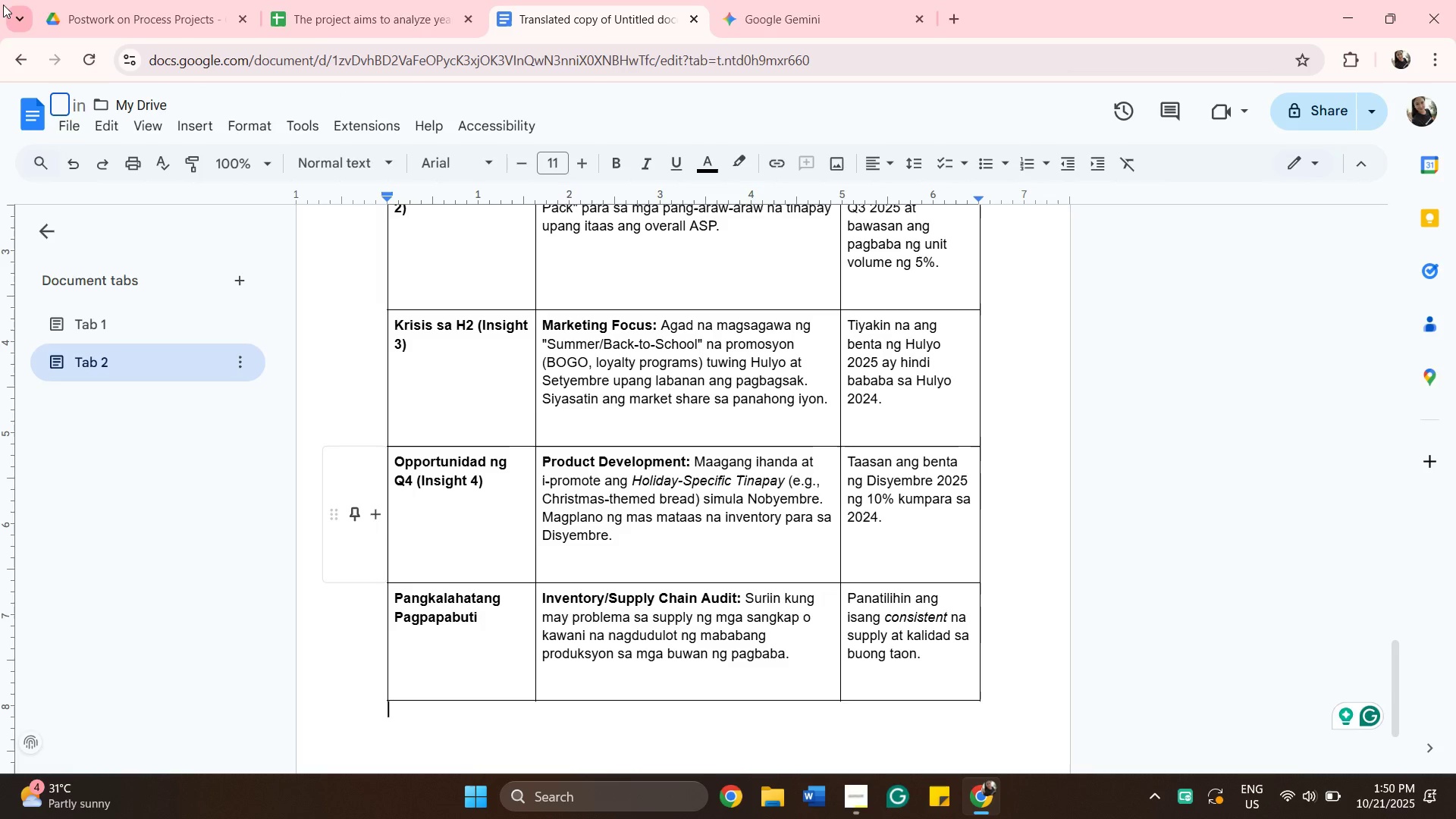 
hold_key(key=Backspace, duration=0.47)
 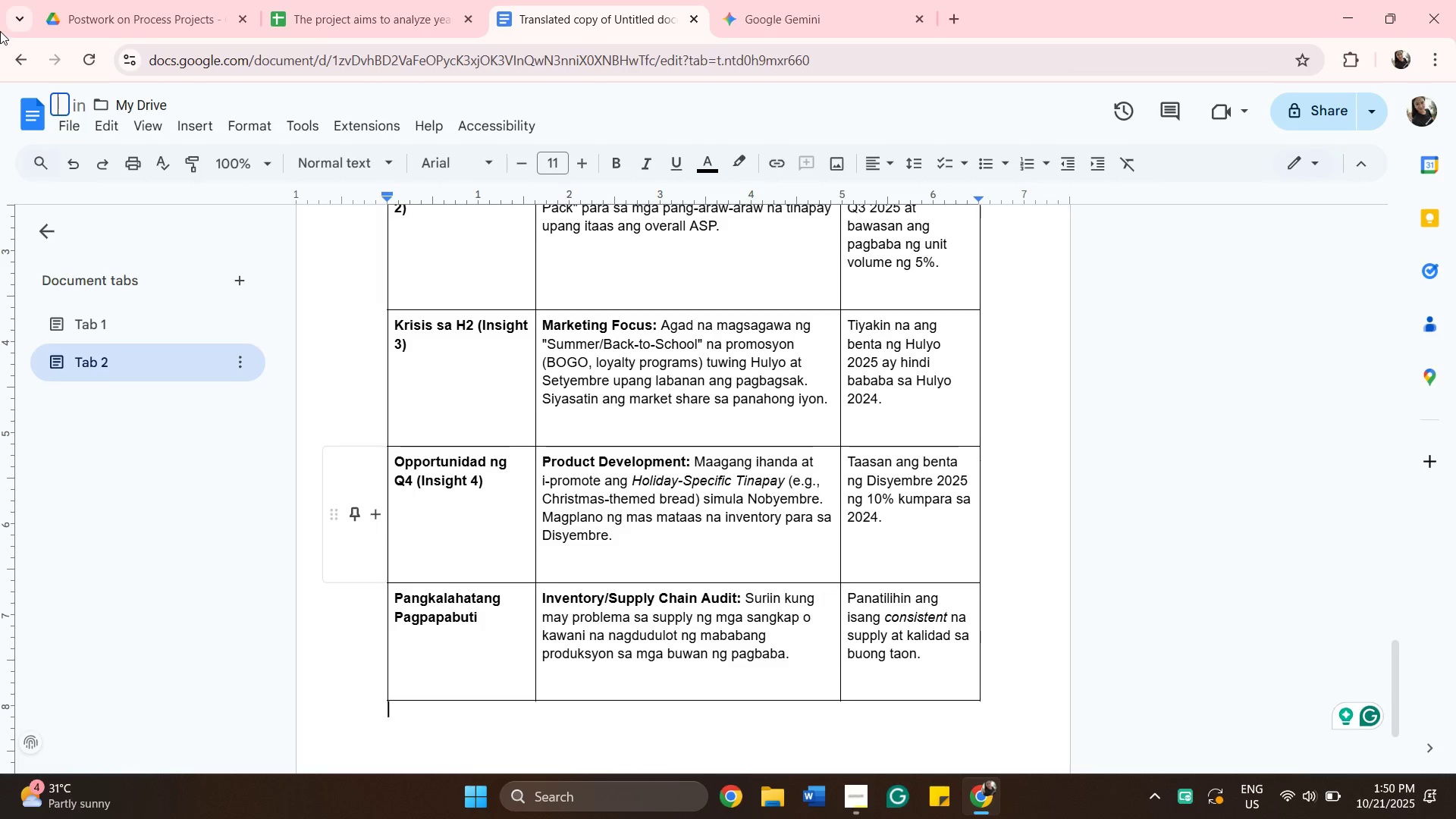 
type(PAgbebenta)
key(Backspace)
key(Backspace)
key(Backspace)
key(Backspace)
key(Backspace)
key(Backspace)
key(Backspace)
key(Backspace)
key(Backspace)
type(agbebent ng Tinaoay)
key(Backspace)
key(Backspace)
key(Backspace)
type(pay)
 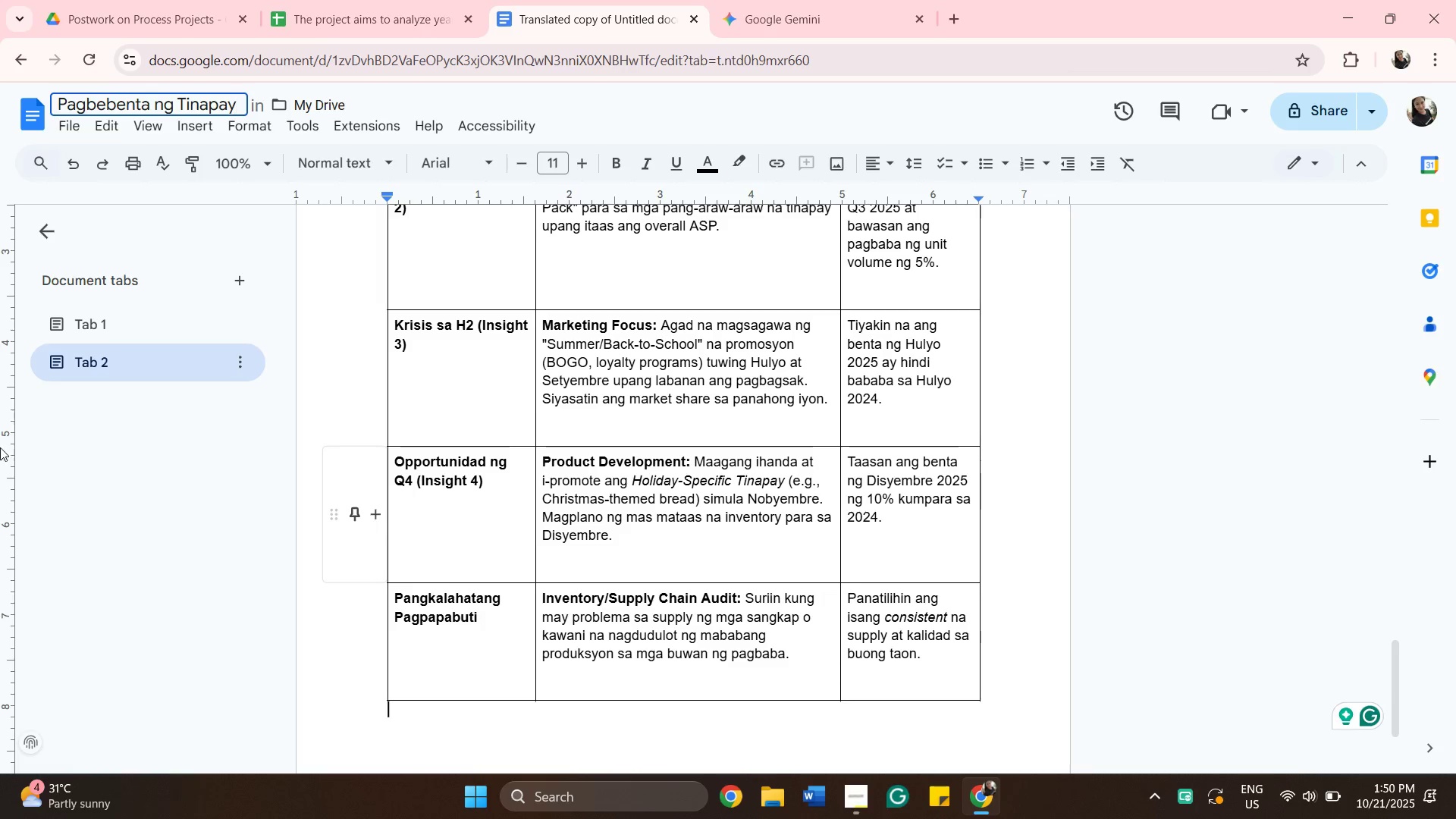 
key(Enter)
 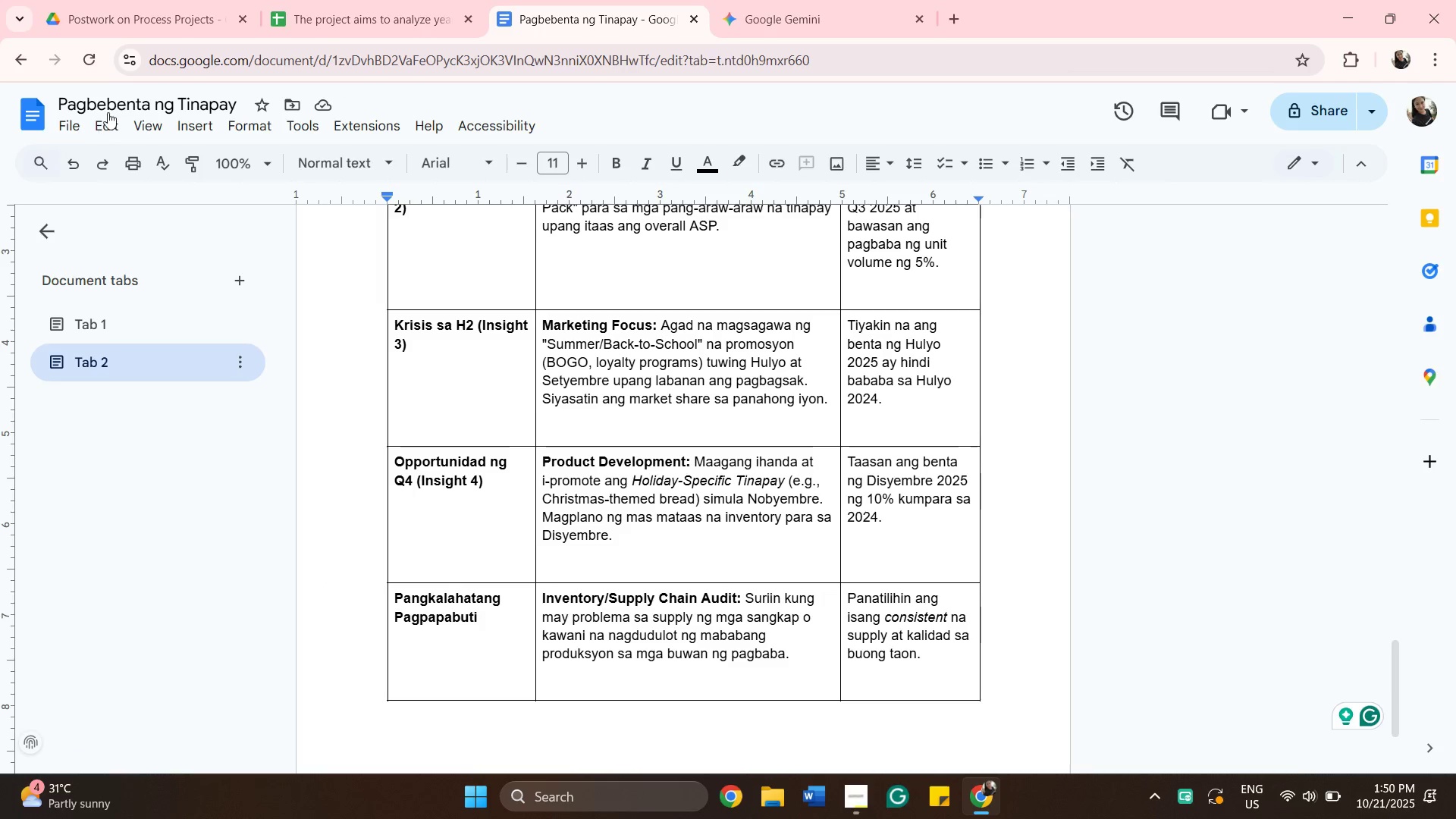 
left_click([146, 16])
 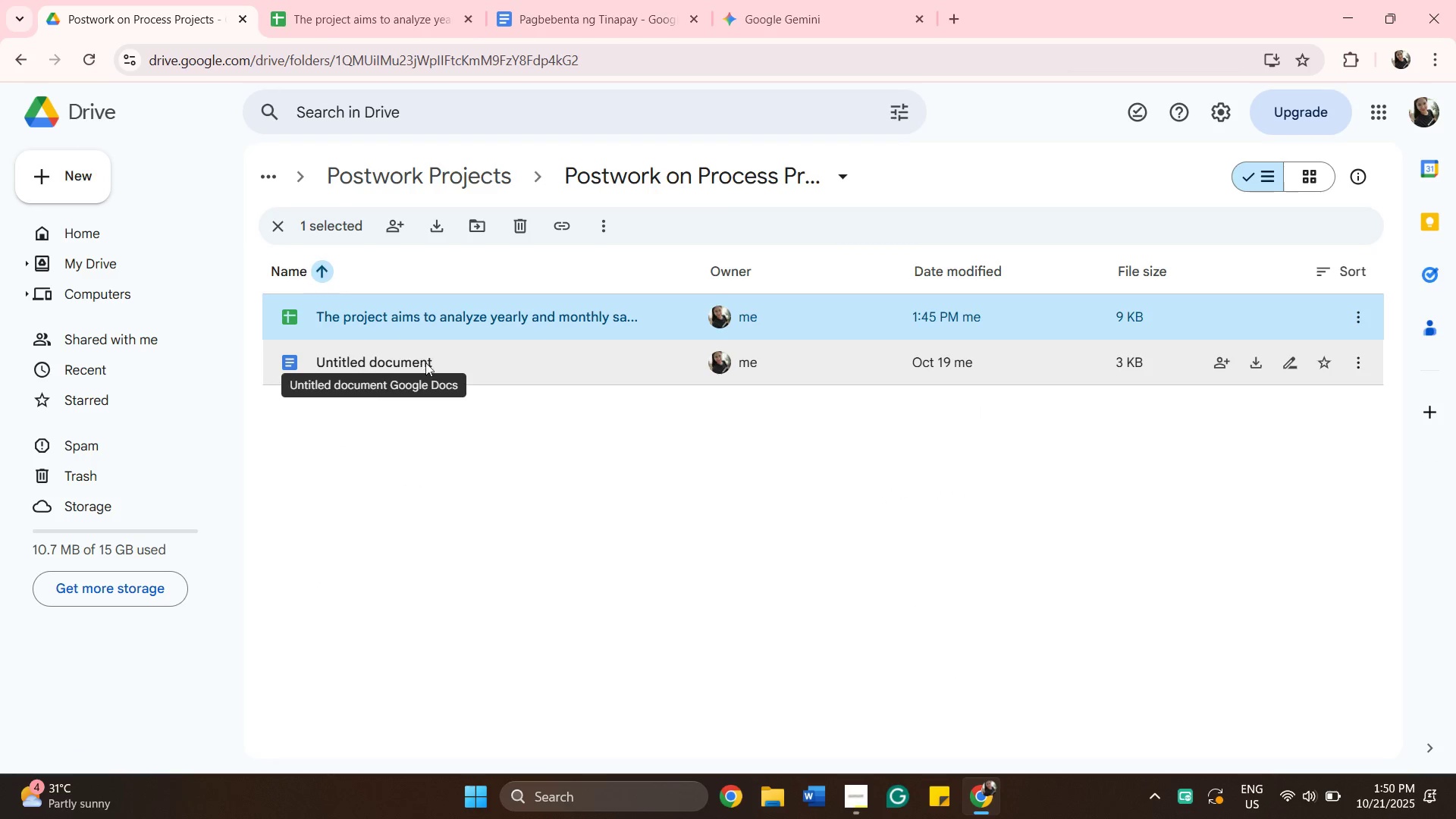 
left_click([428, 363])
 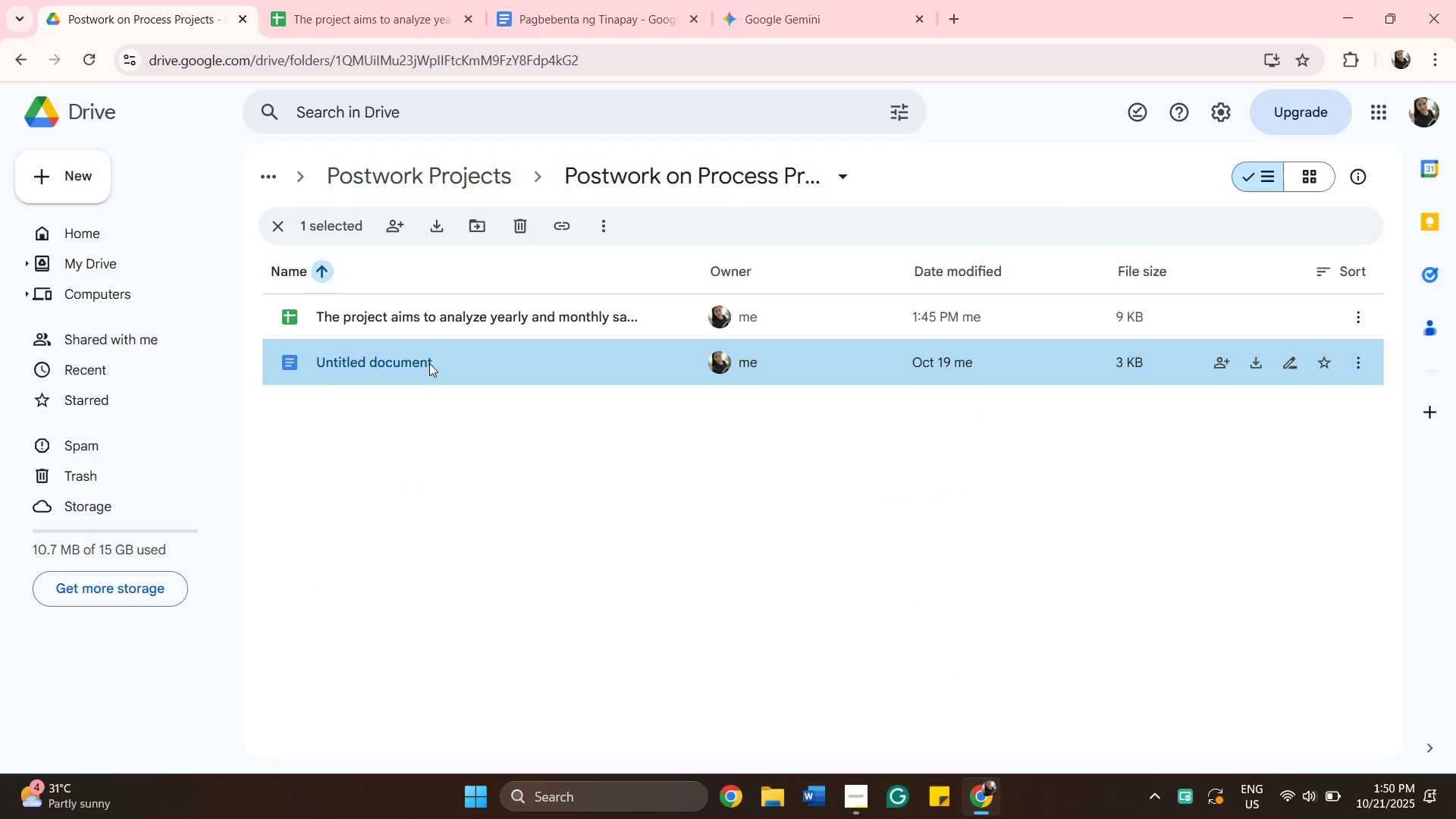 
double_click([429, 363])
 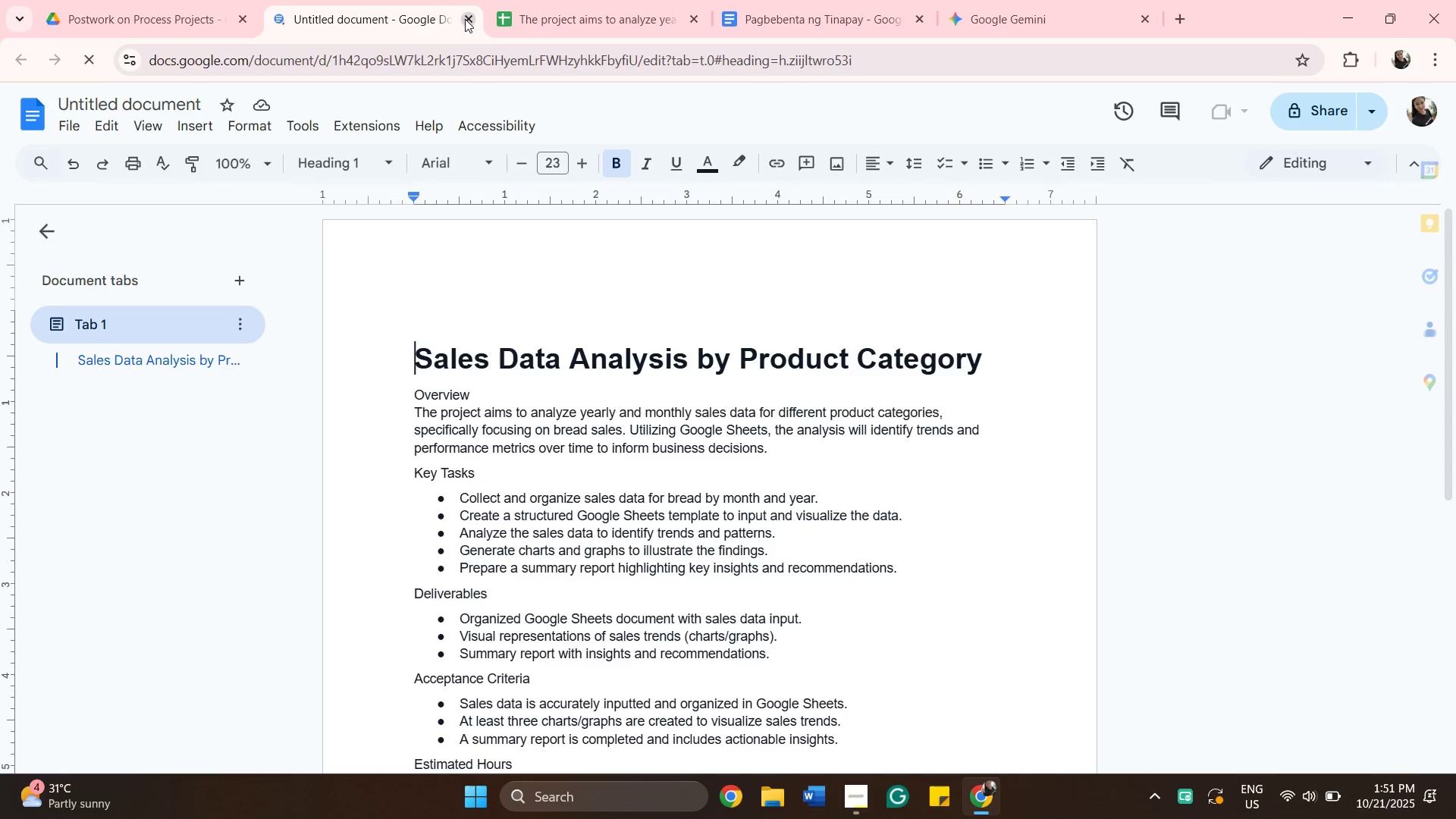 
wait(7.18)
 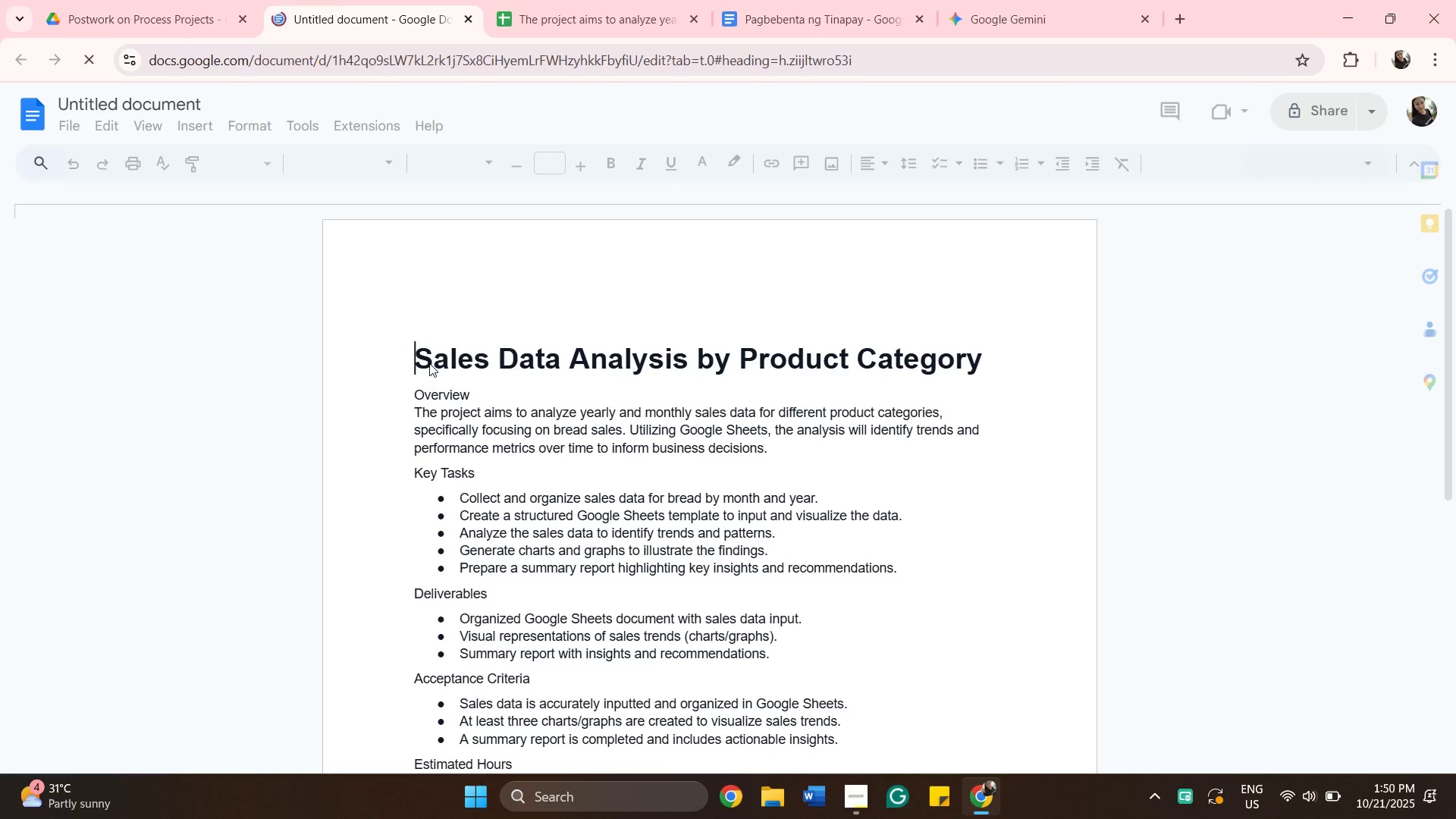 
left_click([319, 20])
 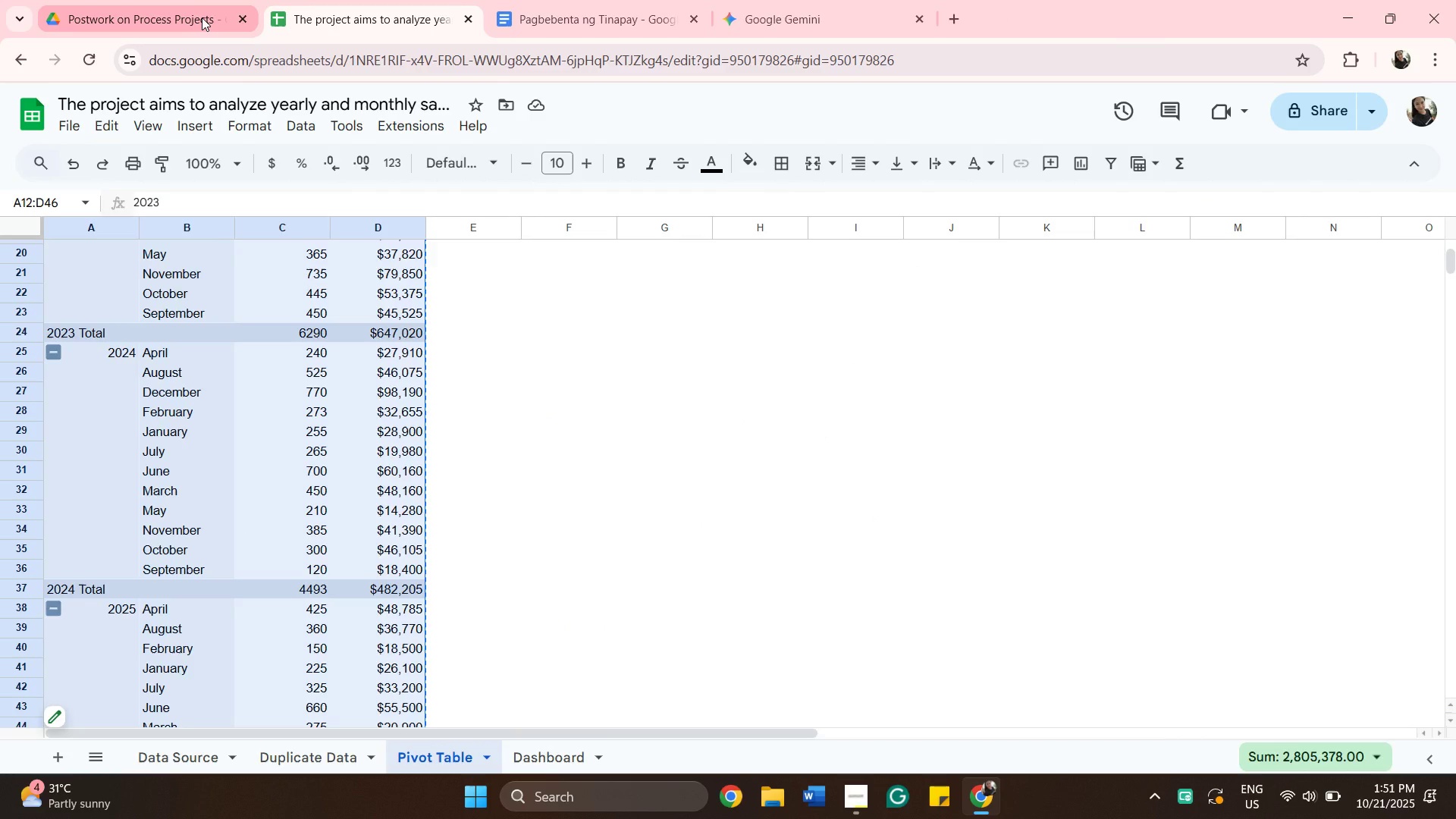 
left_click([202, 17])
 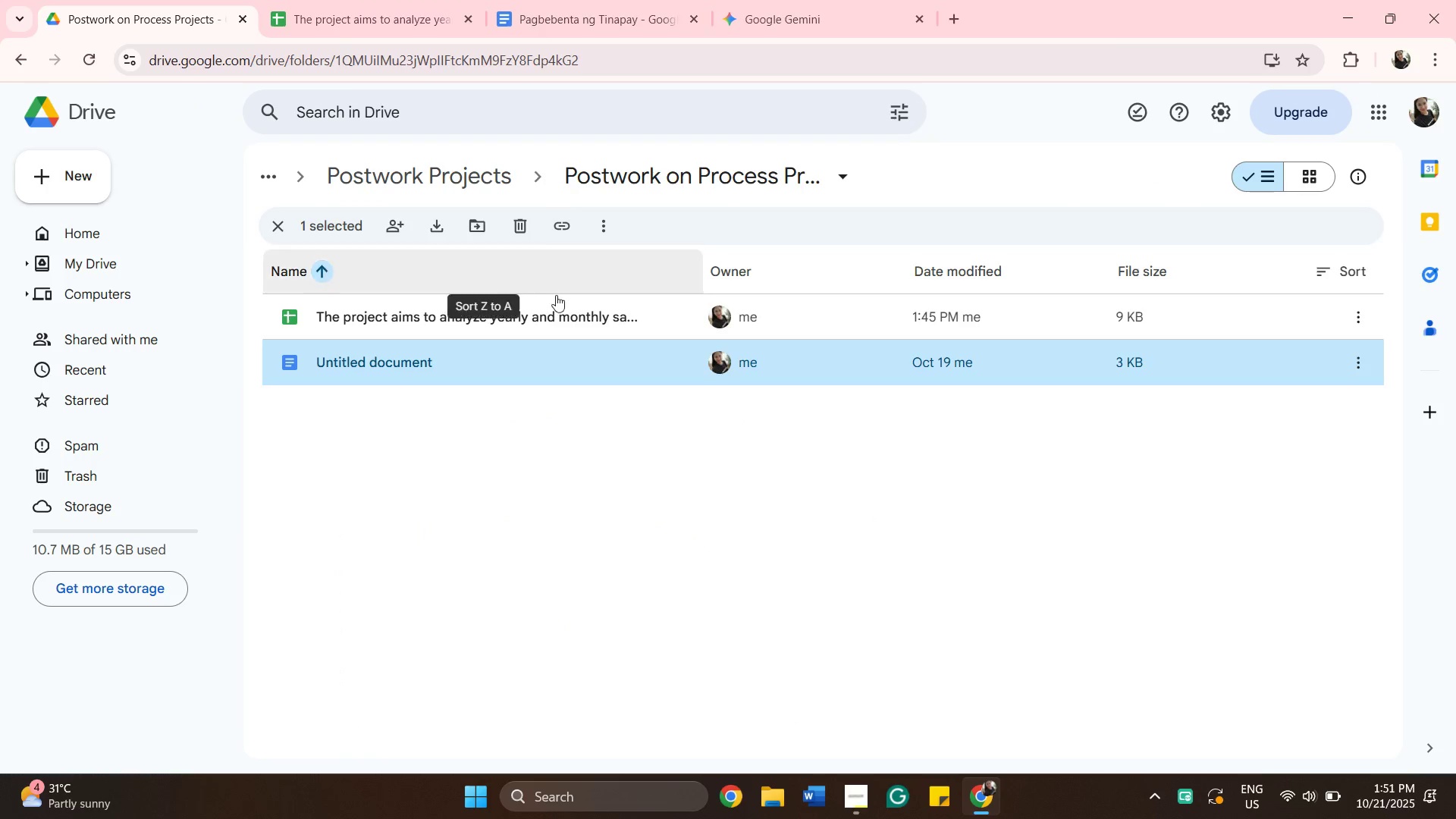 
wait(6.67)
 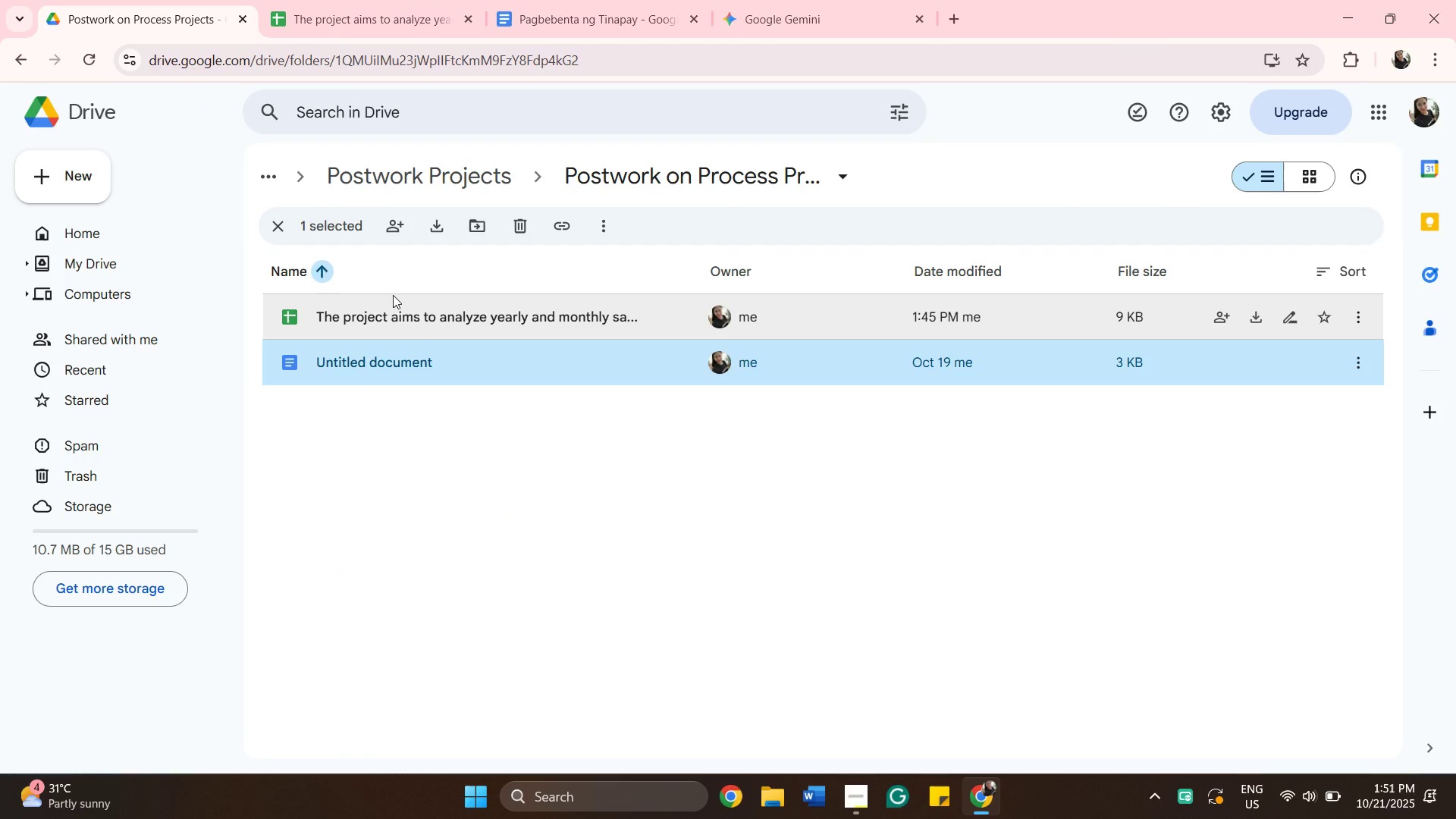 
double_click([560, 359])
 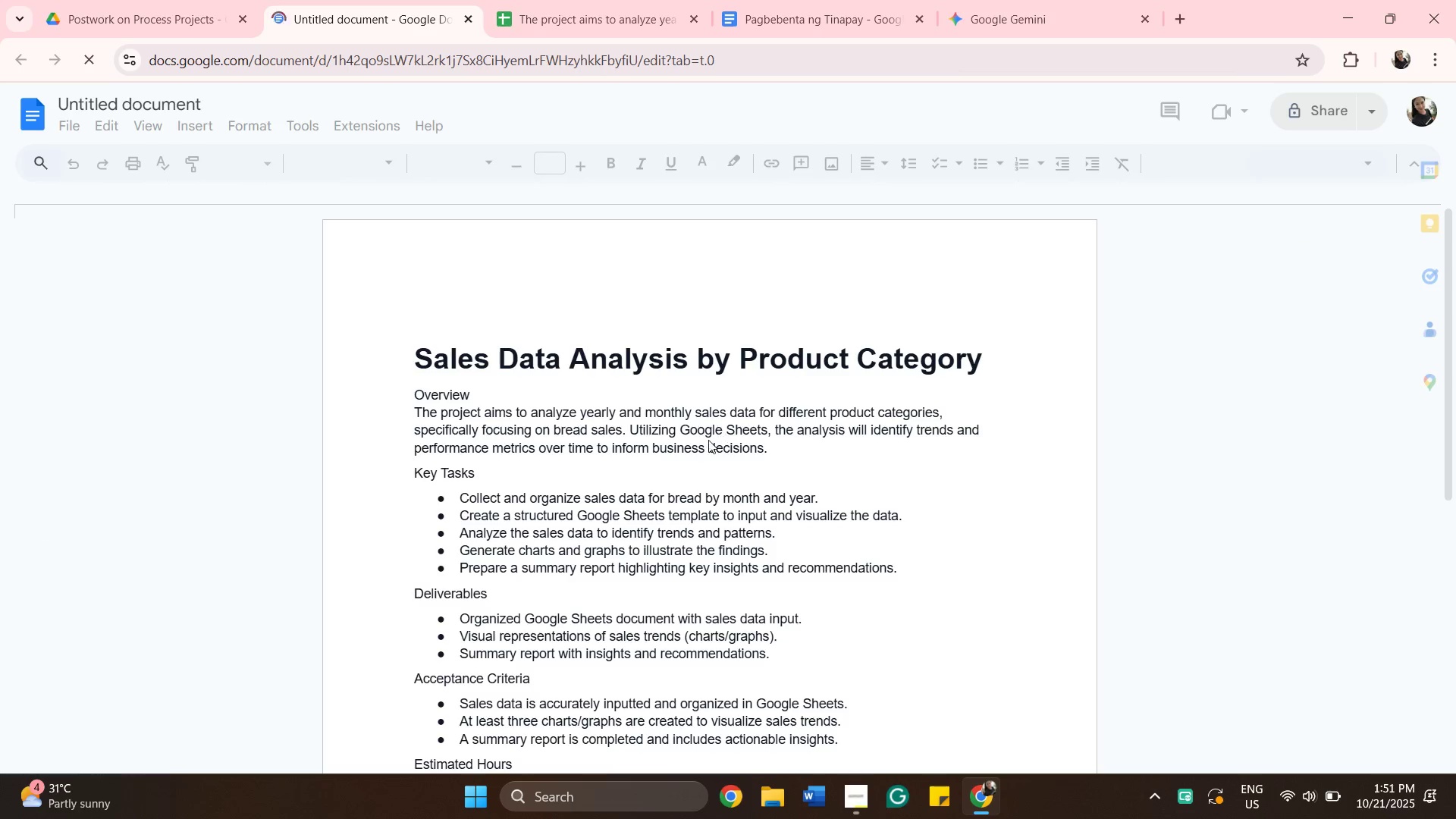 
scroll: coordinate [704, 438], scroll_direction: up, amount: 2.0
 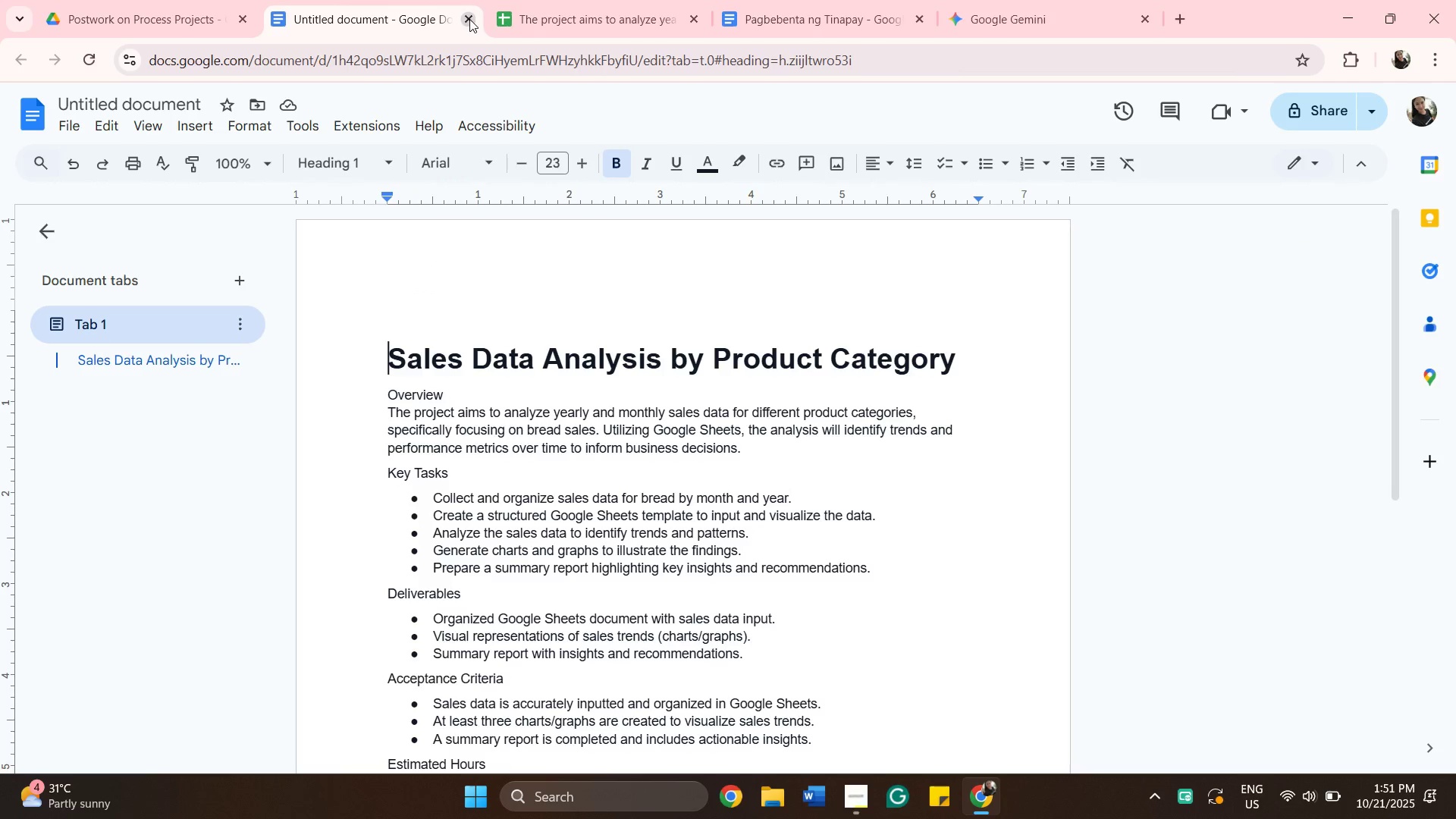 
mouse_move([530, 19])
 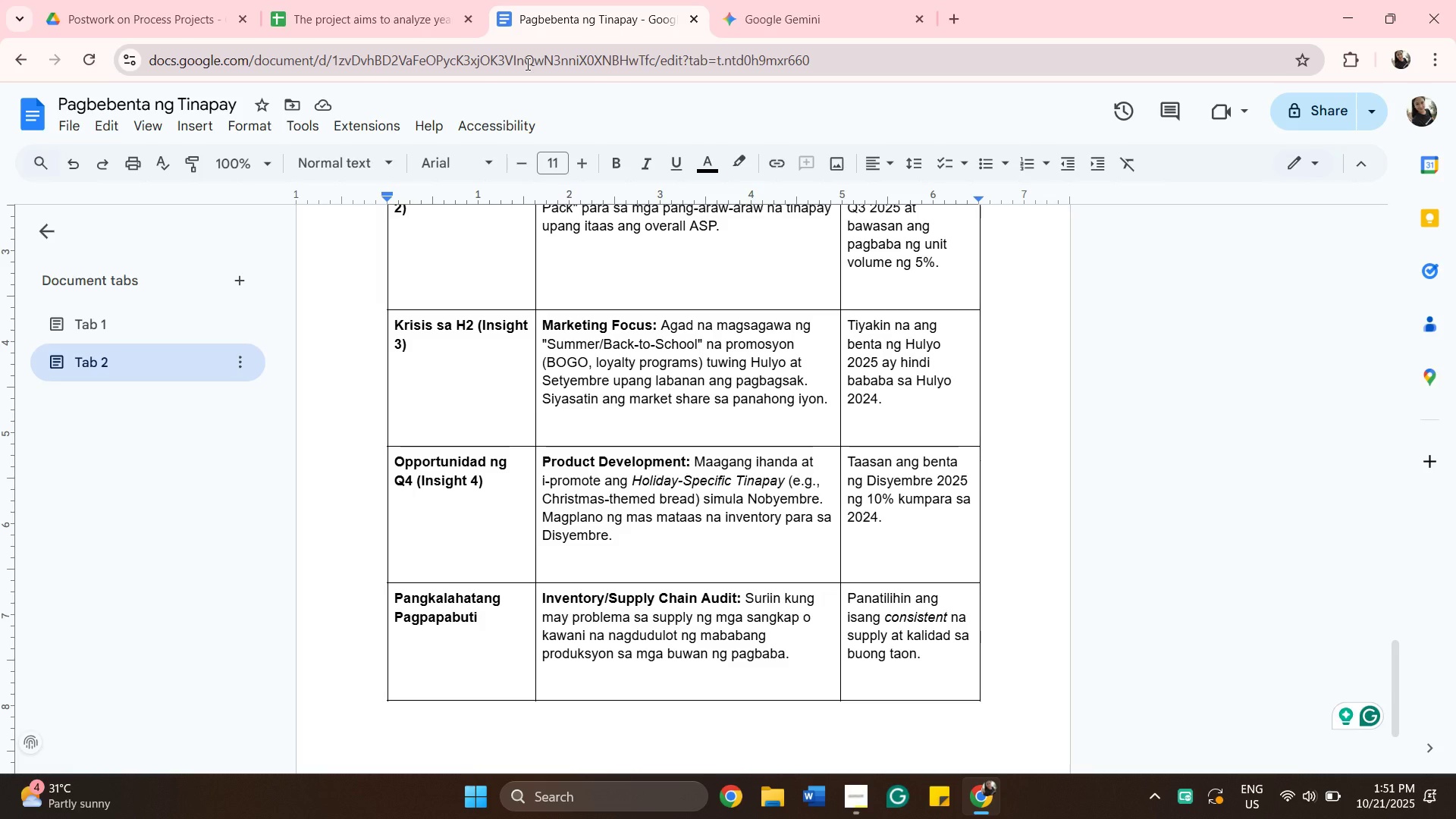 
wait(10.88)
 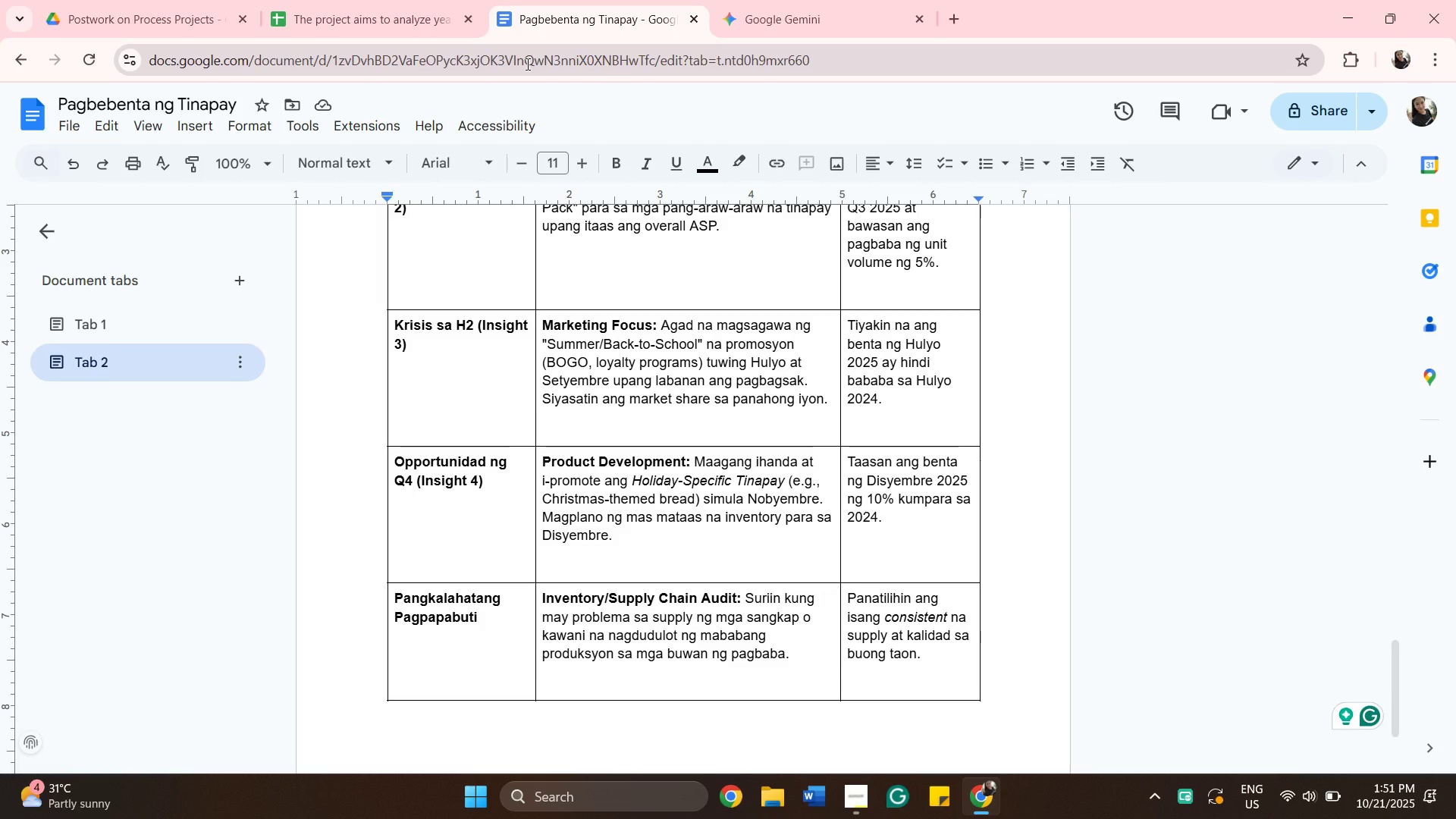 
scroll: coordinate [431, 514], scroll_direction: up, amount: 27.0
 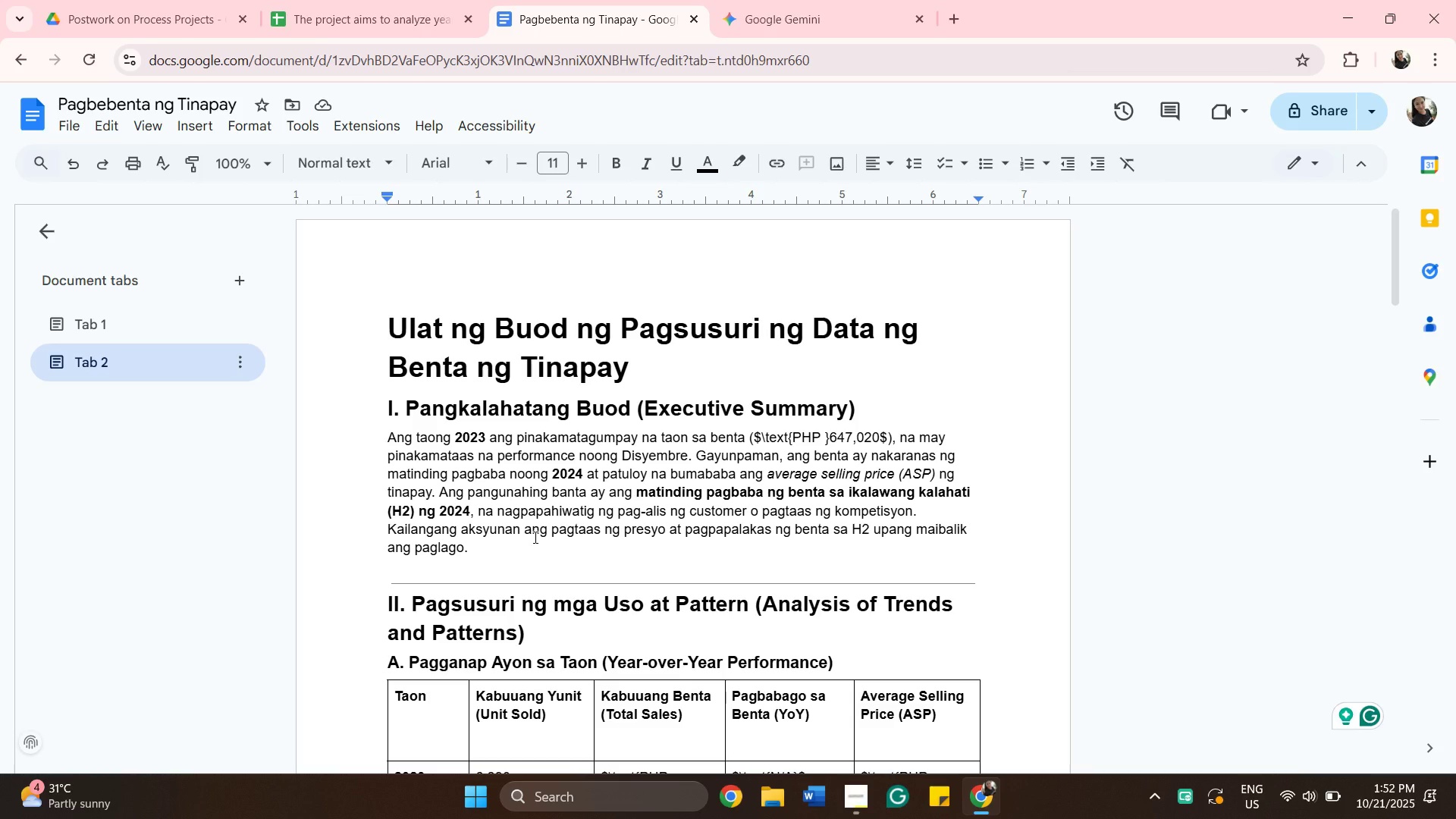 
wait(33.45)
 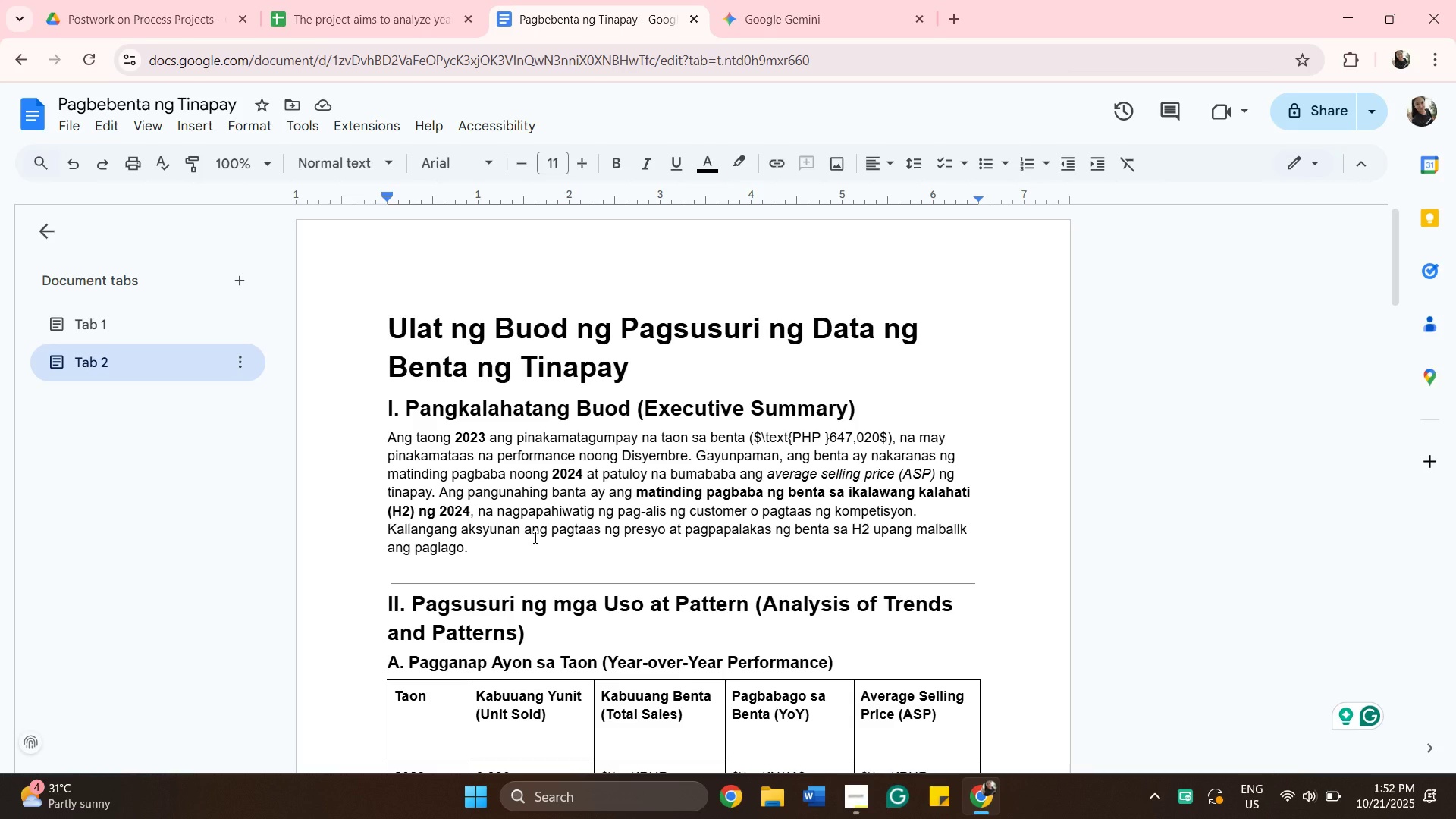 
left_click_drag(start_coordinate=[469, 551], to_coordinate=[372, 435])
 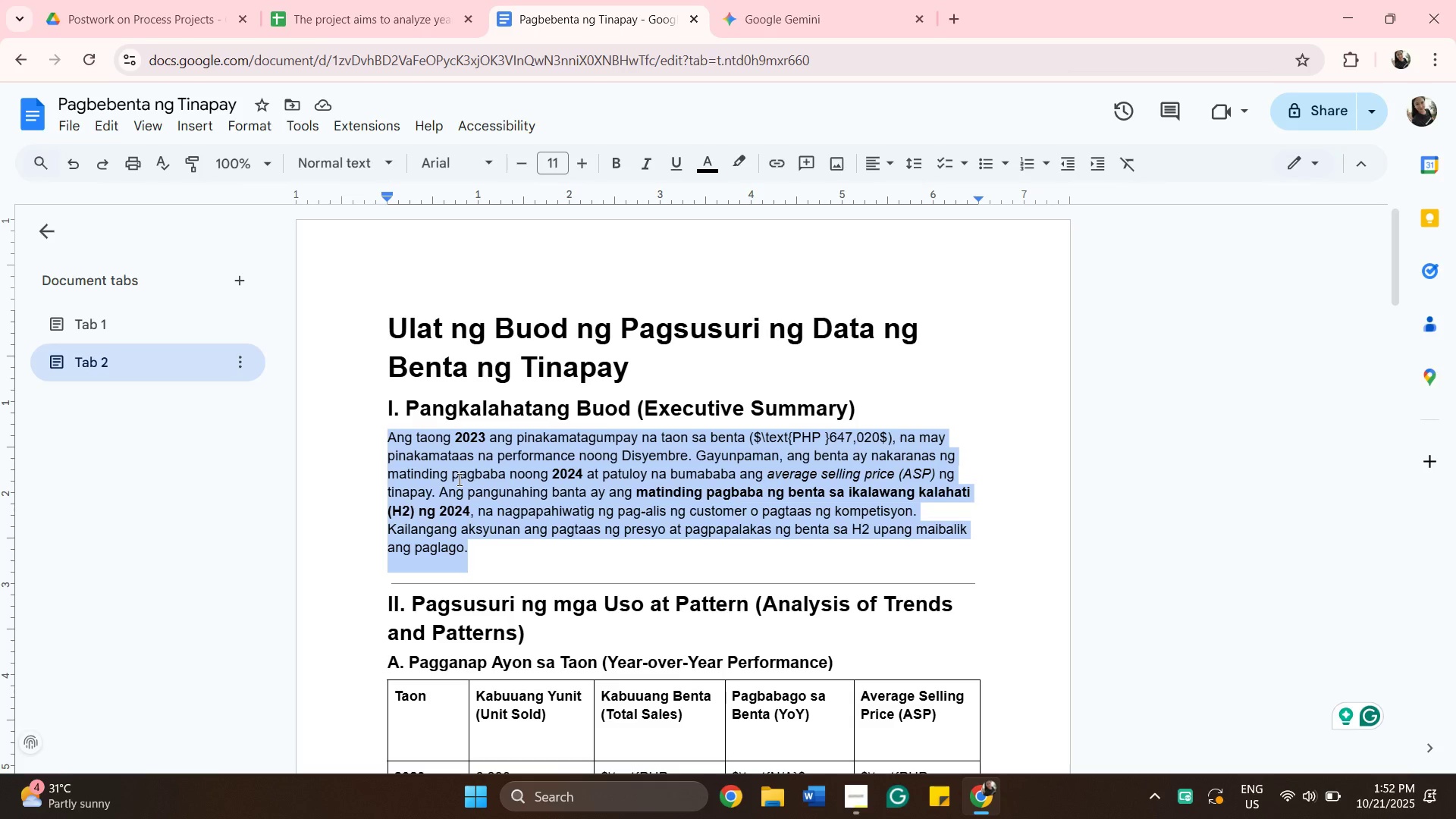 
right_click([458, 479])
 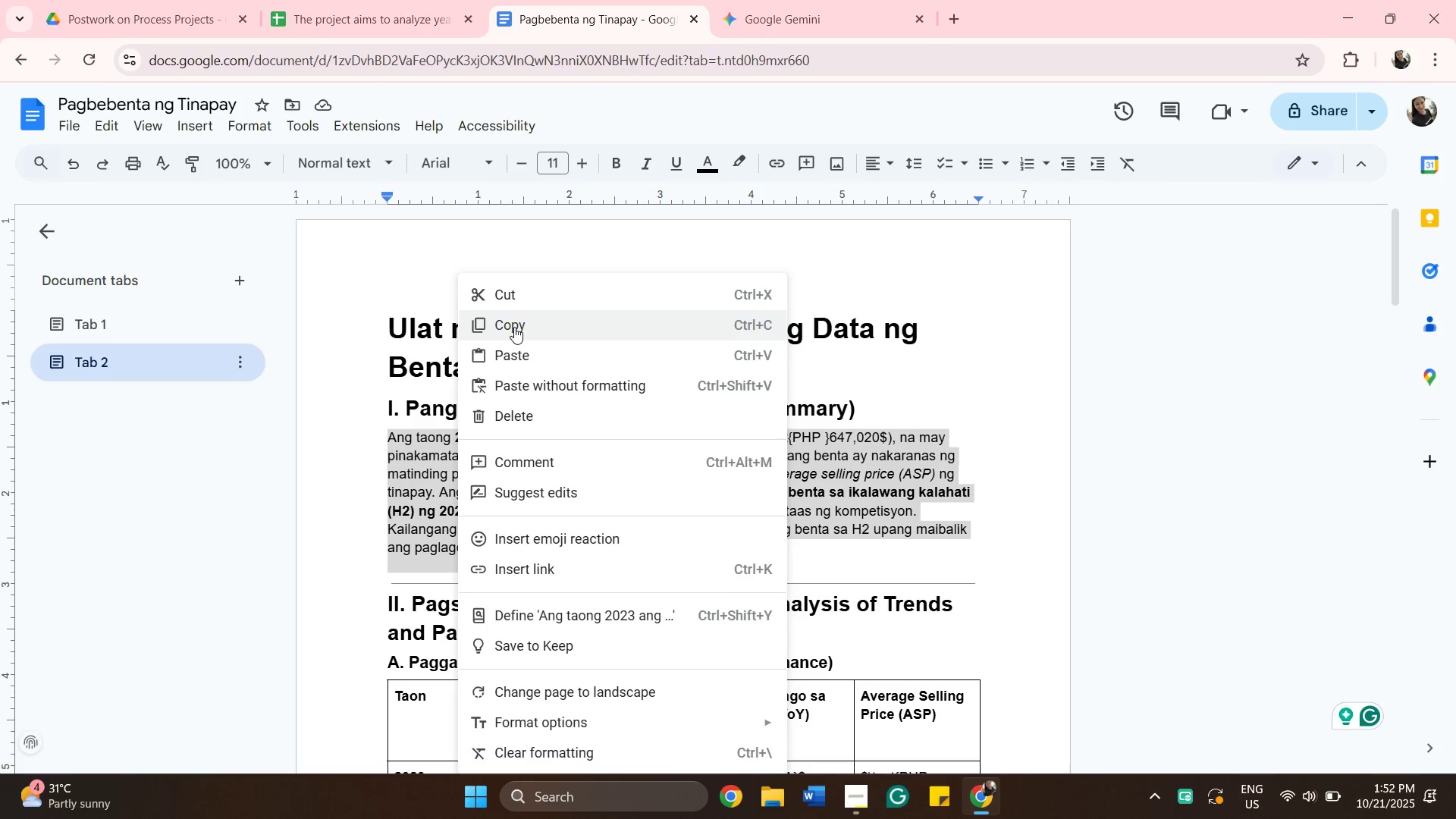 
left_click([515, 327])
 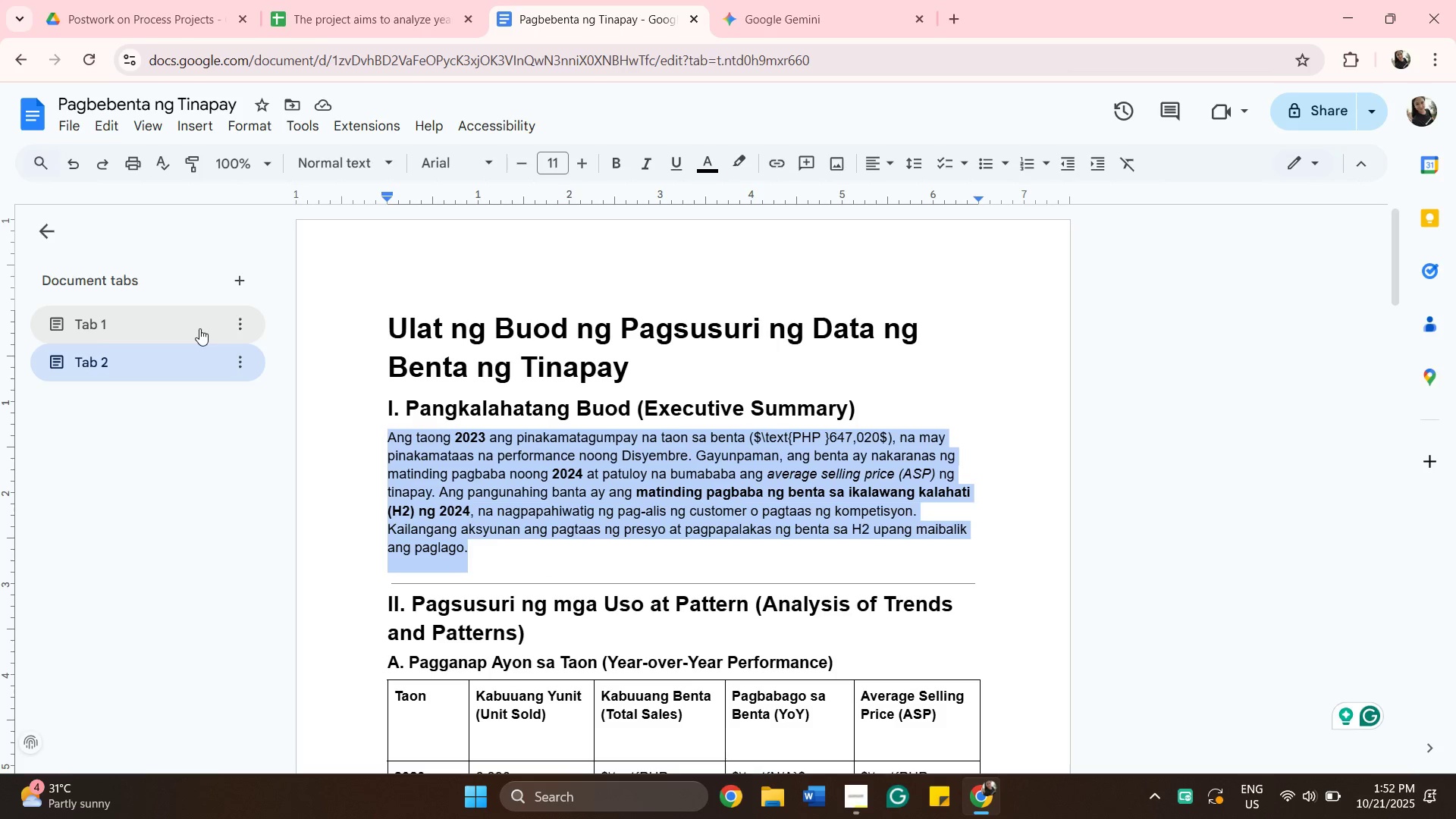 
left_click([199, 328])
 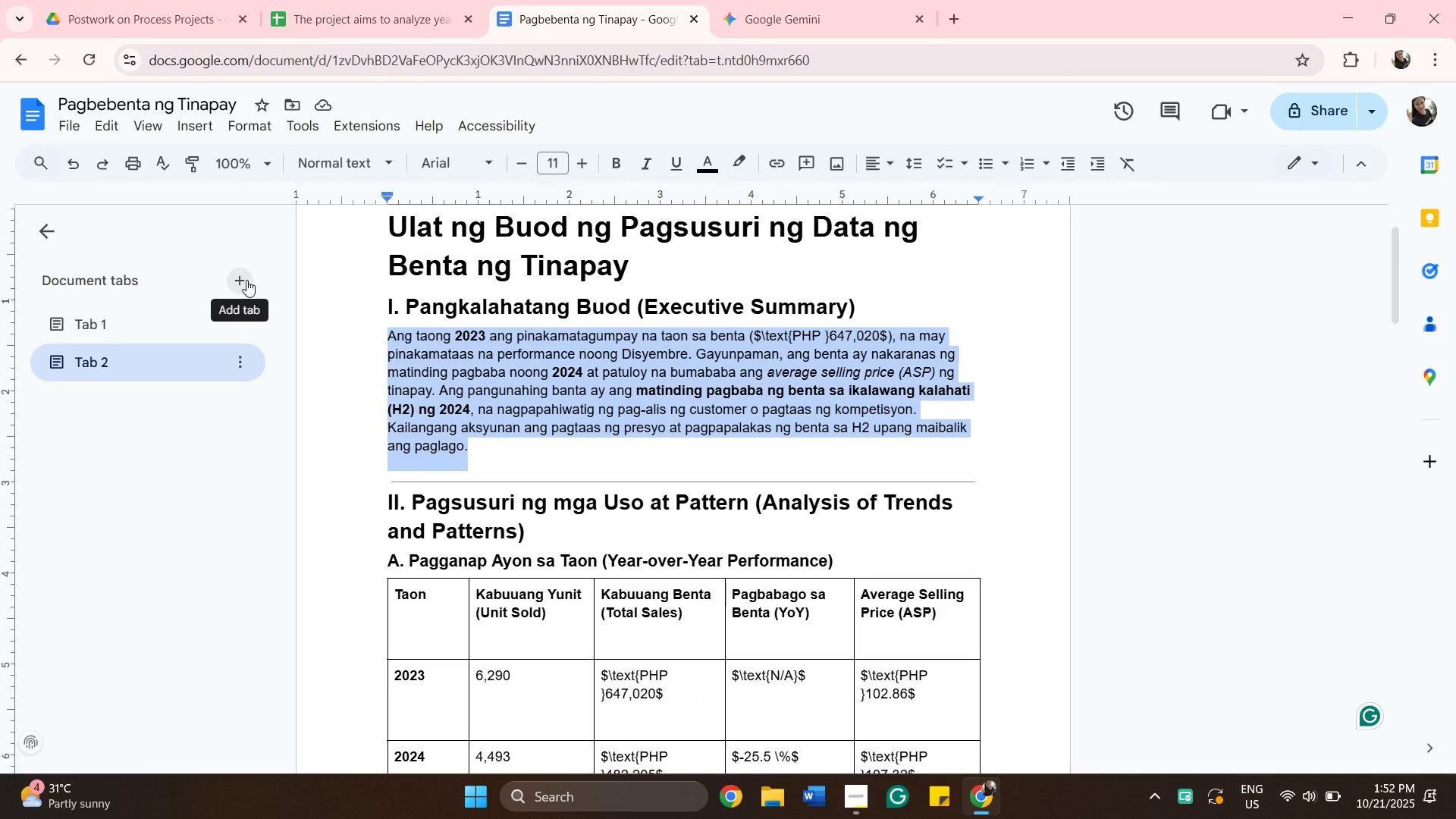 
left_click([246, 278])
 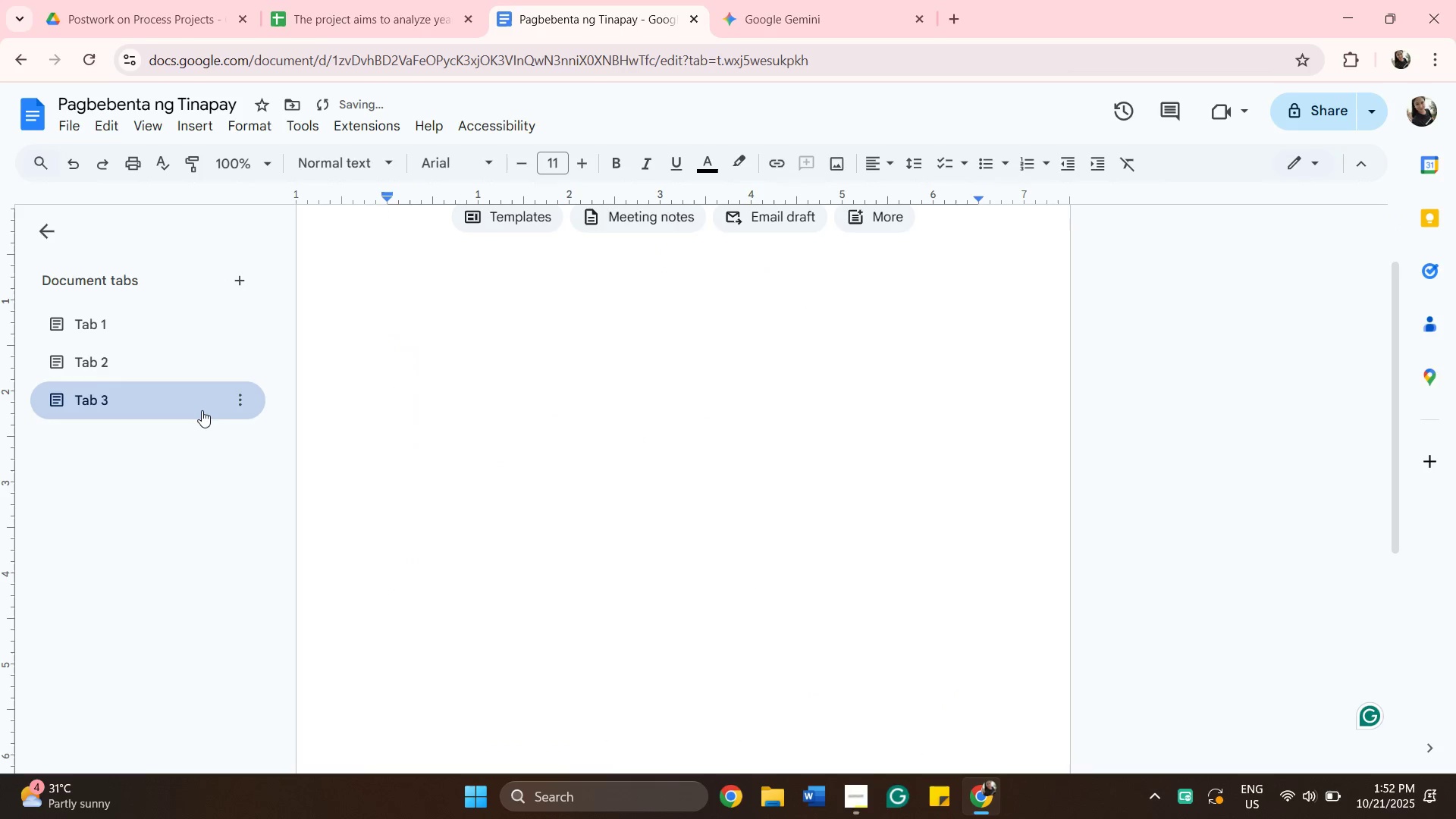 
mouse_move([245, 404])
 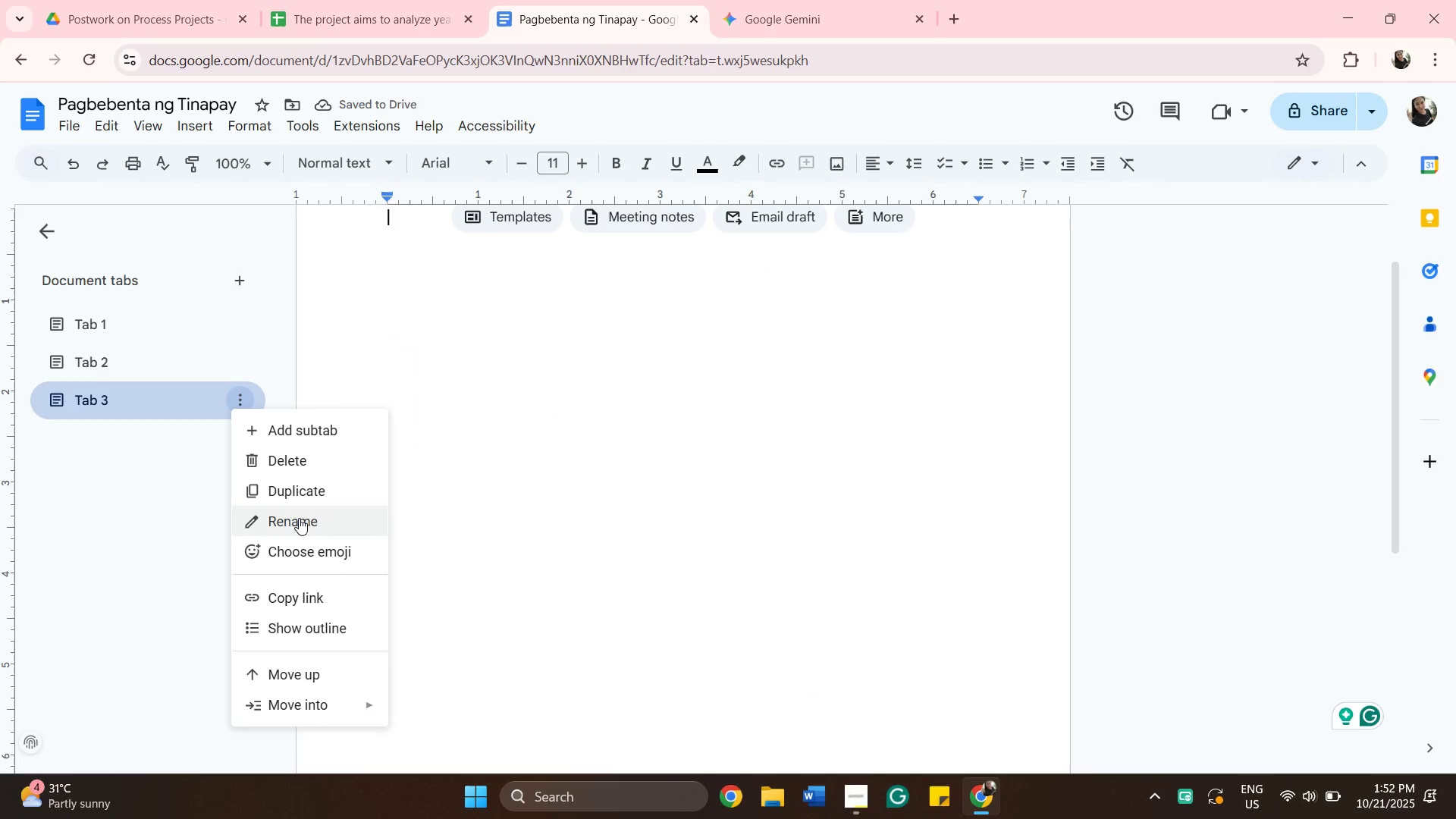 
left_click([299, 518])
 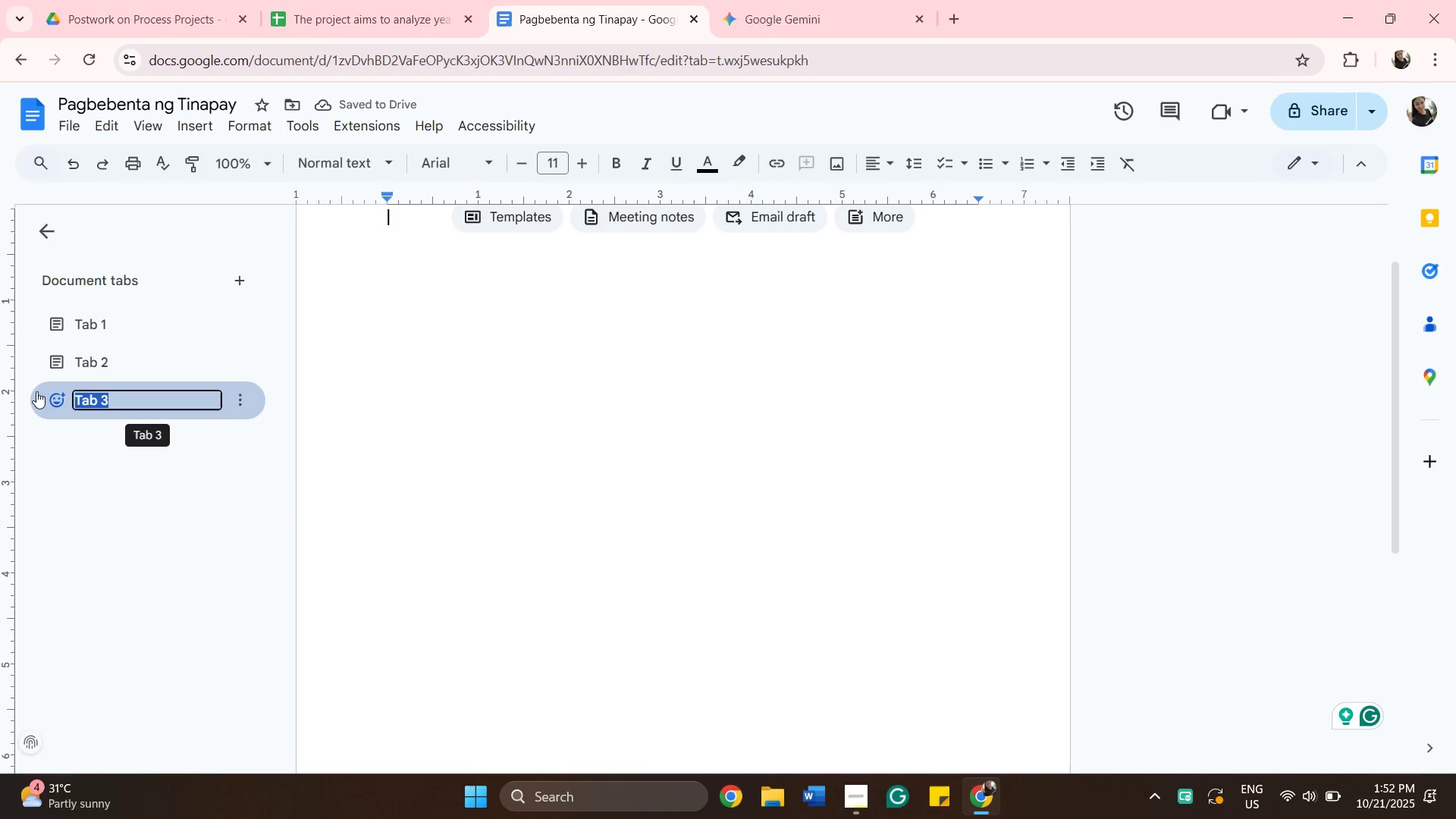 
key(Backspace)
 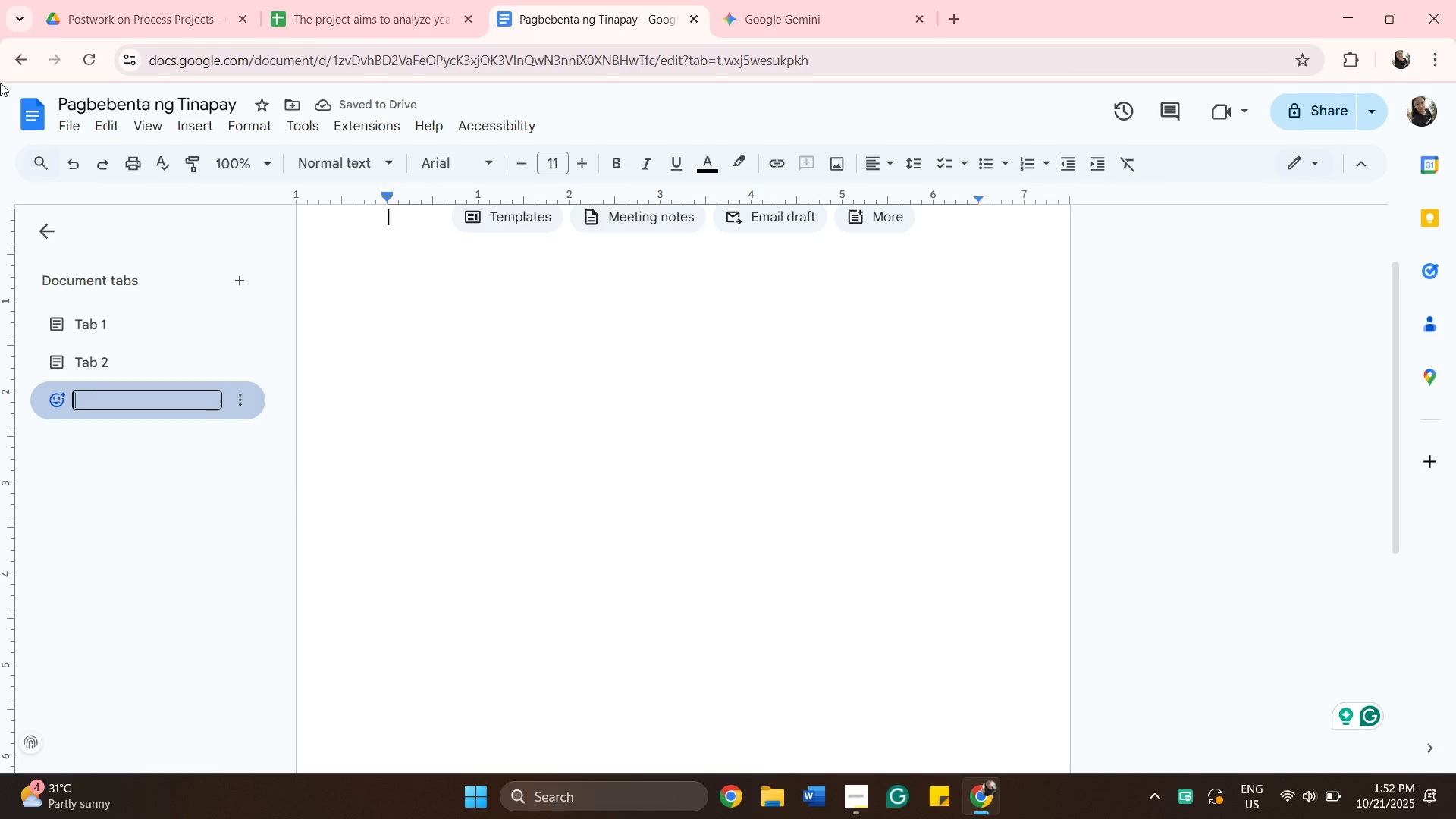 
key(Backspace)
 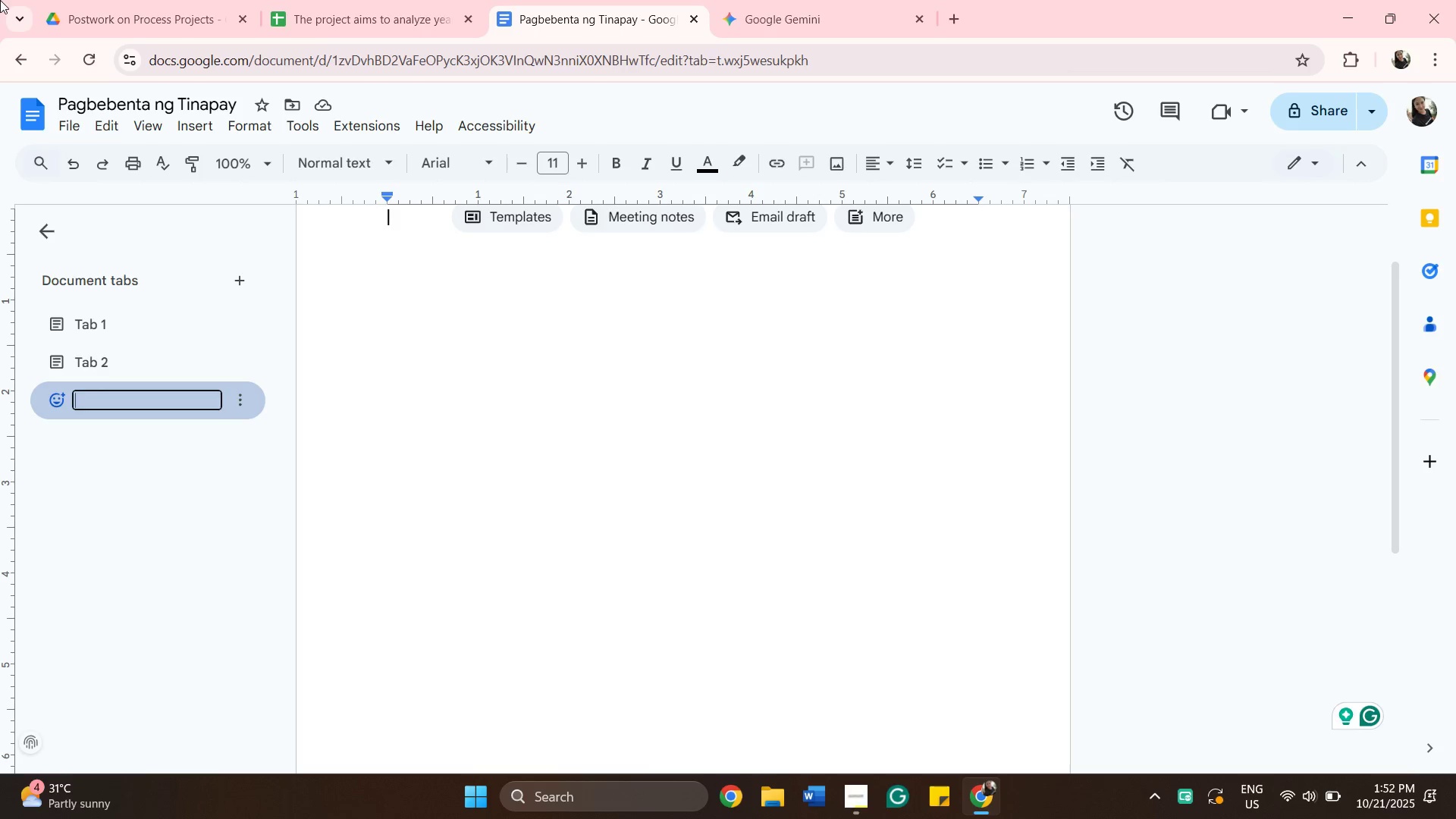 
wait(22.22)
 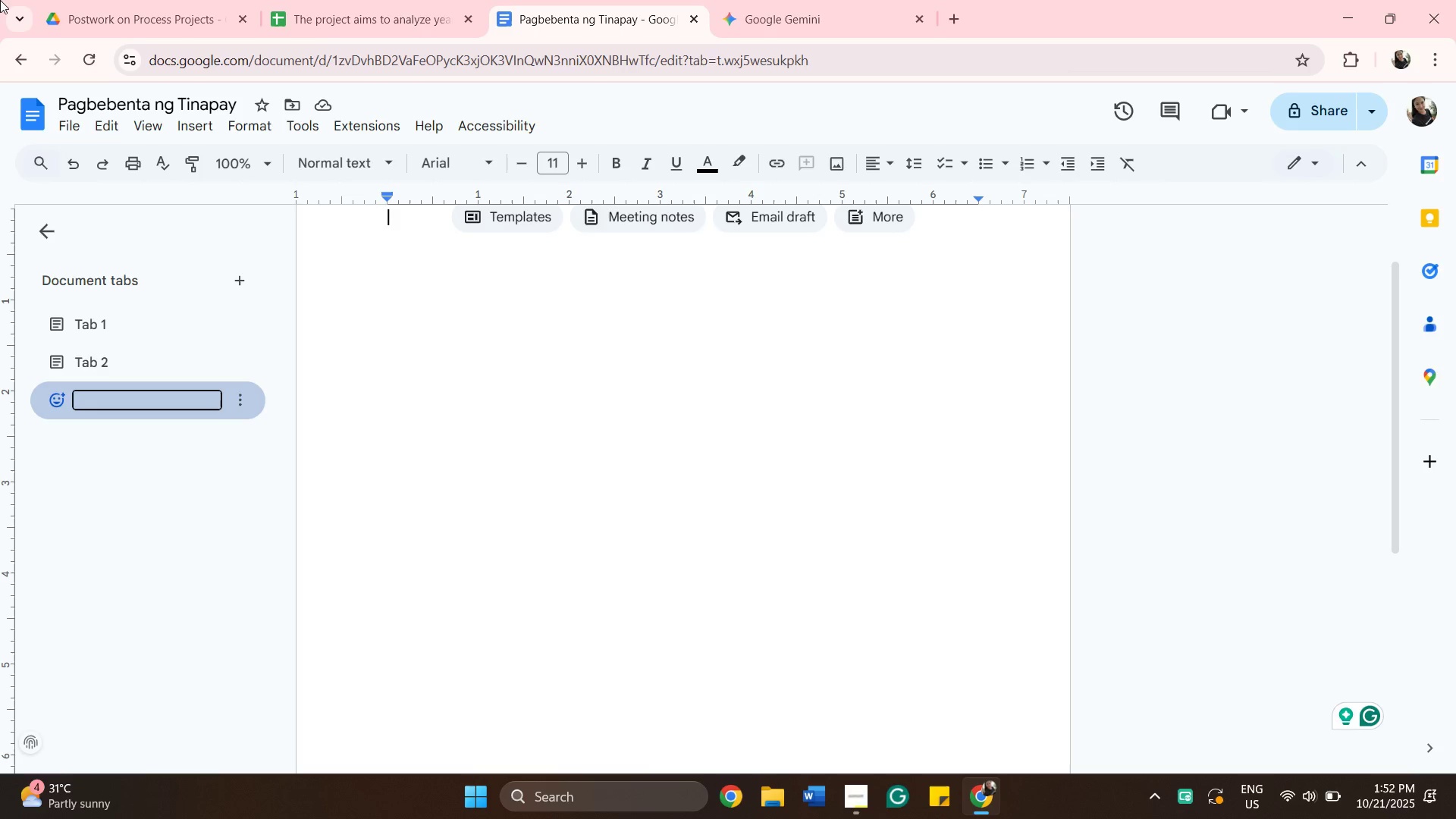 
type(Editing )
key(Backspace)
key(Backspace)
key(Backspace)
key(Backspace)
key(Backspace)
key(Backspace)
key(Backspace)
key(Backspace)
type(for editing)
 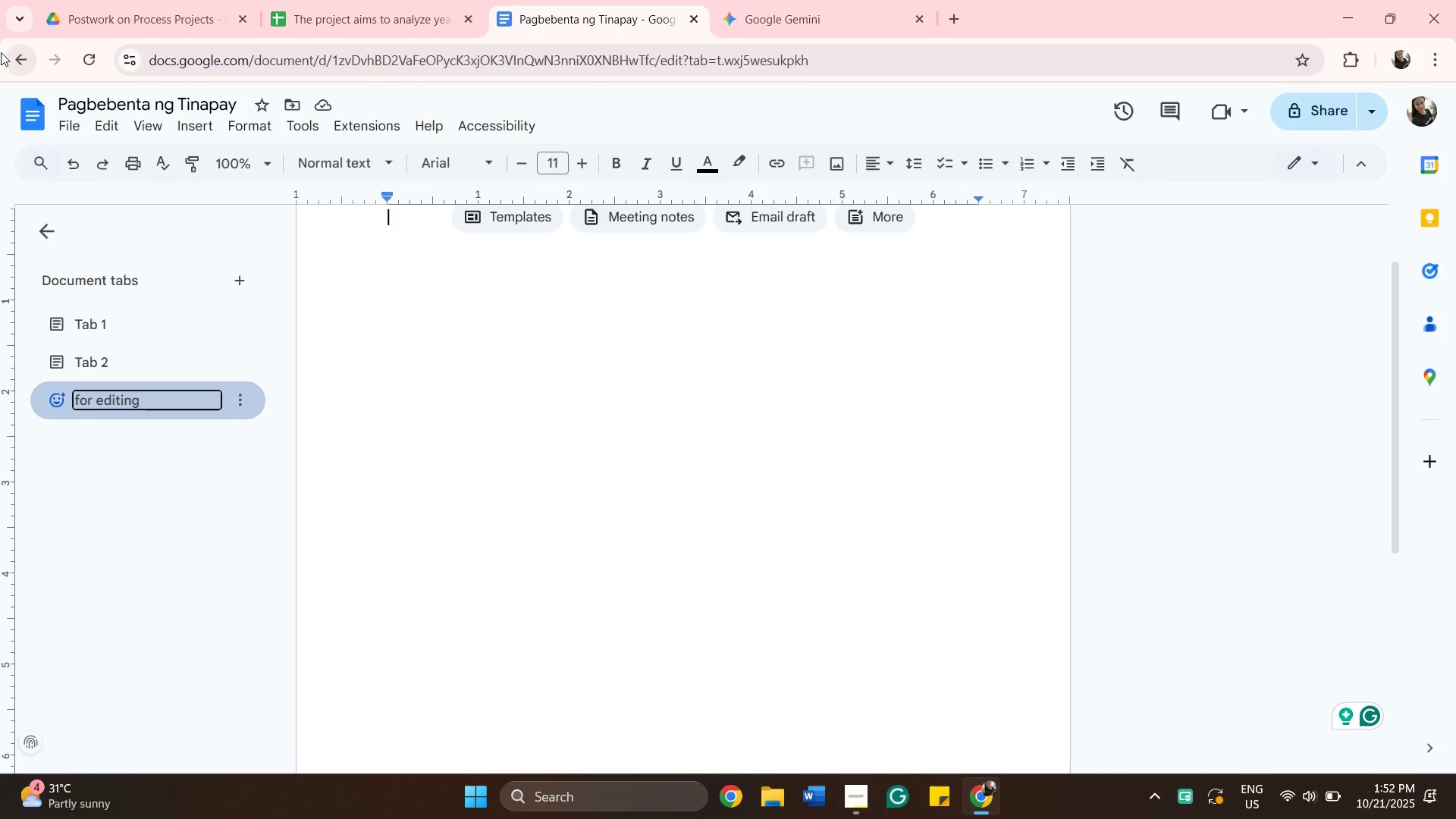 
key(Enter)
 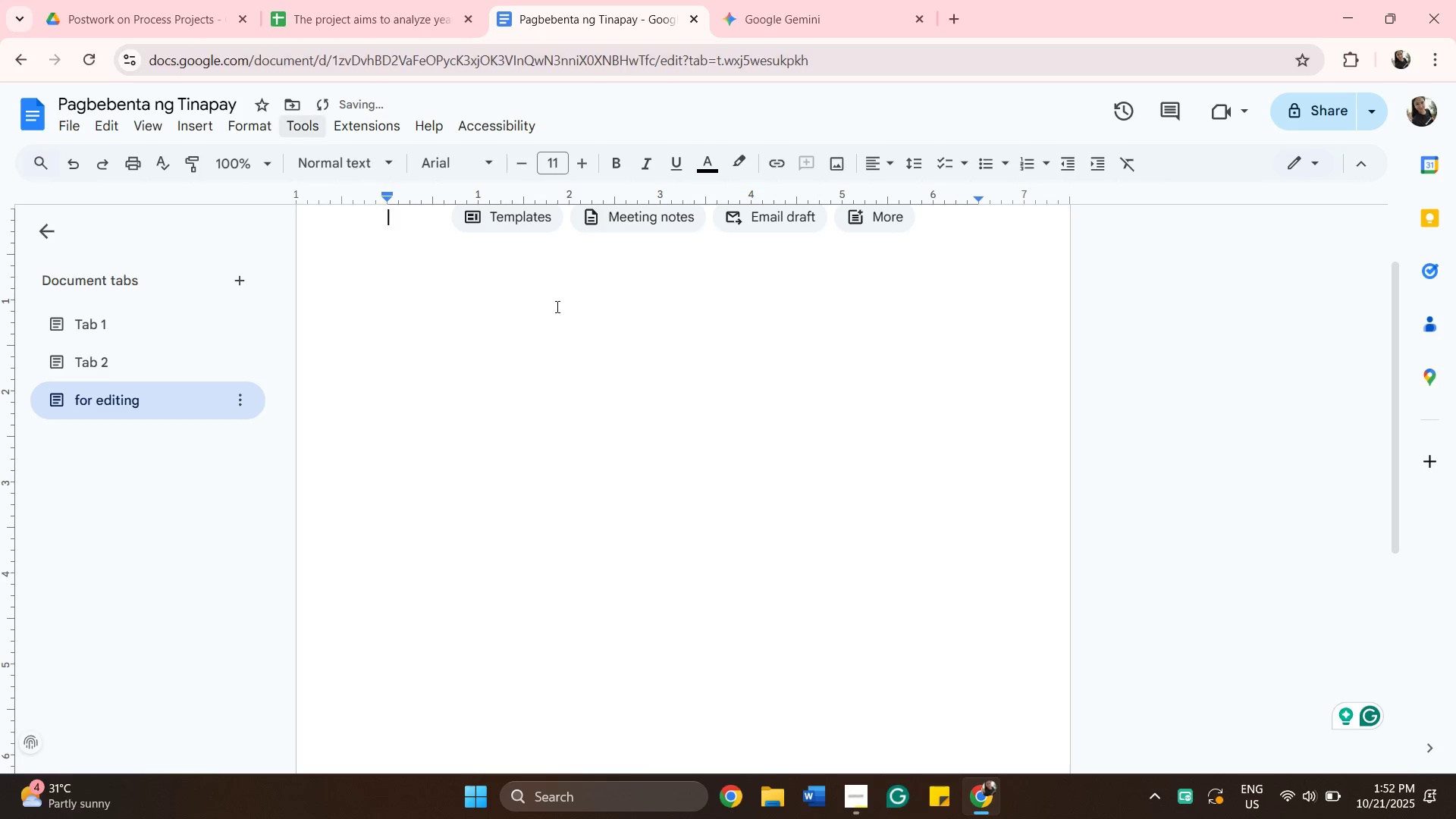 
scroll: coordinate [610, 406], scroll_direction: up, amount: 4.0
 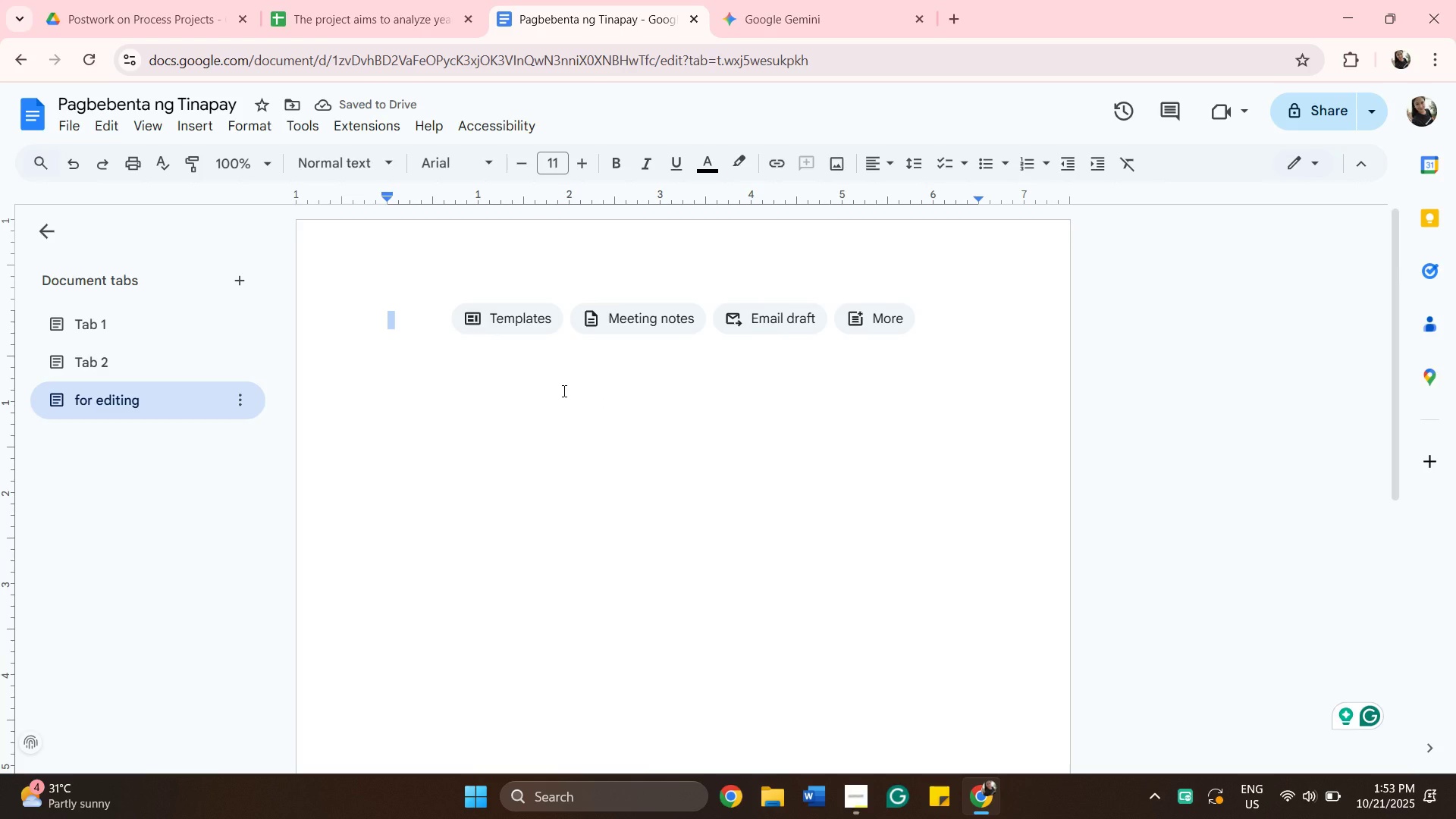 
key(Backspace)
 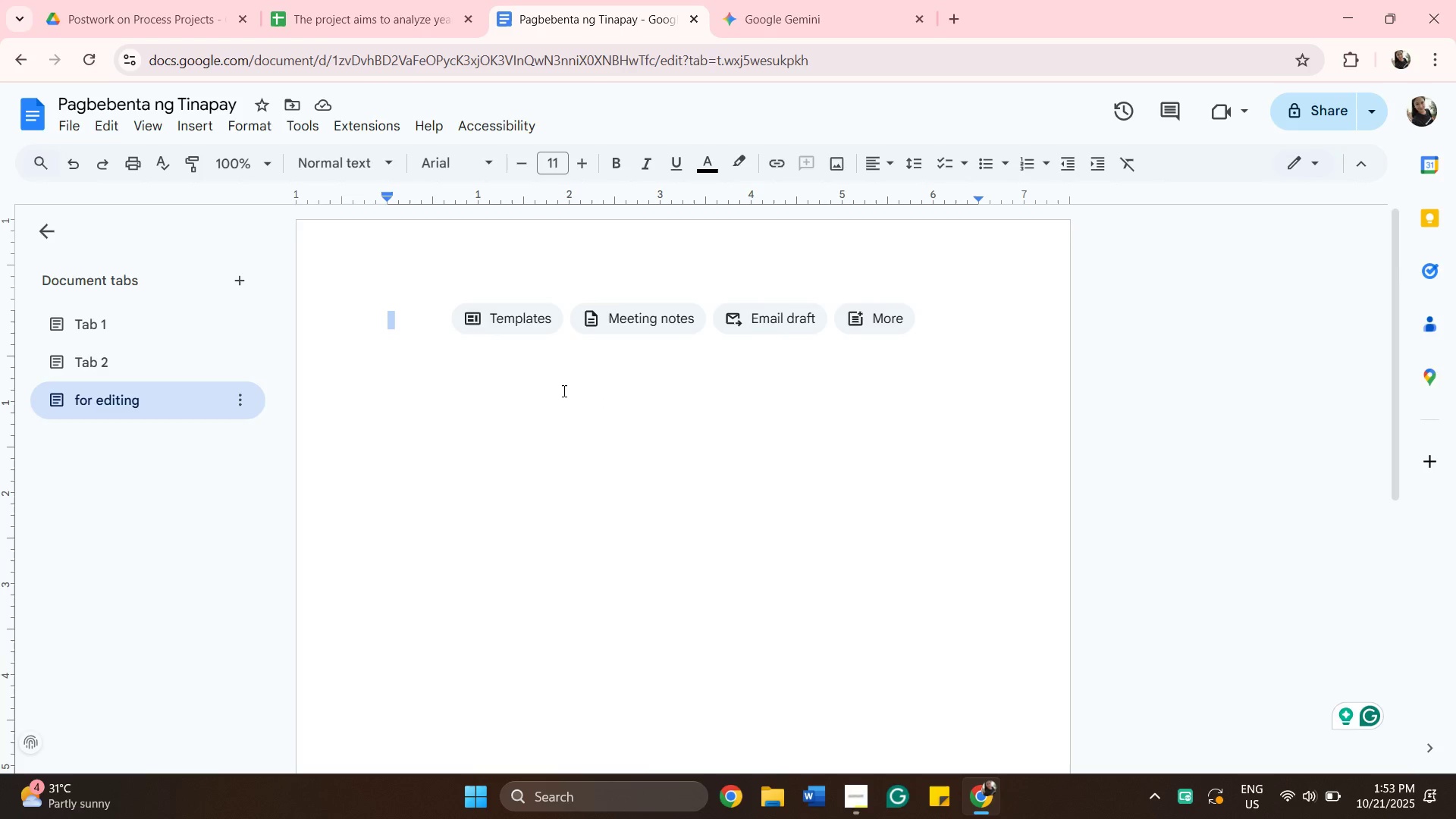 
right_click([563, 391])
 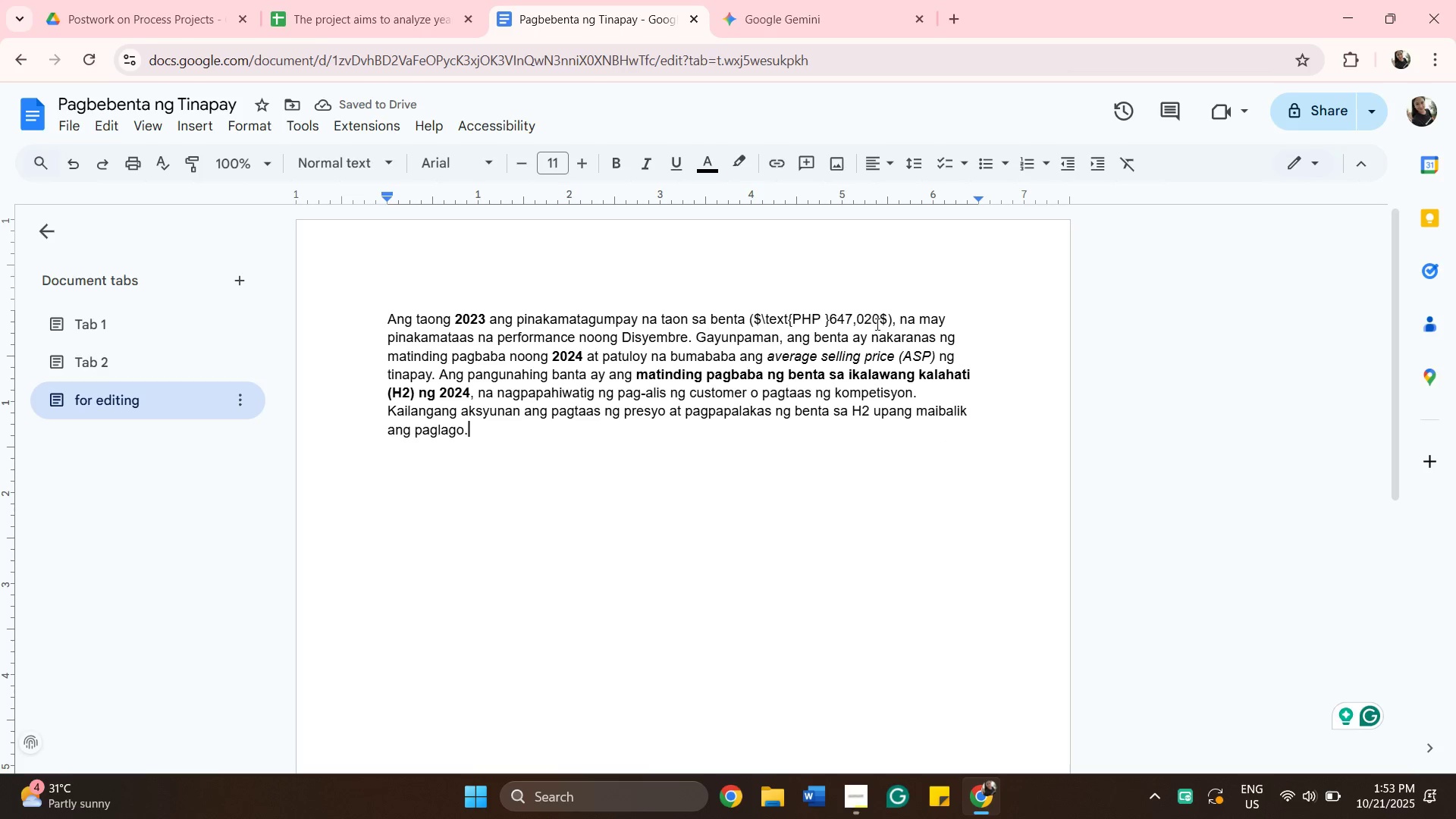 
wait(6.95)
 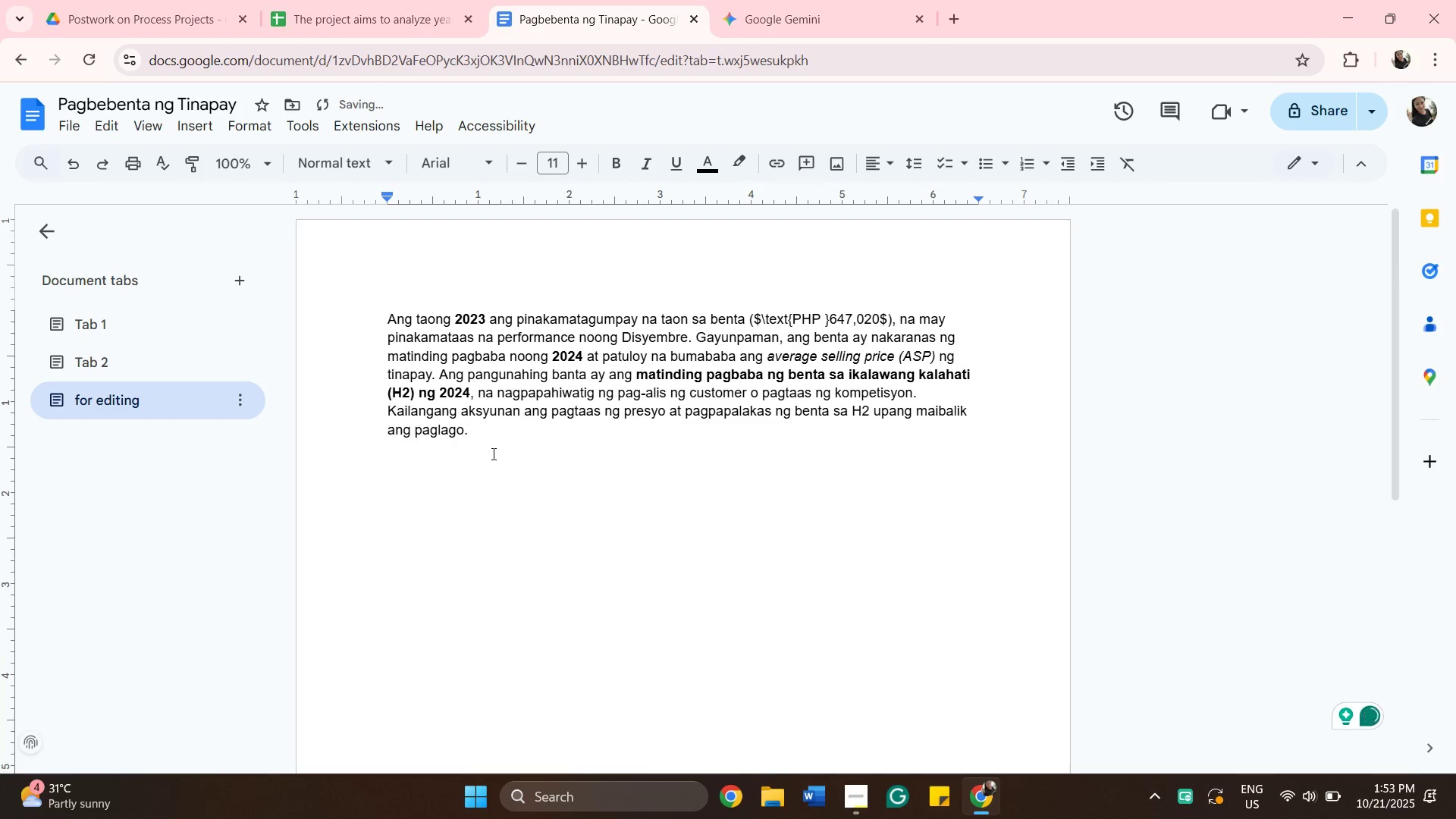 
left_click_drag(start_coordinate=[831, 320], to_coordinate=[756, 313])
 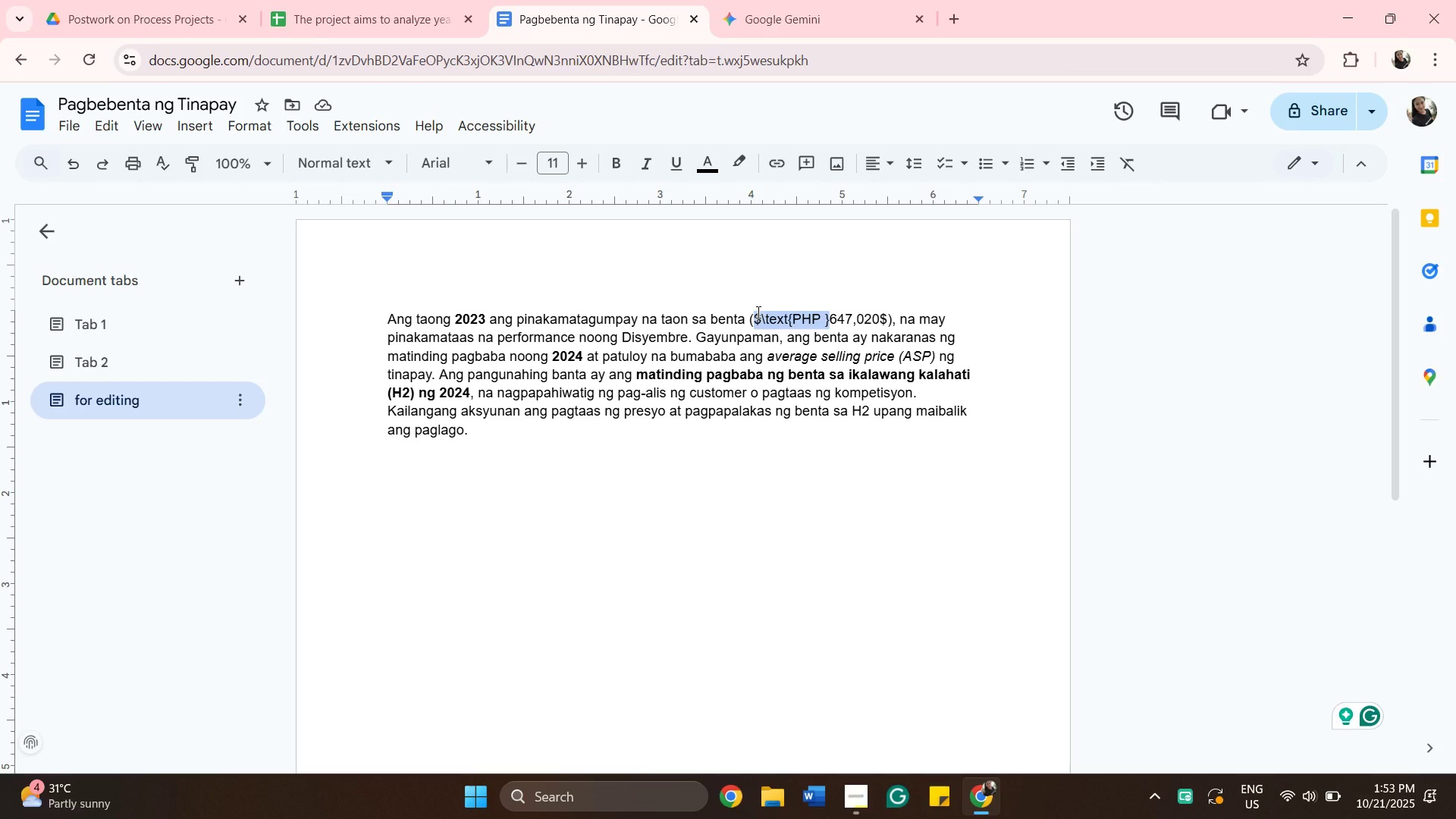 
key(Backspace)
 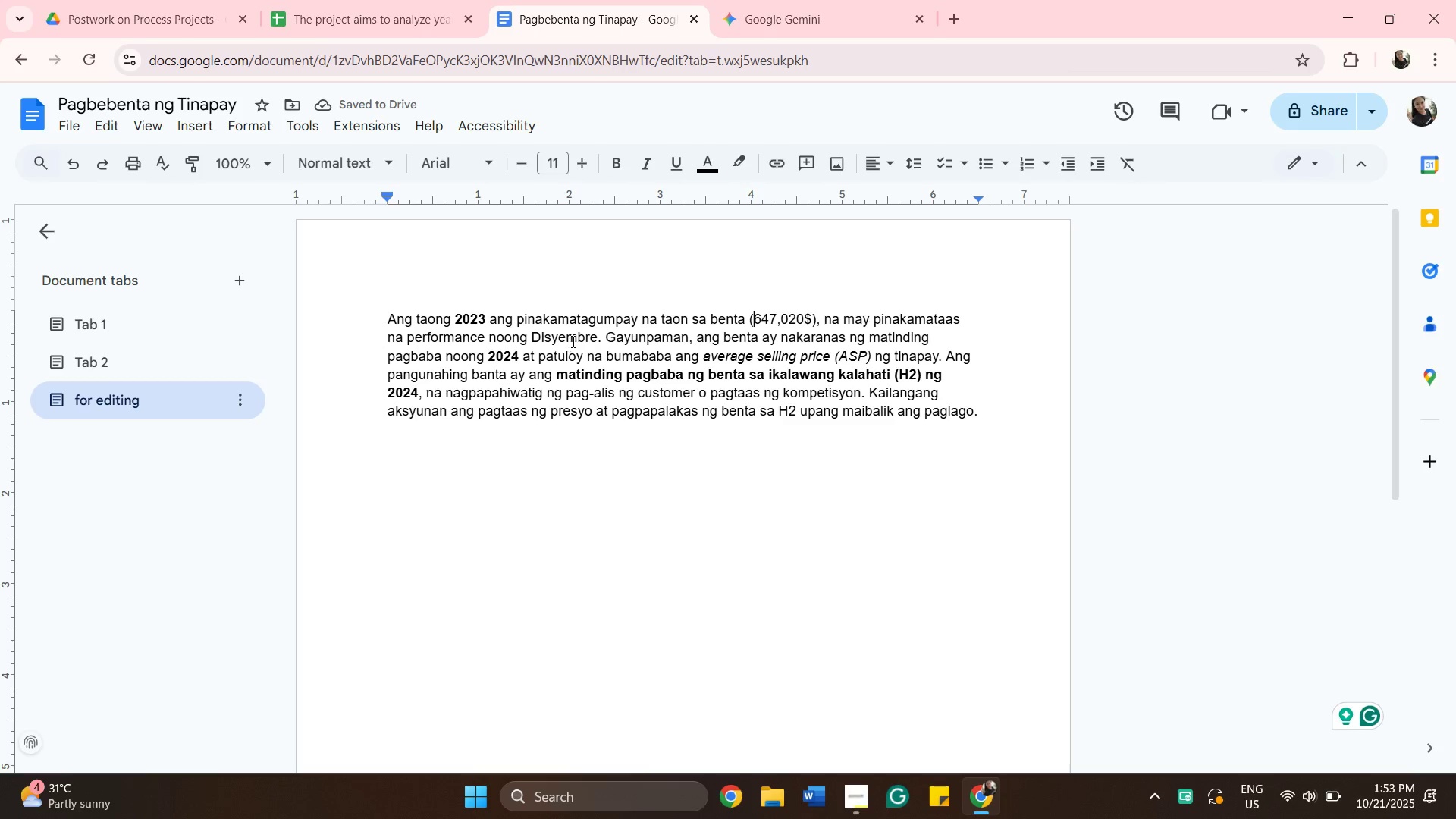 
wait(6.88)
 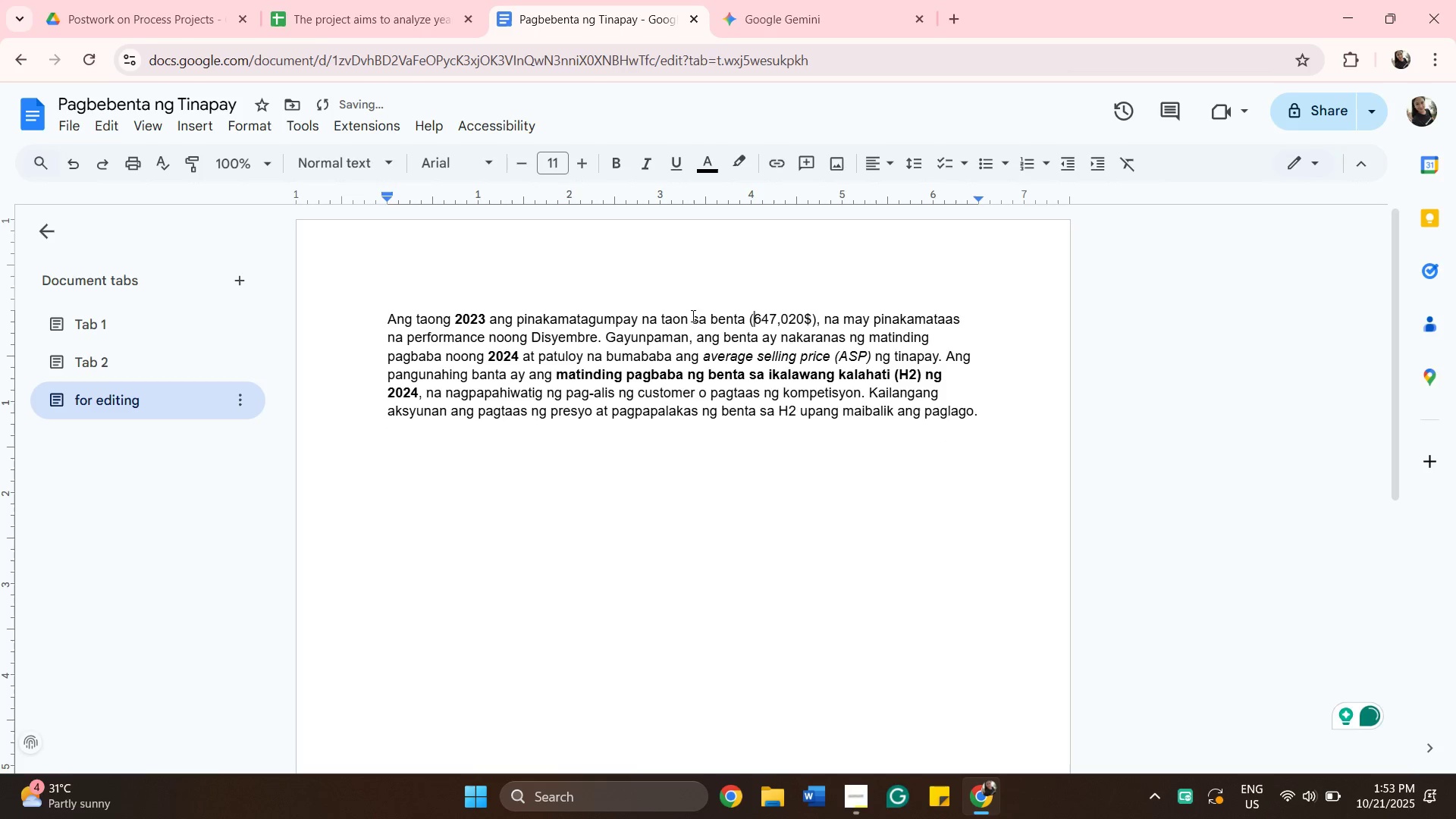 
left_click([381, 7])
 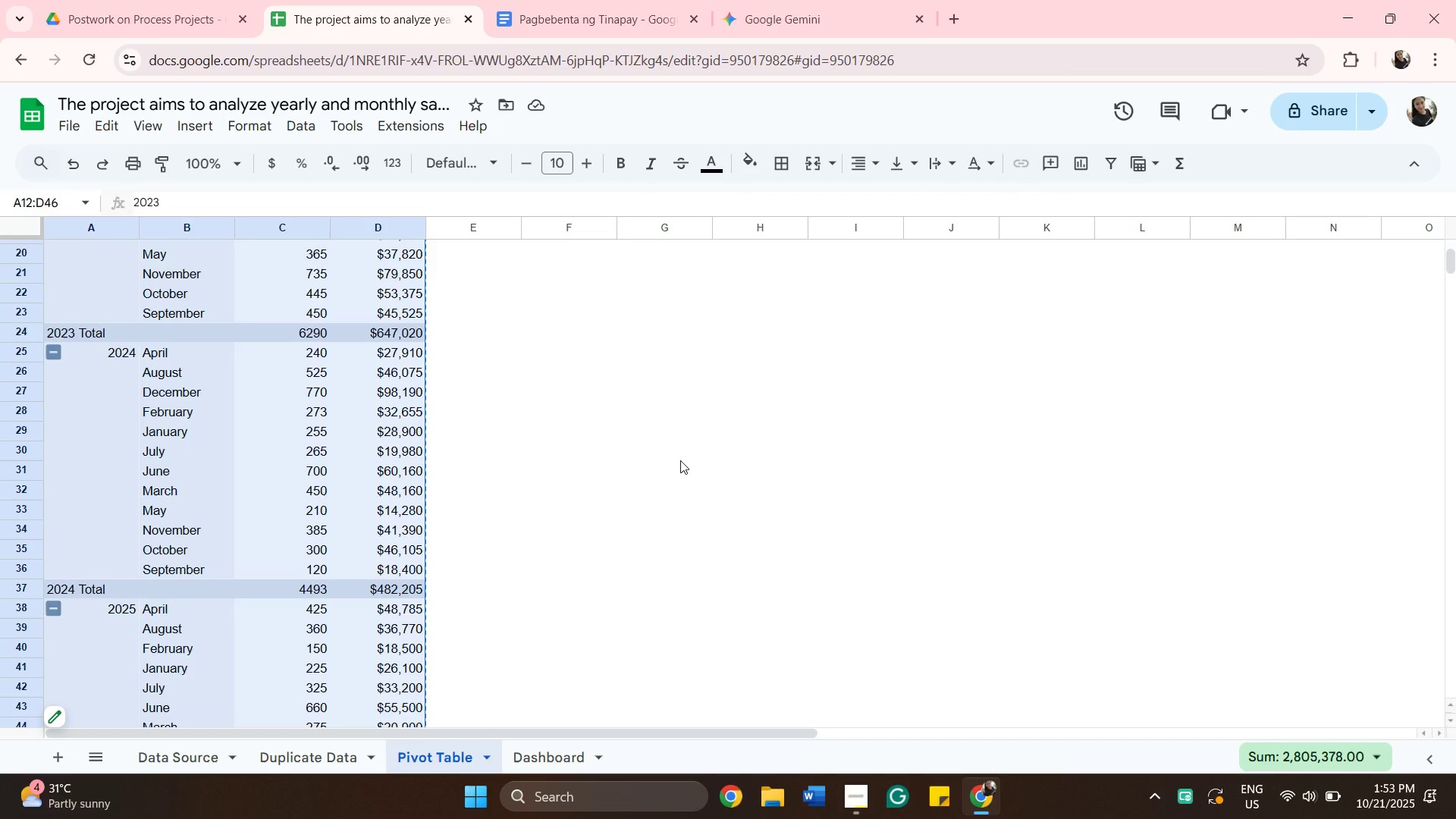 
left_click([681, 460])
 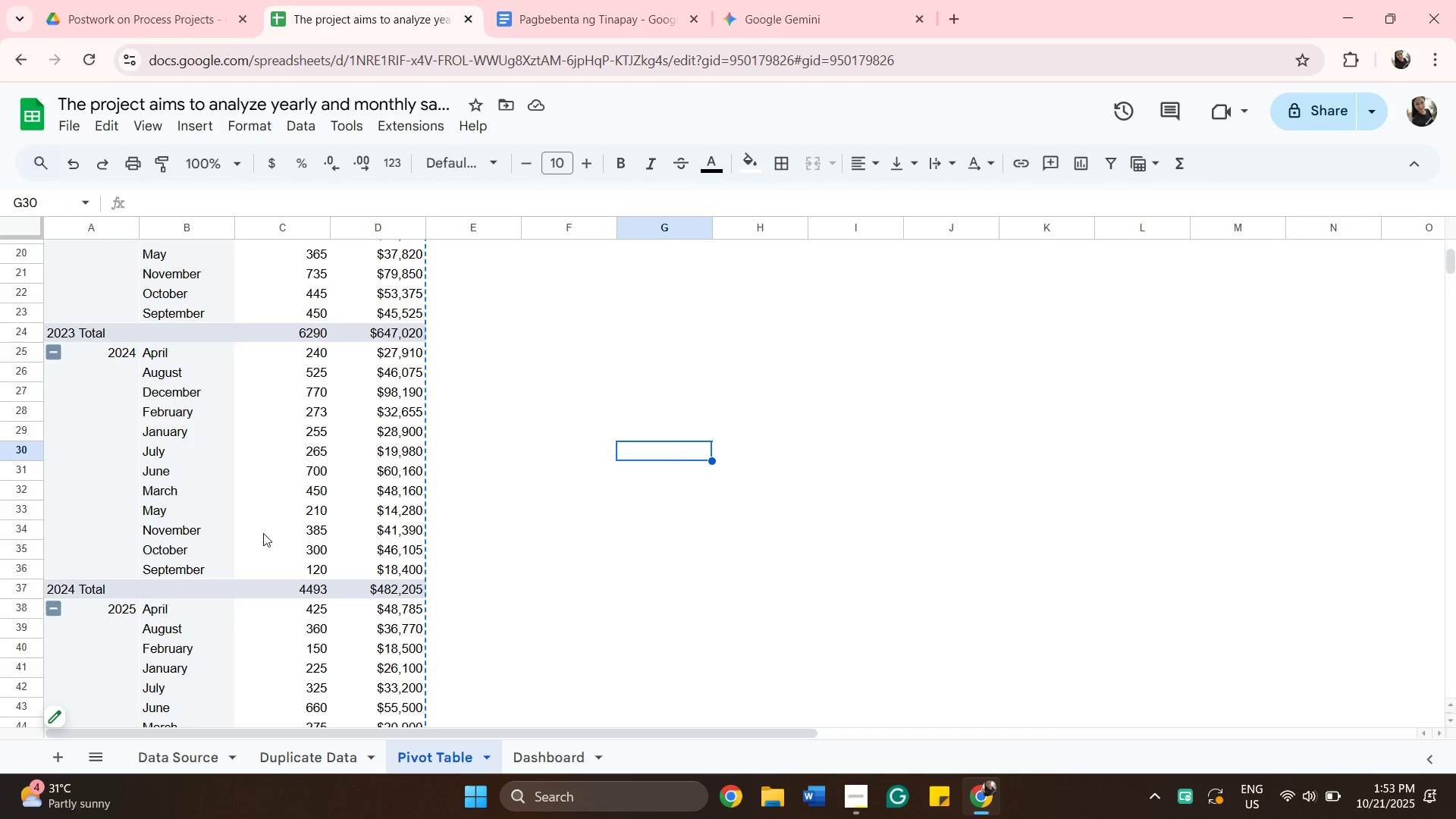 
scroll: coordinate [262, 532], scroll_direction: up, amount: 2.0
 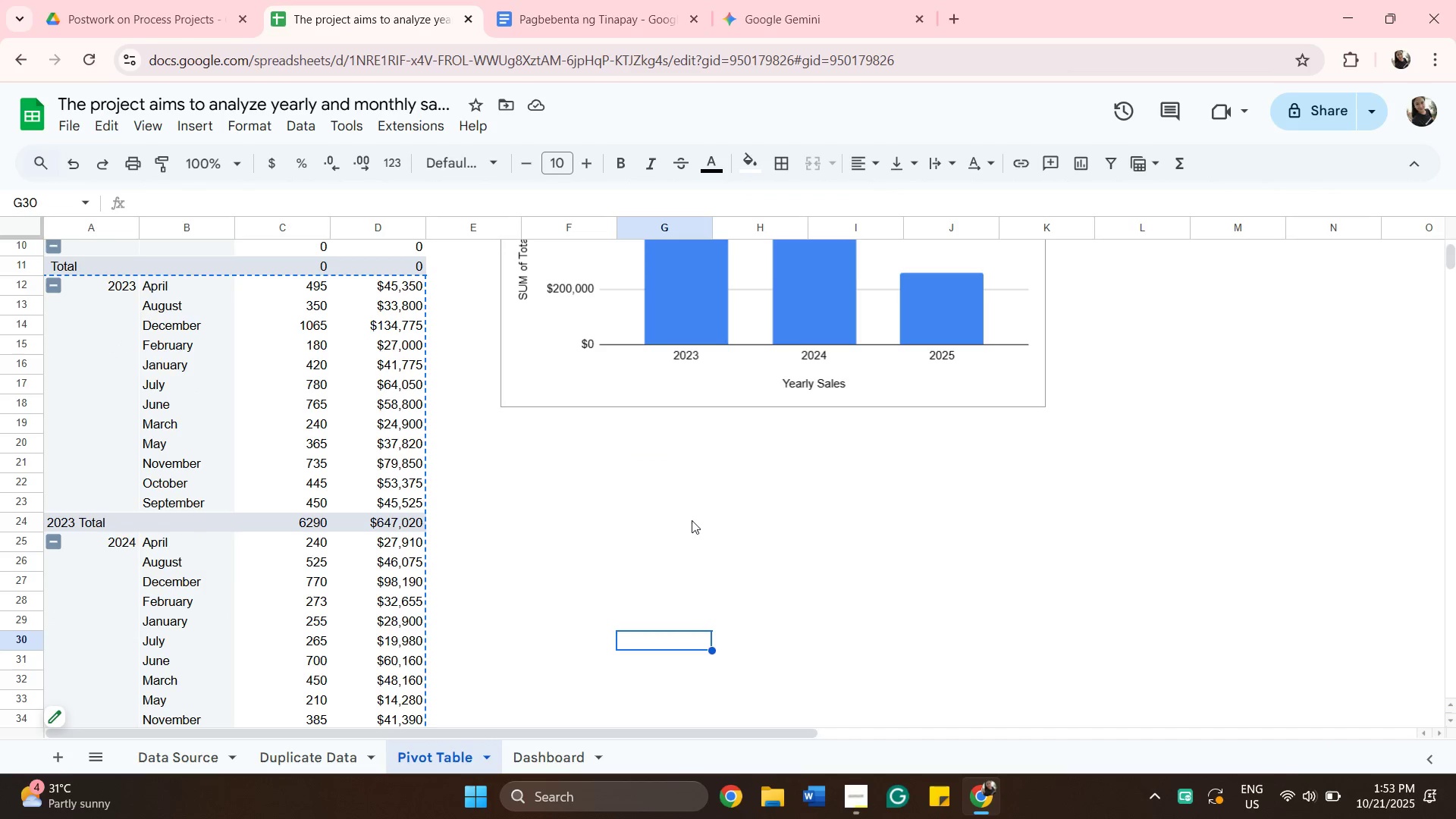 
left_click([697, 525])
 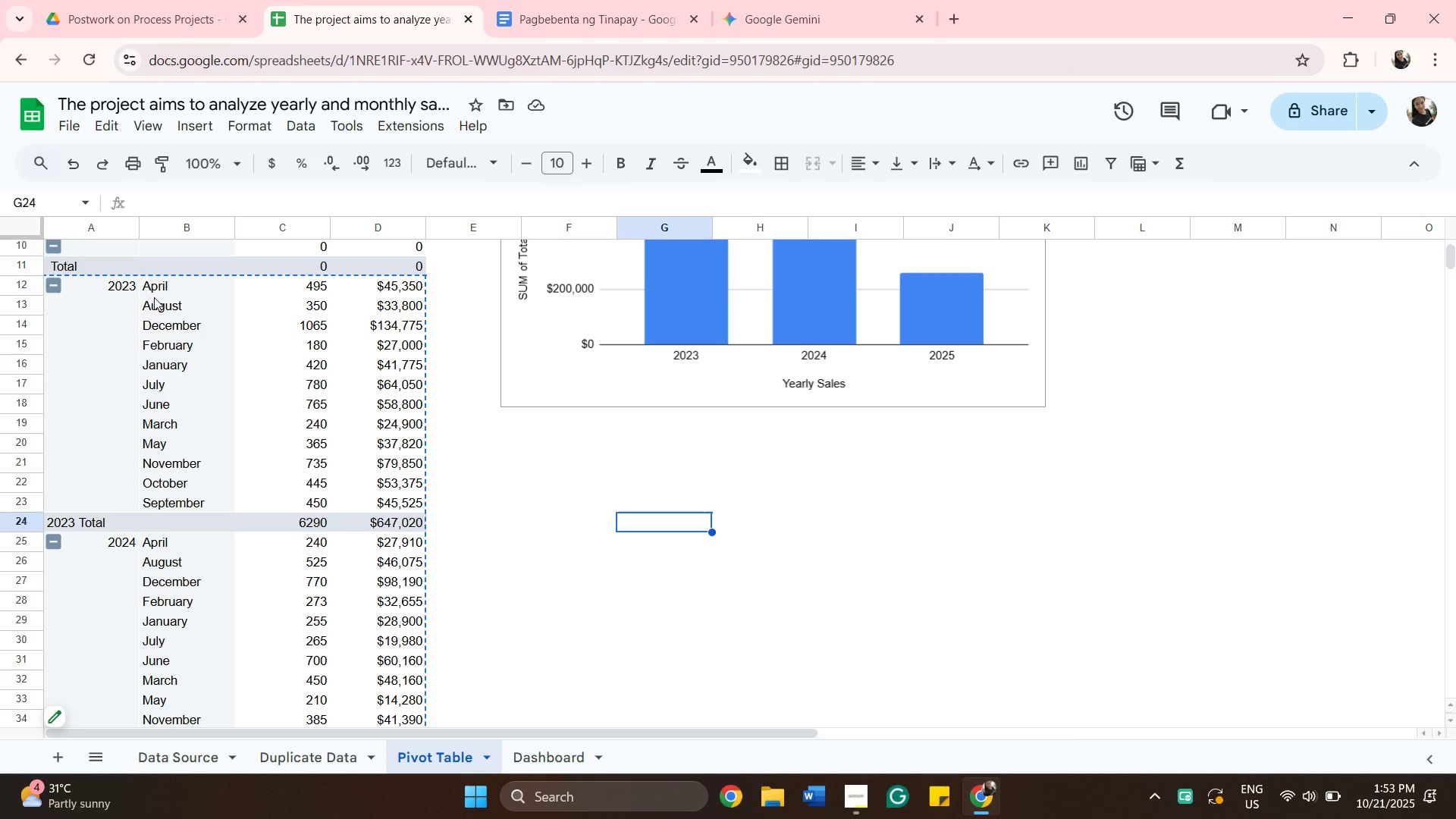 
wait(5.09)
 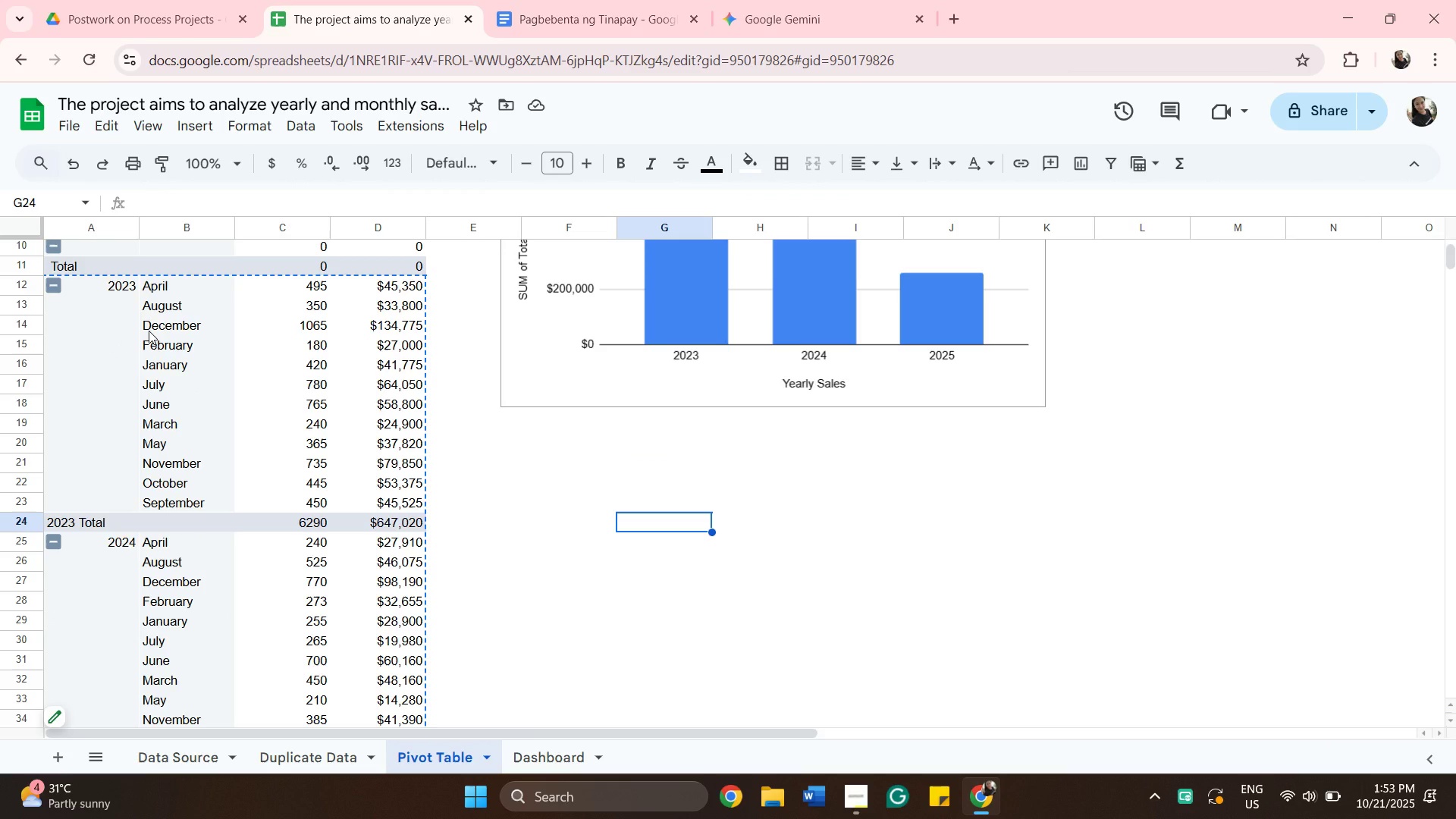 
left_click([622, 594])
 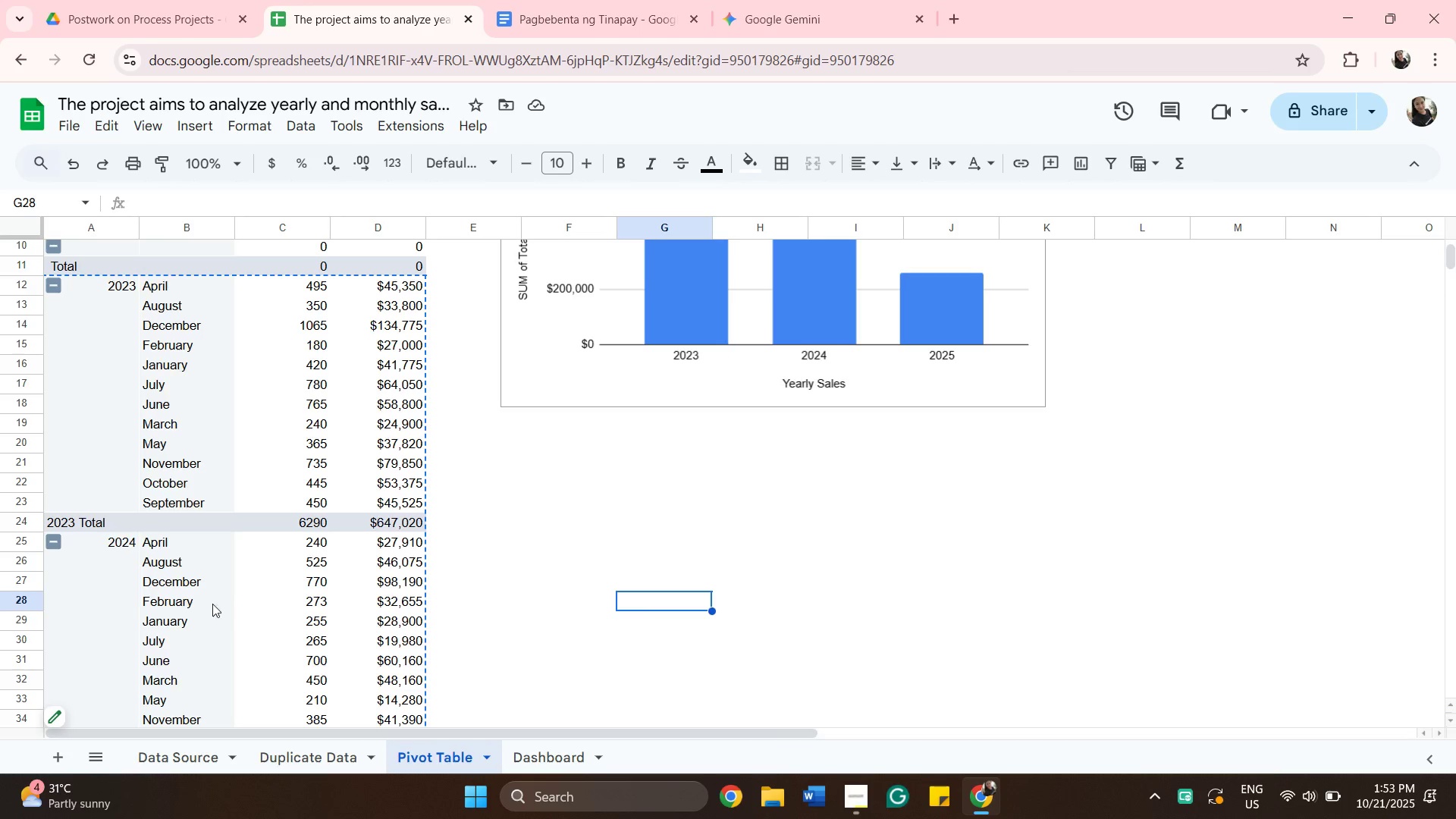 
scroll: coordinate [196, 646], scroll_direction: down, amount: 1.0
 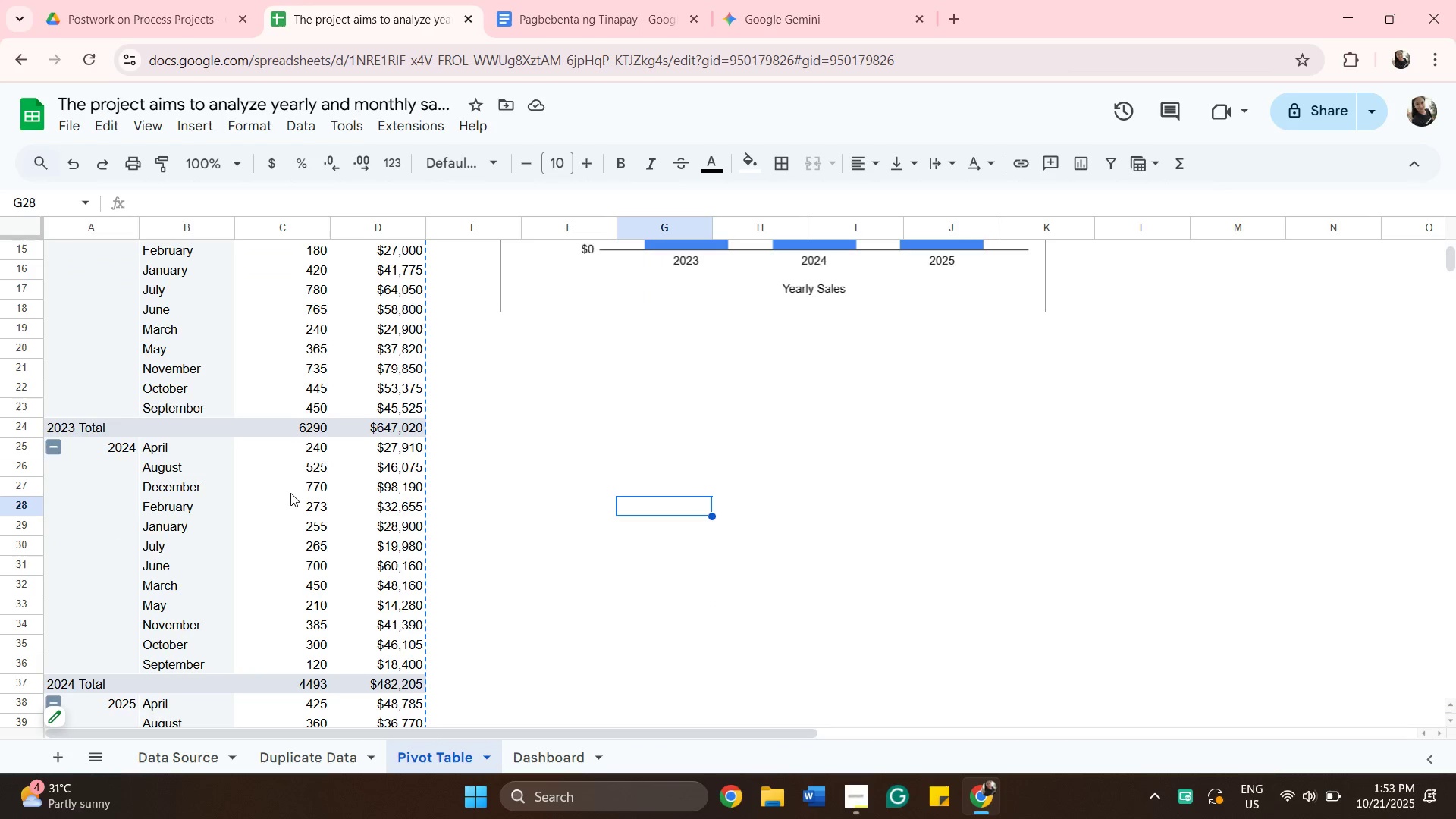 
left_click([662, 529])
 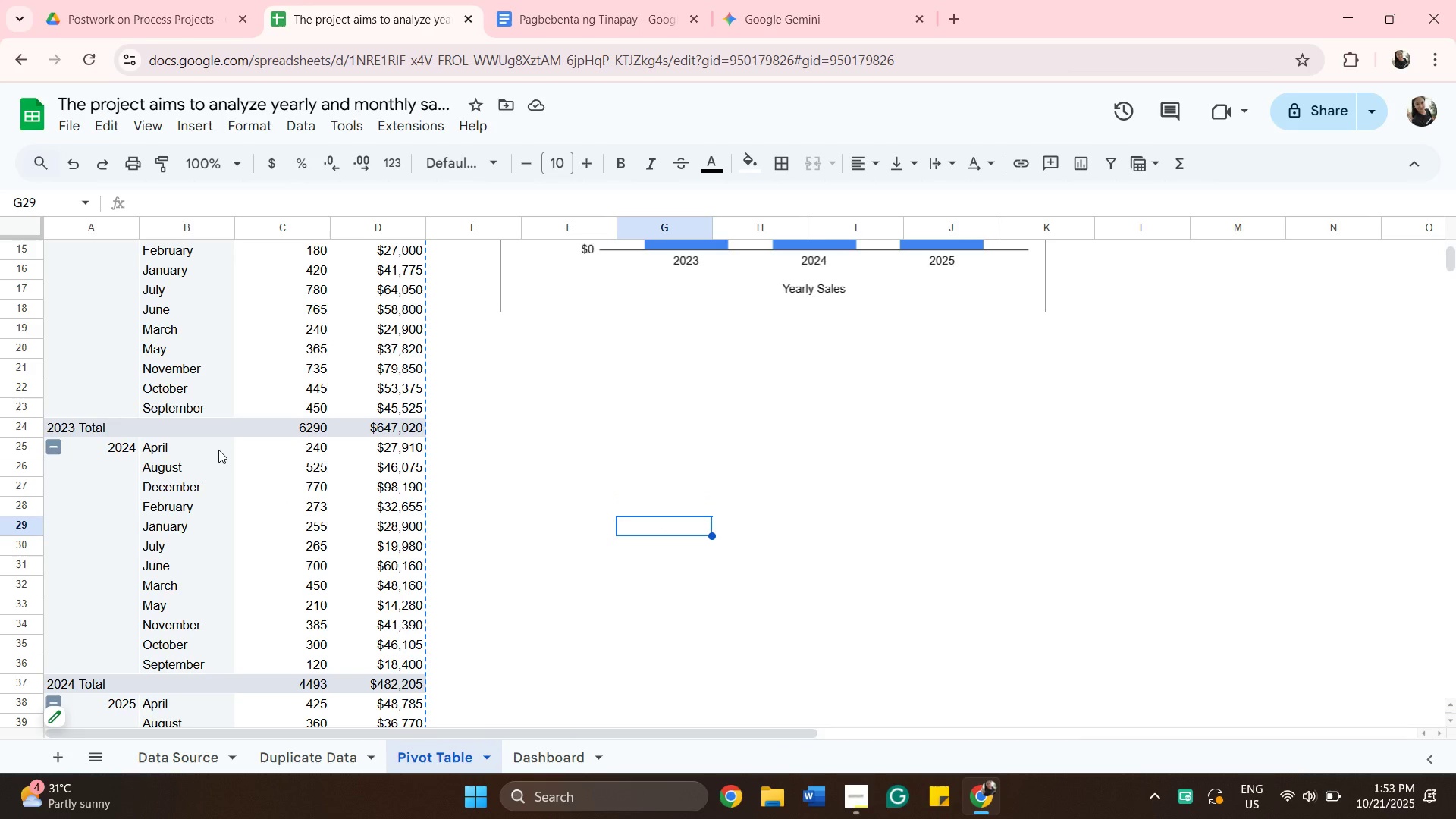 
scroll: coordinate [219, 450], scroll_direction: up, amount: 1.0
 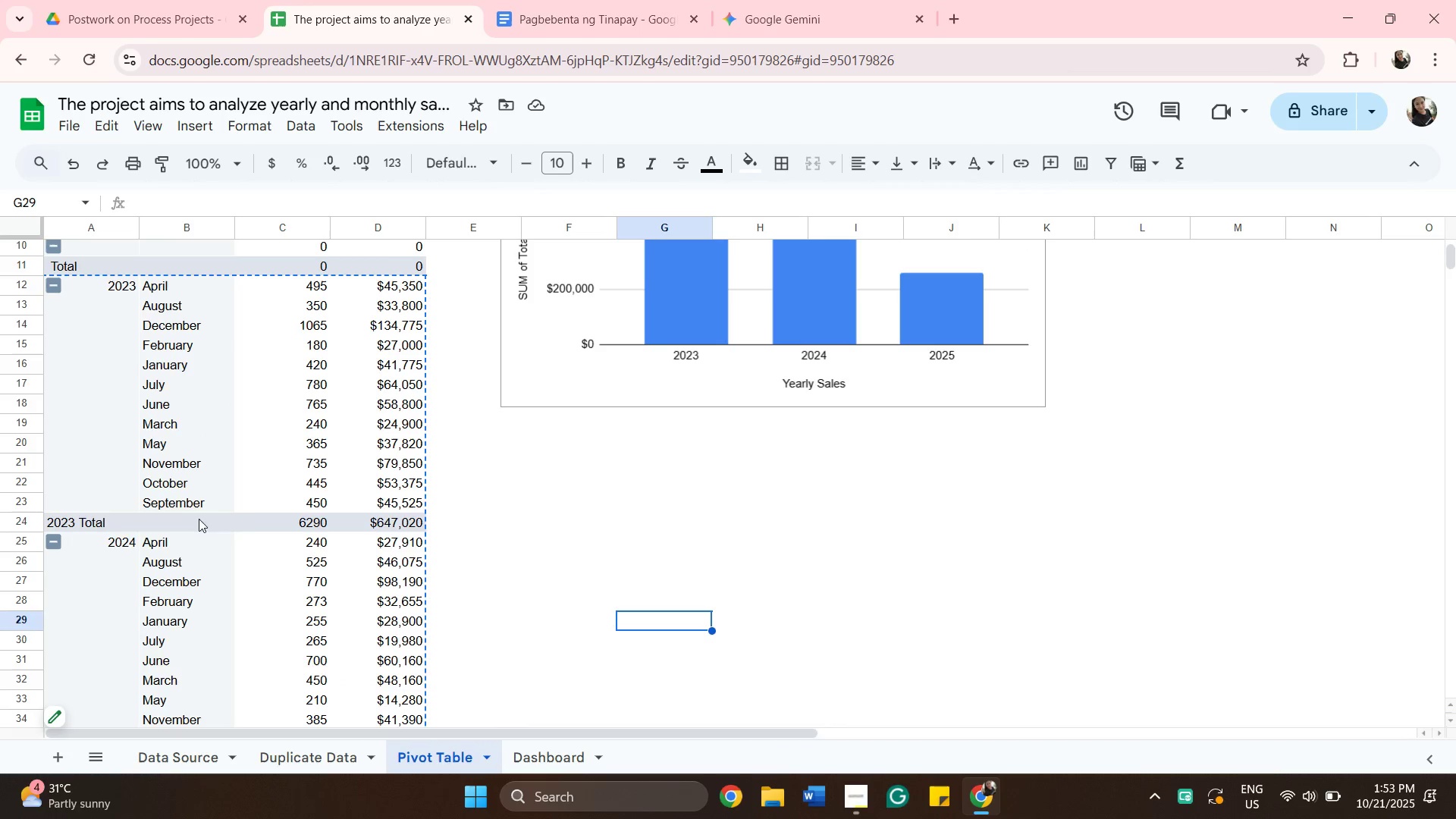 
wait(6.7)
 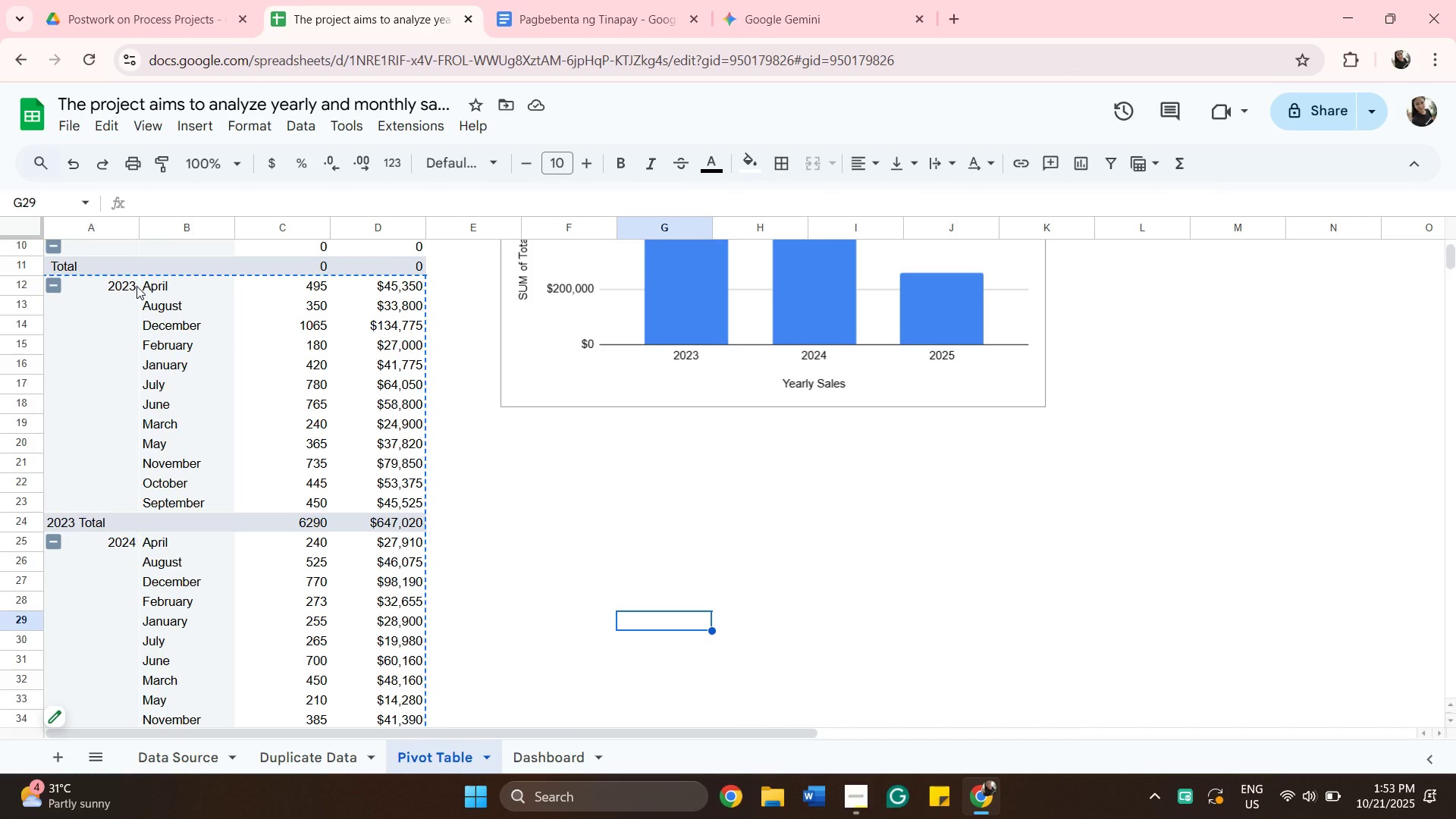 
scroll: coordinate [359, 560], scroll_direction: down, amount: 3.0
 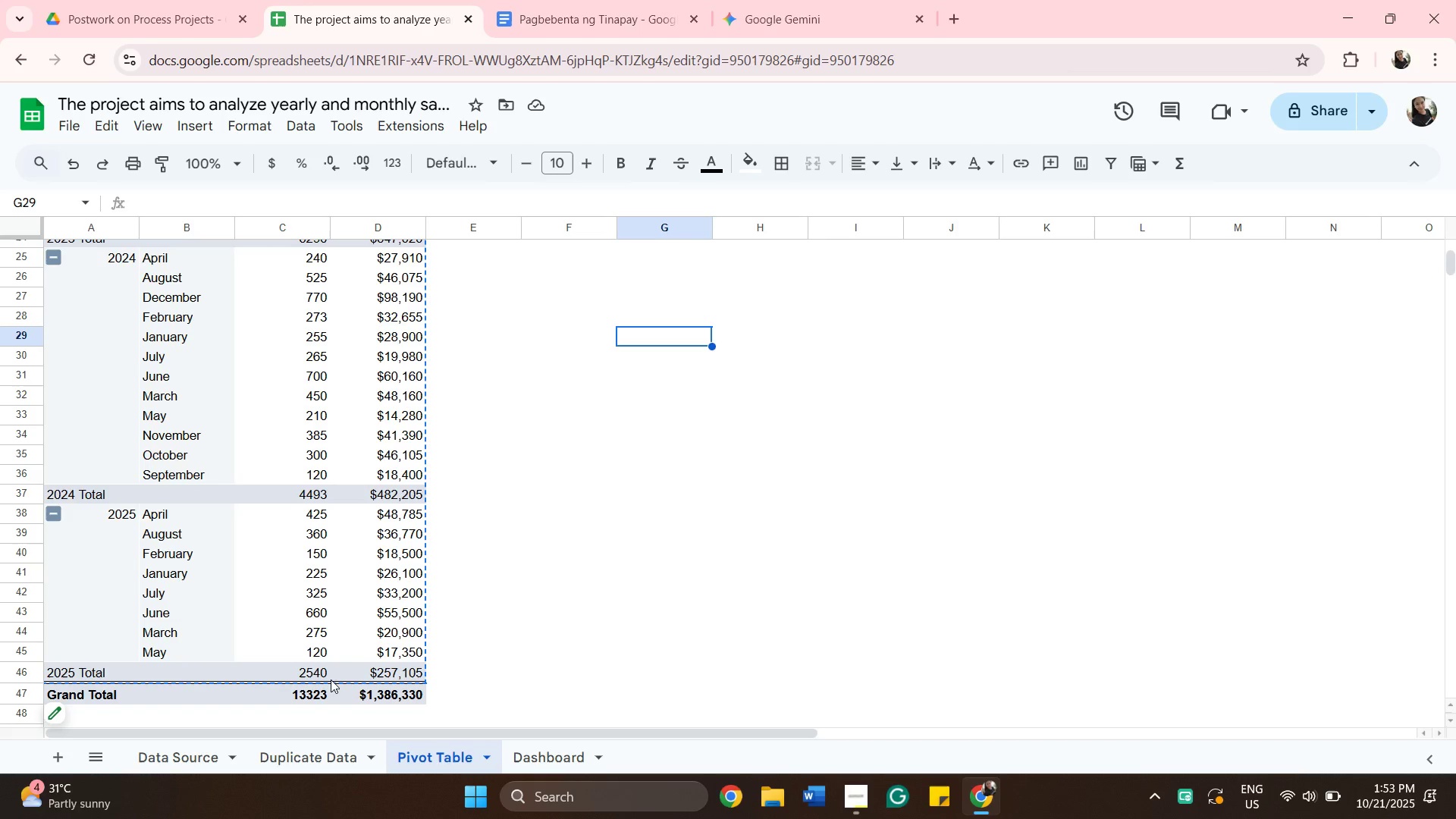 
scroll: coordinate [425, 554], scroll_direction: up, amount: 4.0
 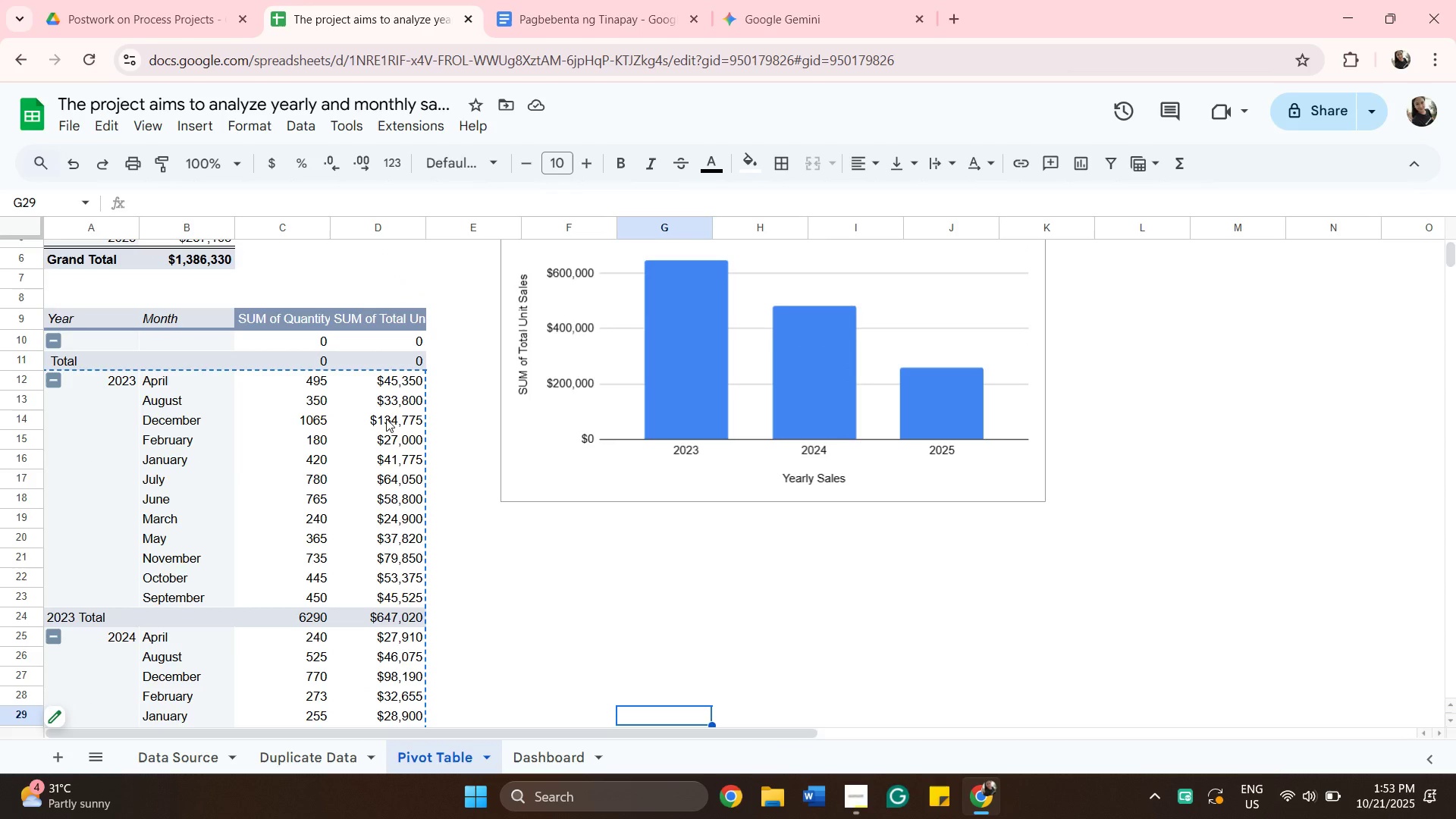 
wait(8.62)
 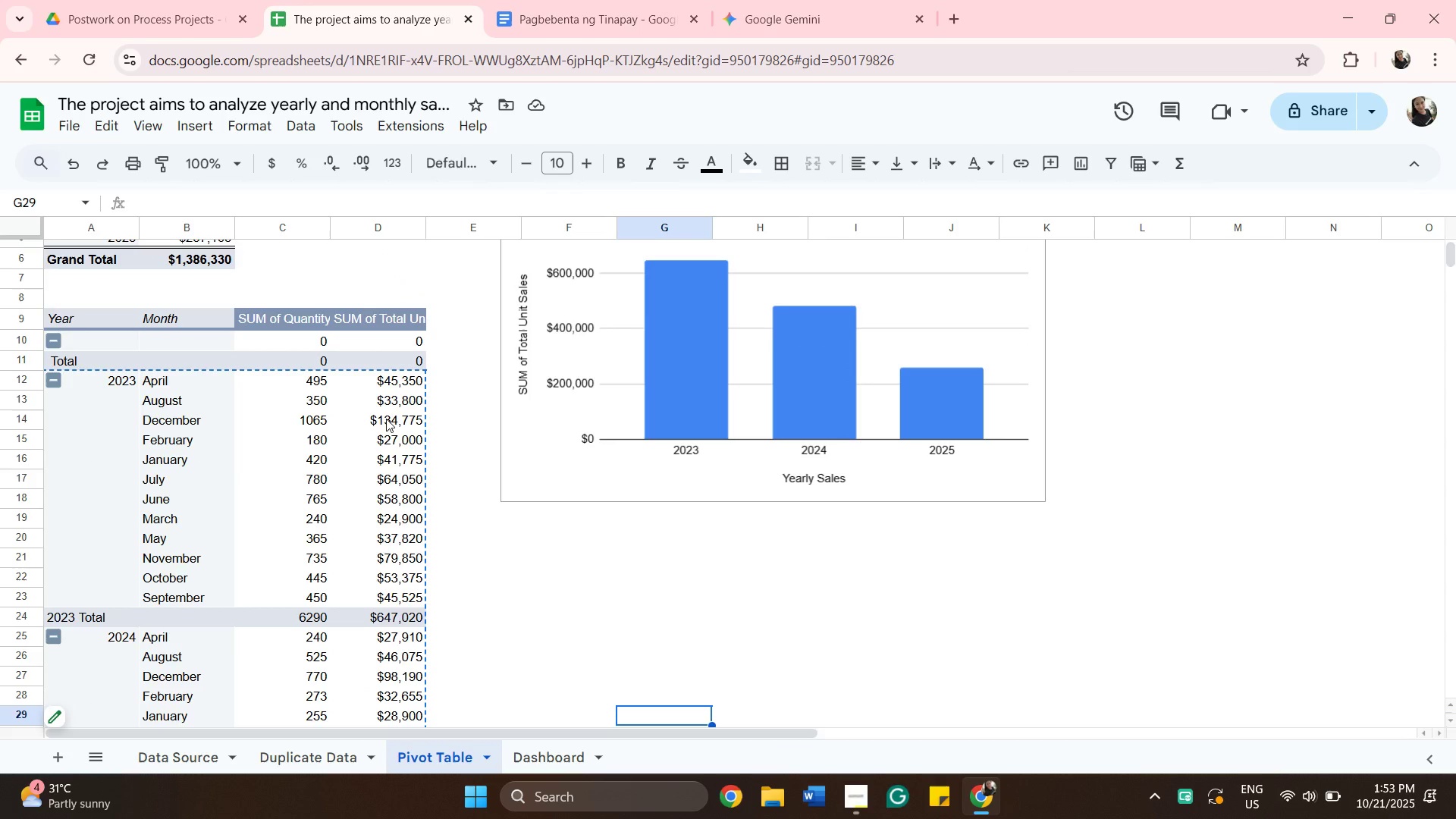 
left_click([784, 0])
 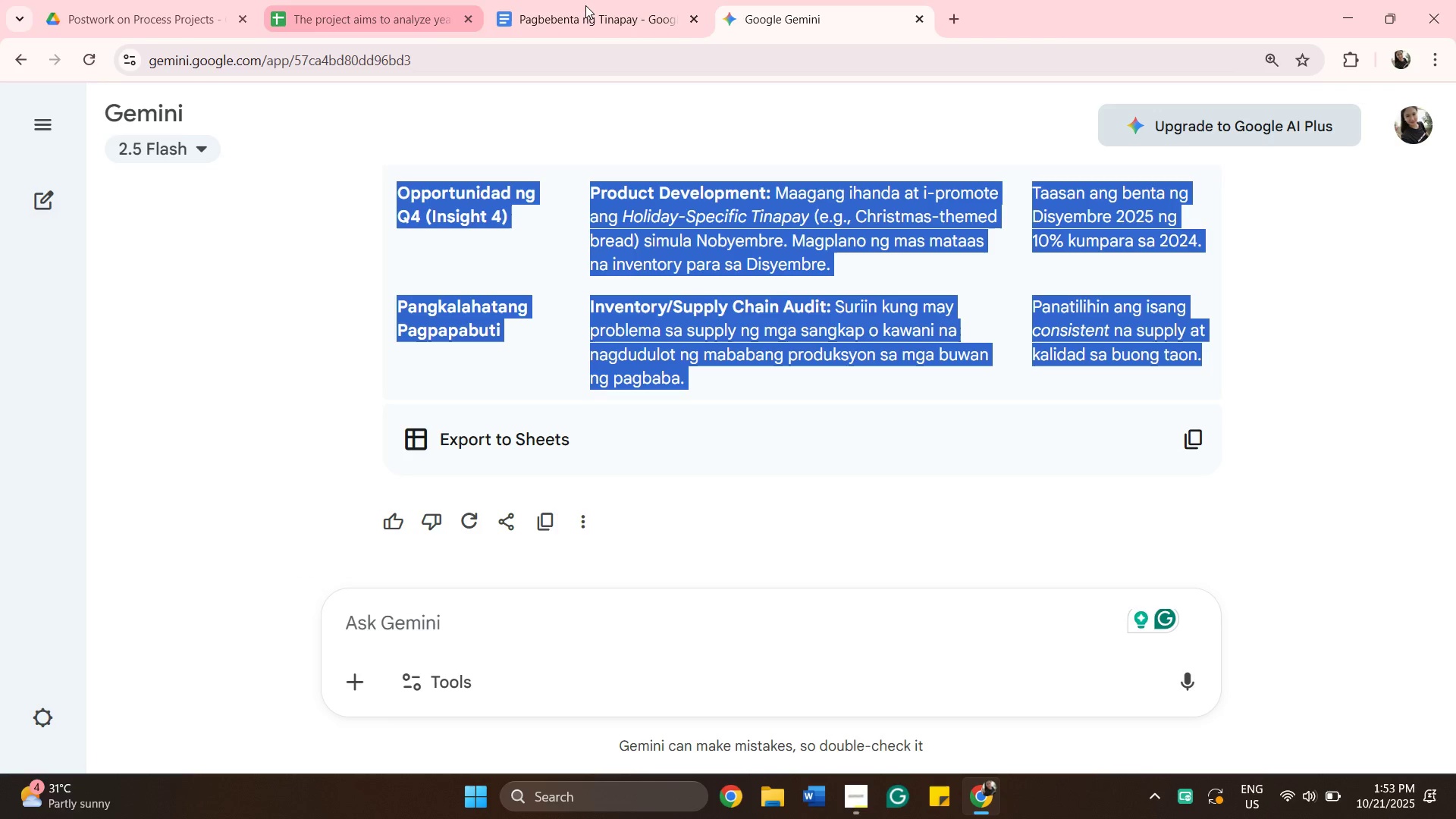 
left_click([585, 16])
 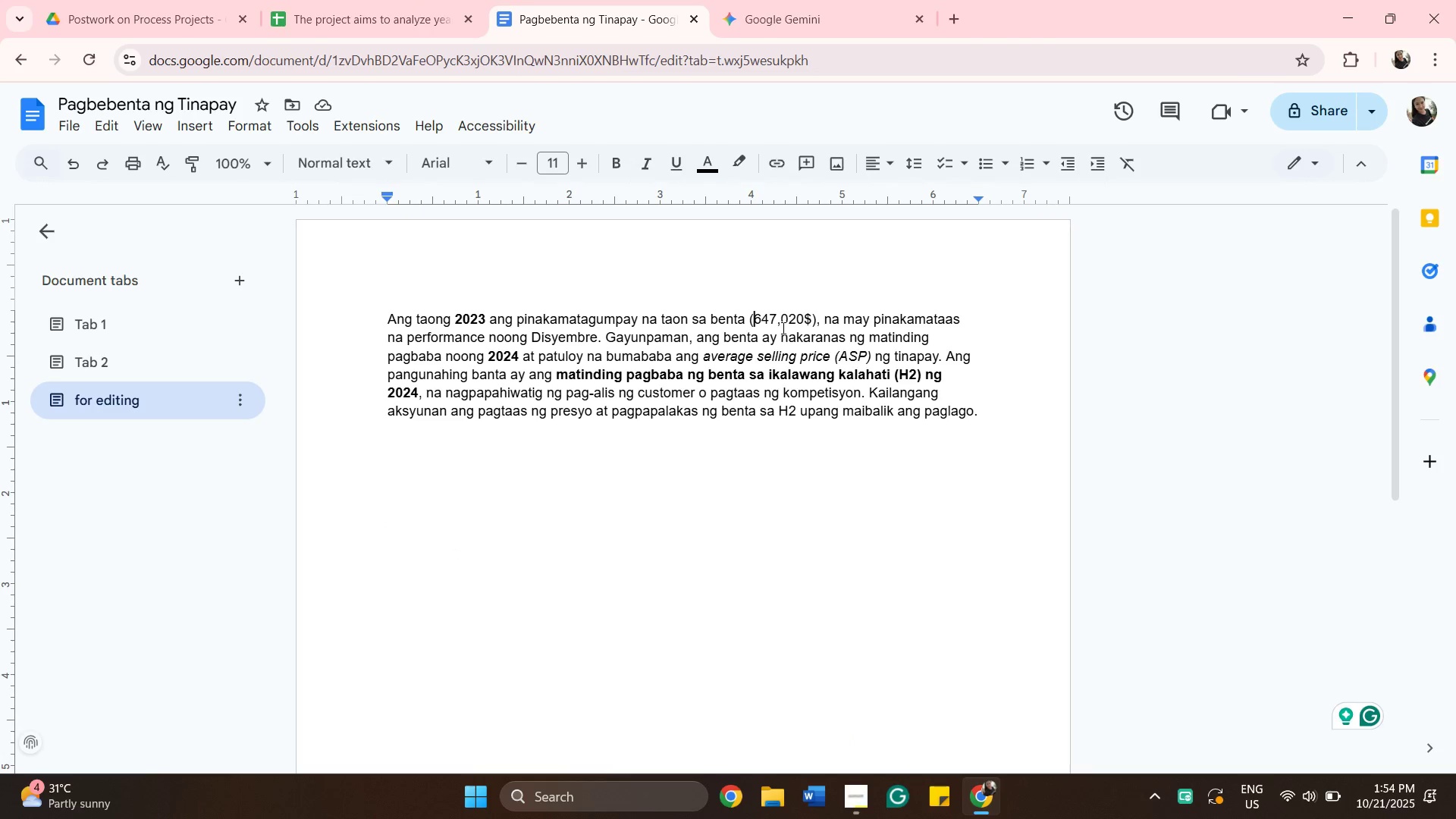 
wait(6.76)
 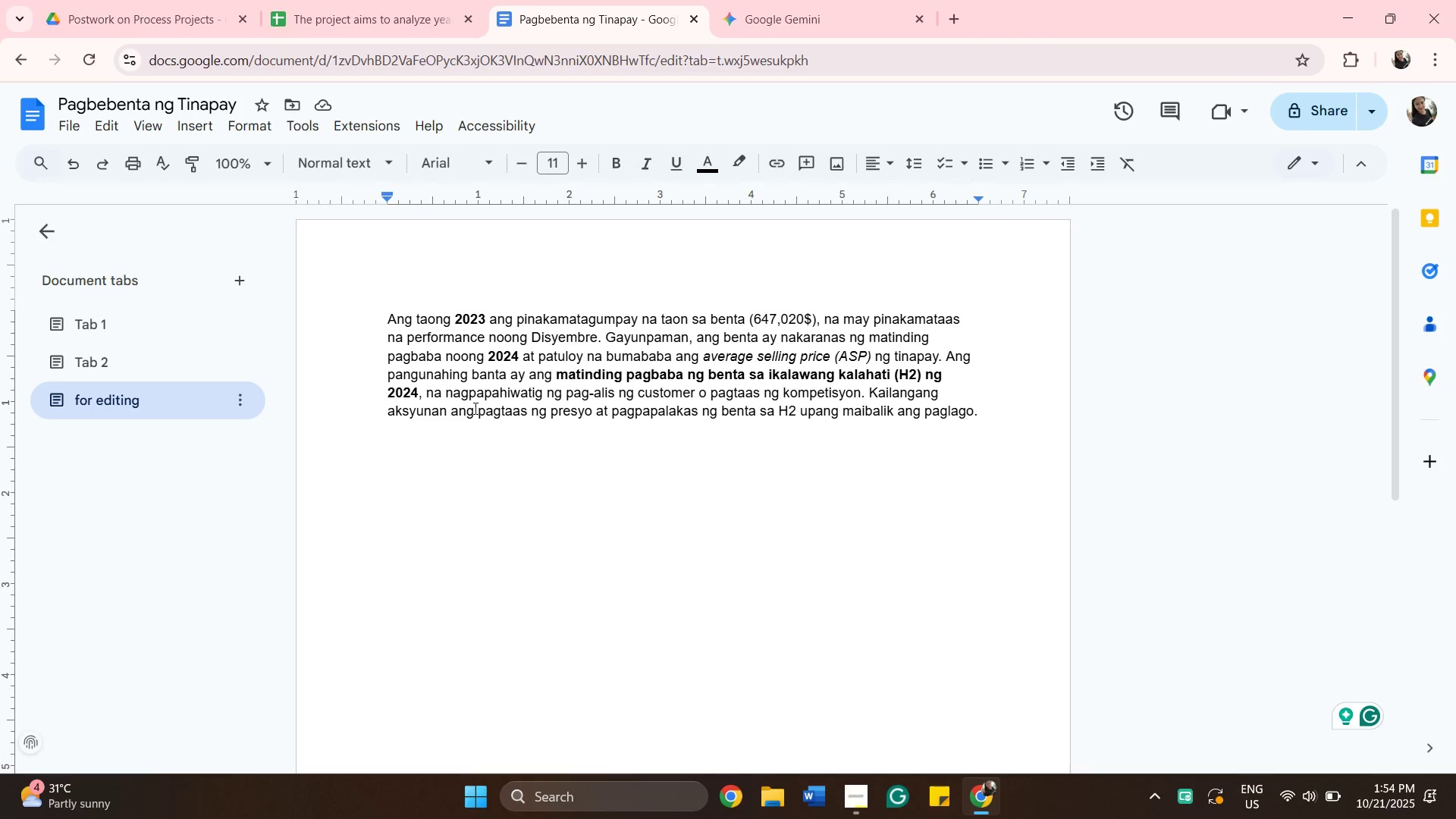 
left_click([811, 319])
 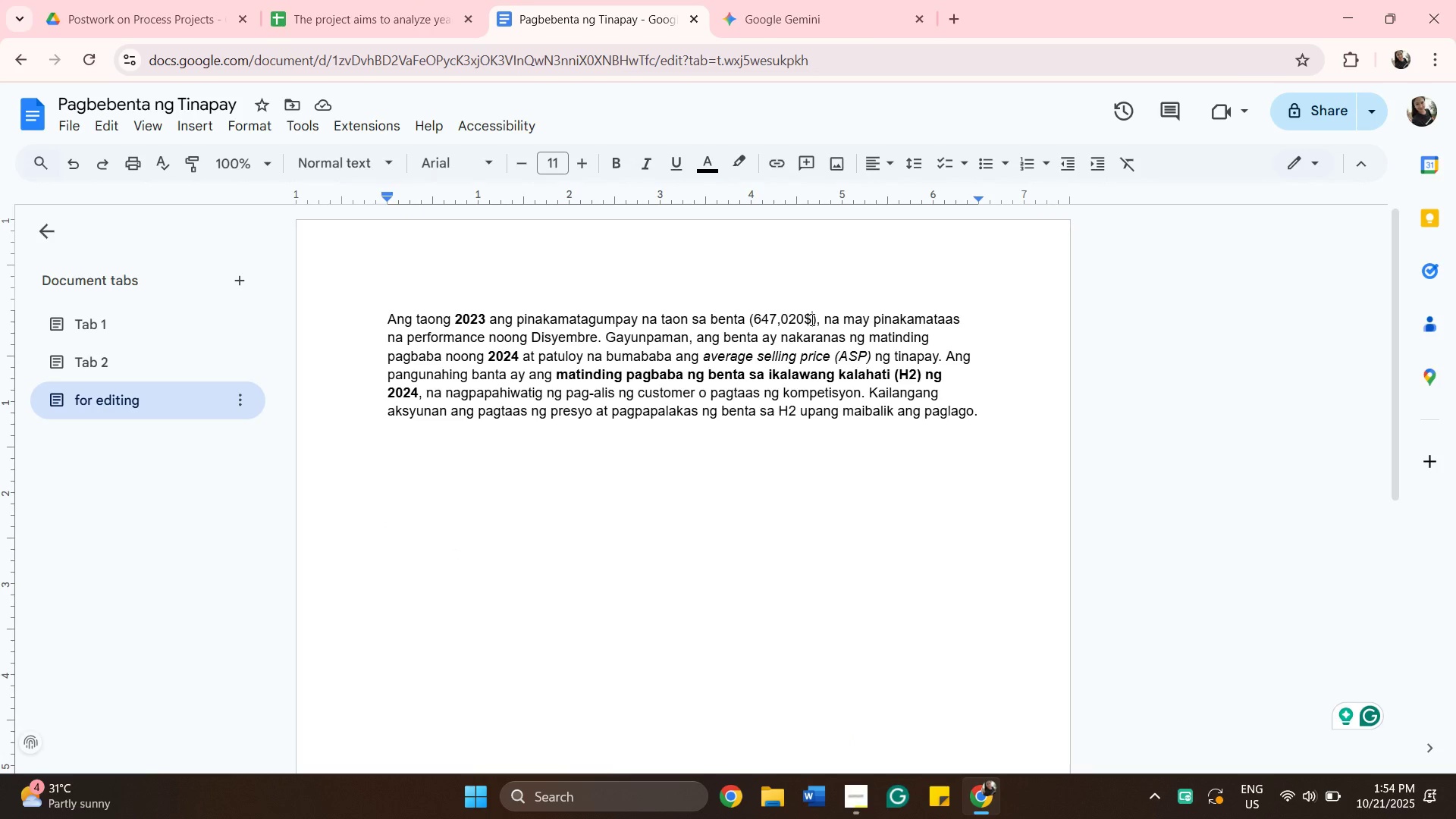 
key(Backspace)
 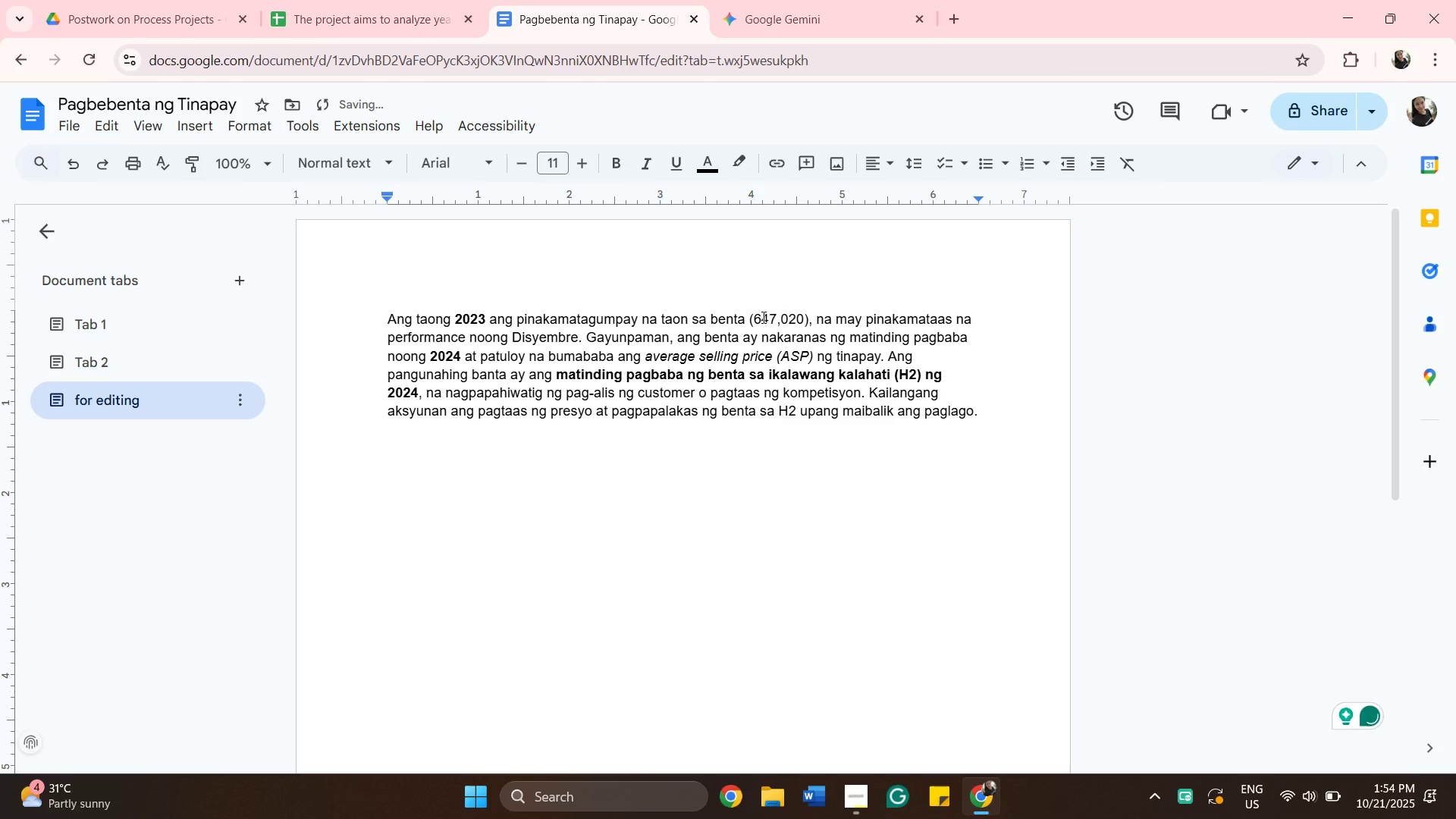 
left_click([754, 318])
 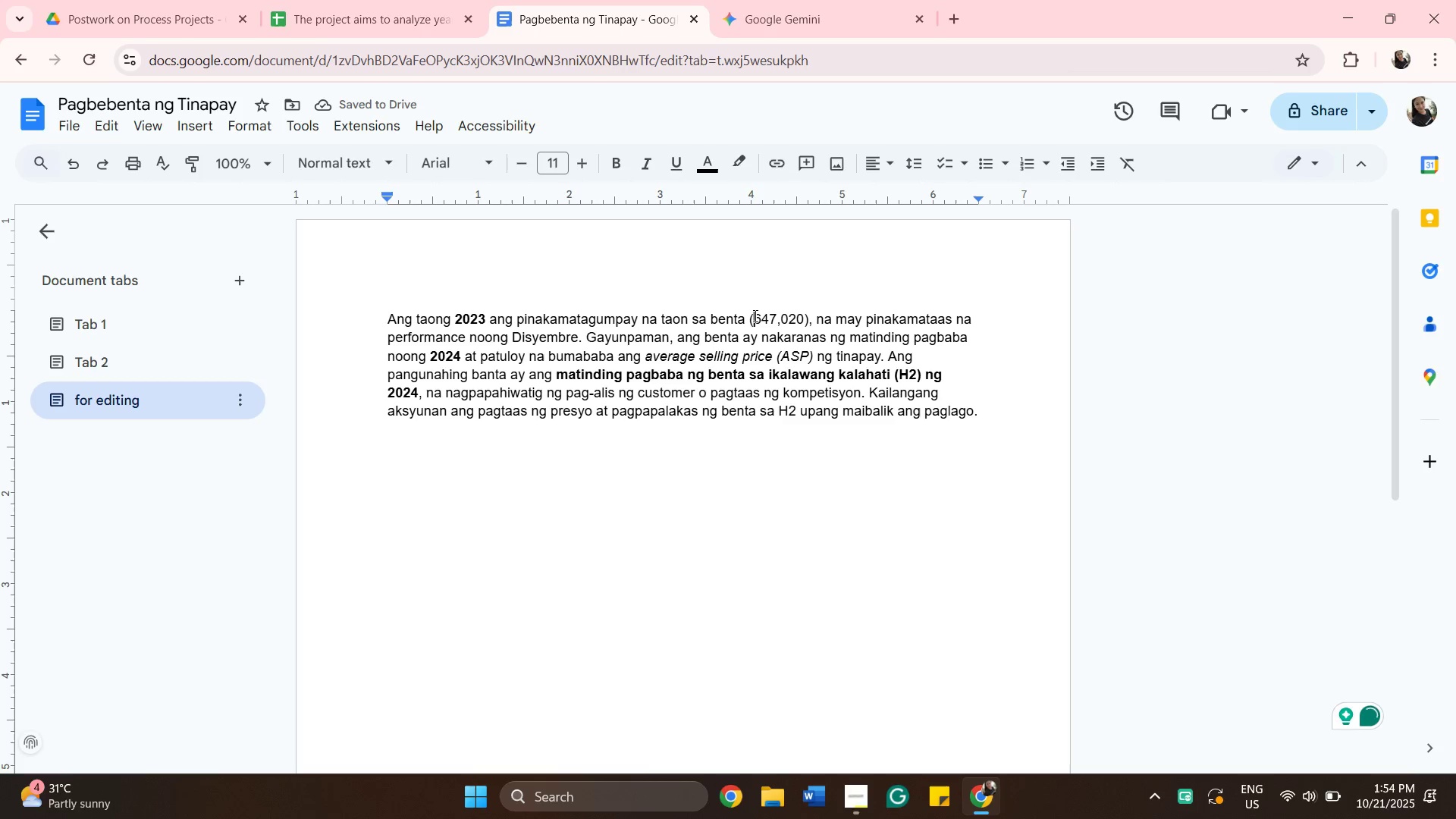 
key(Shift+4)
 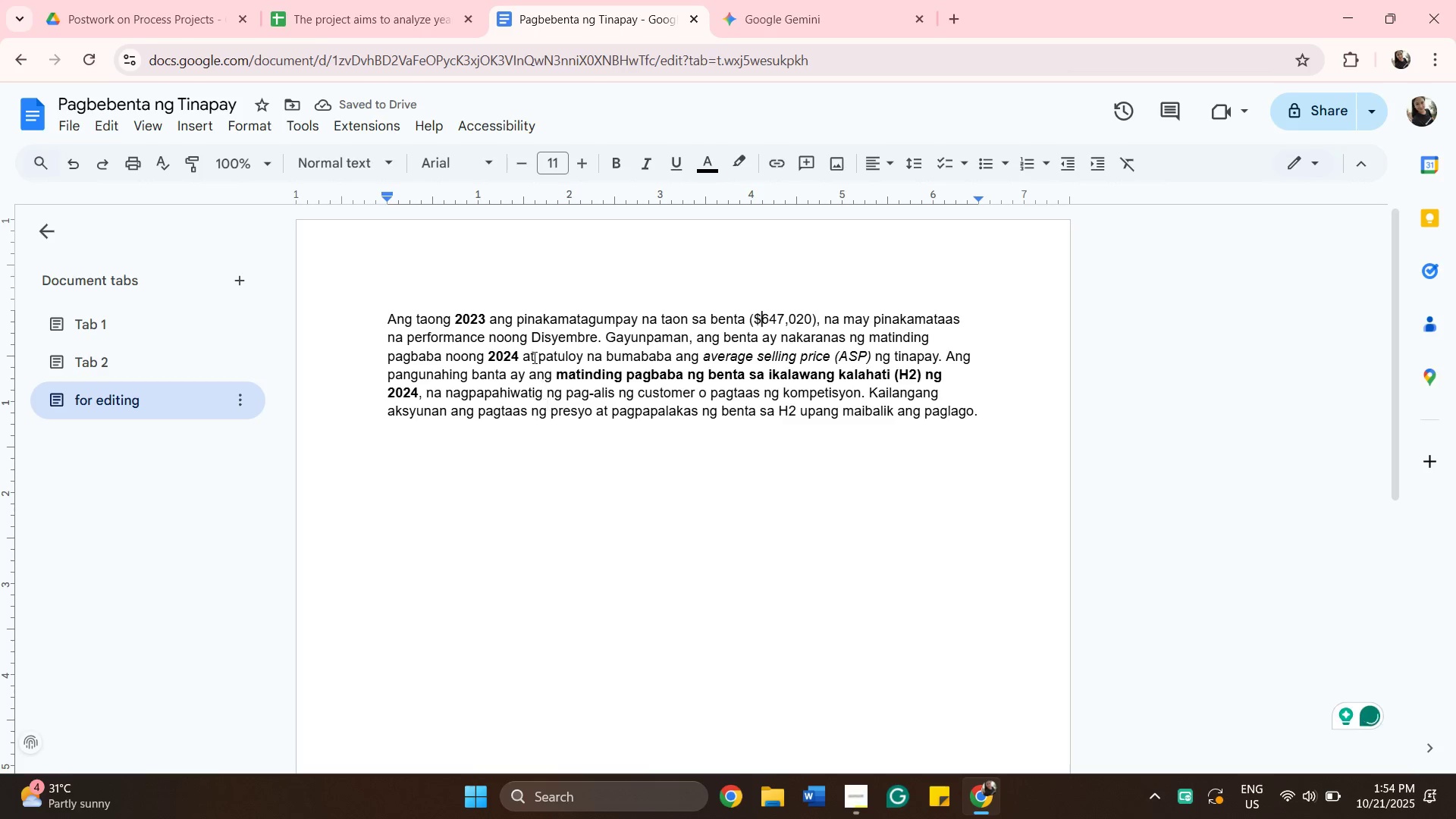 
left_click_drag(start_coordinate=[532, 334], to_coordinate=[598, 329])
 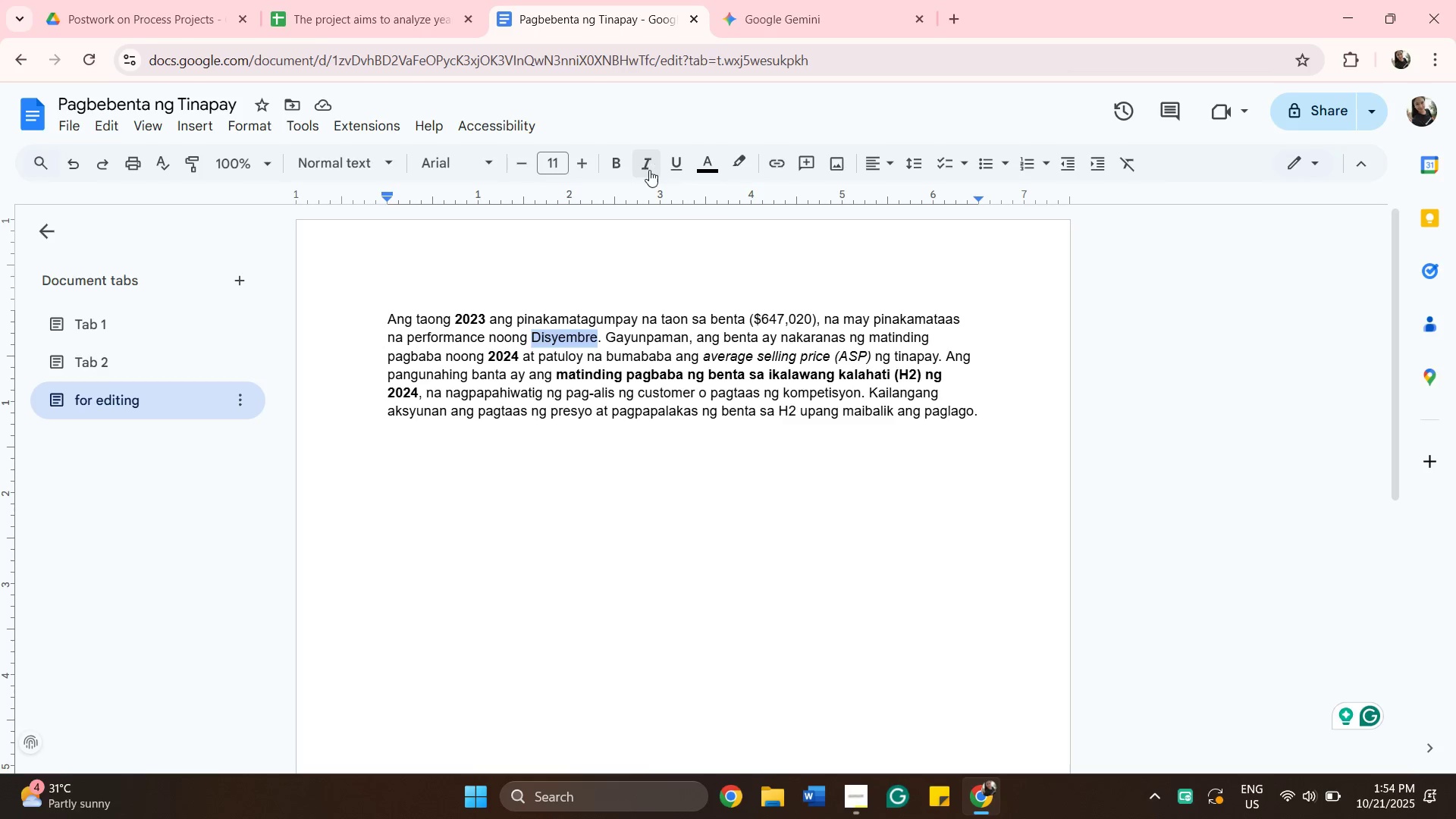 
left_click([648, 170])
 